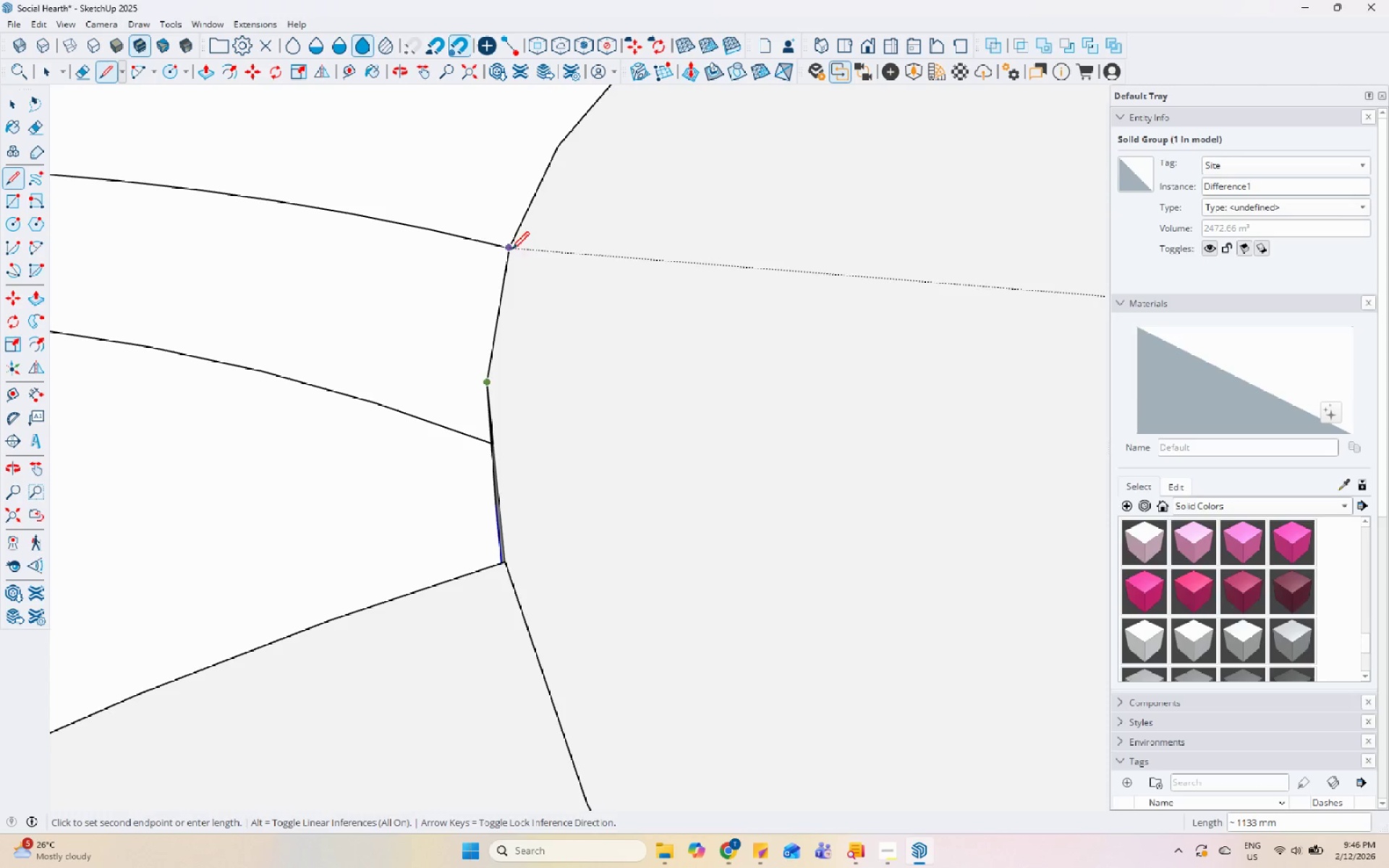 
key(Escape)
 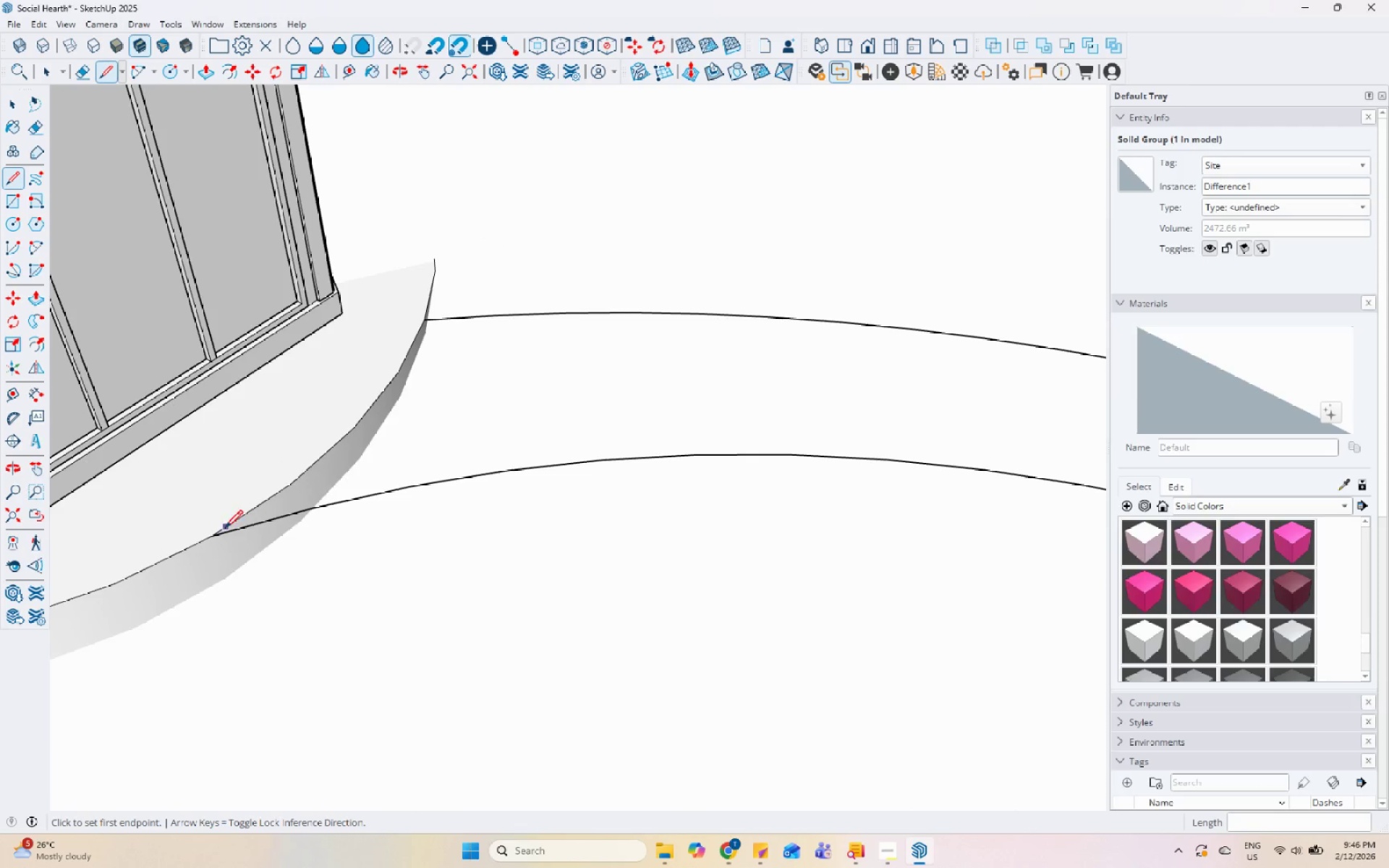 
scroll: coordinate [289, 458], scroll_direction: down, amount: 5.0
 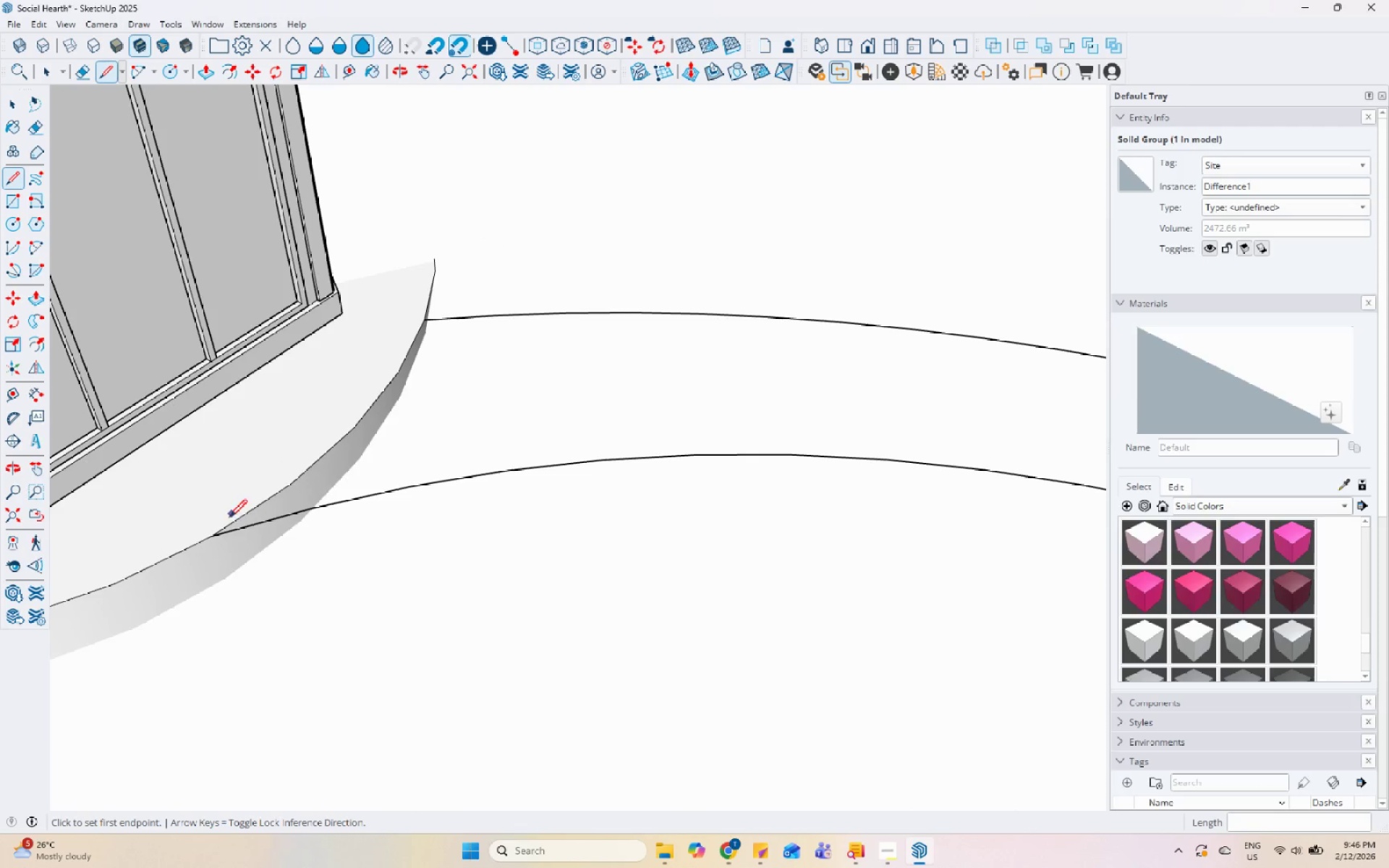 
left_click([212, 534])
 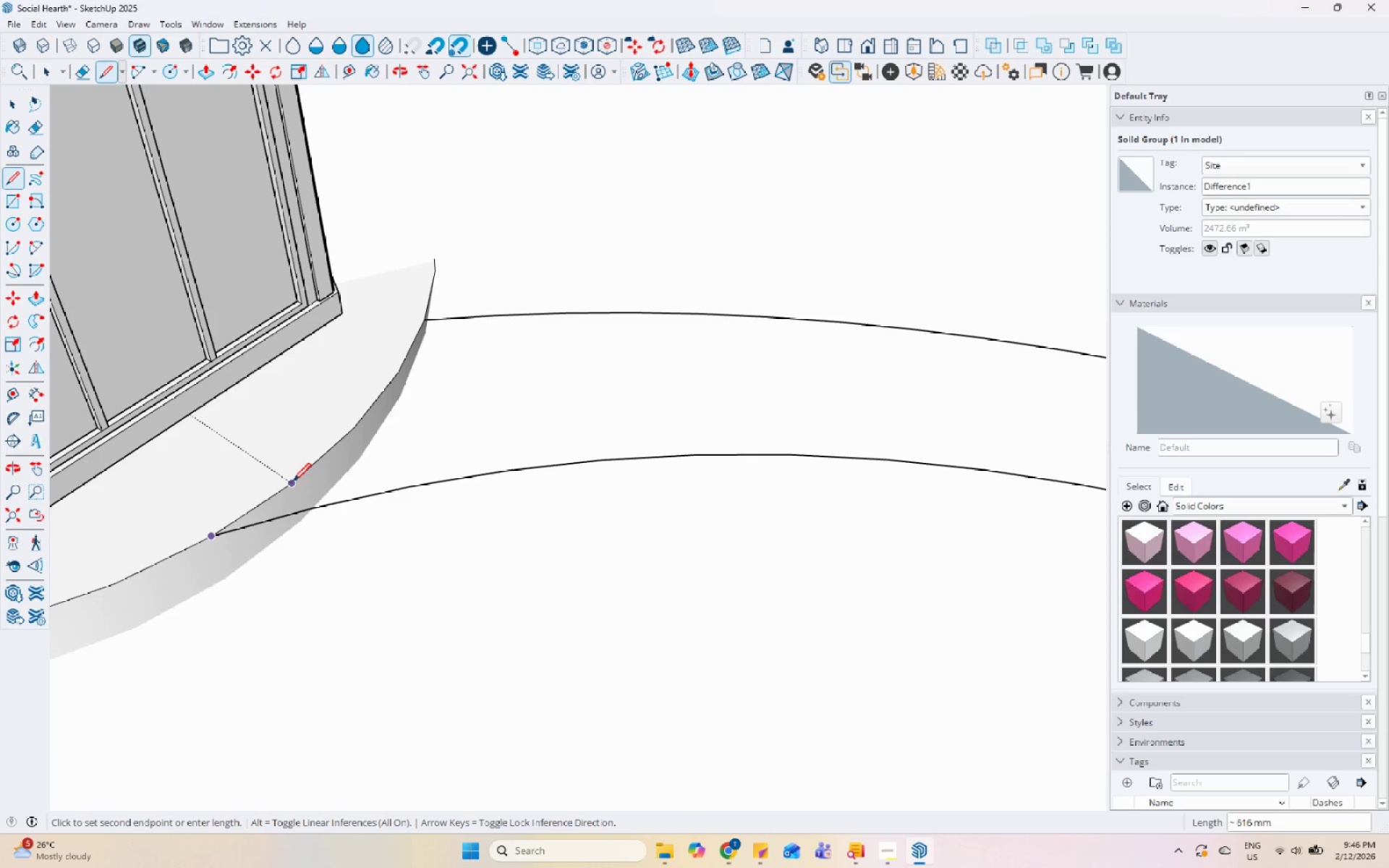 
left_click([295, 487])
 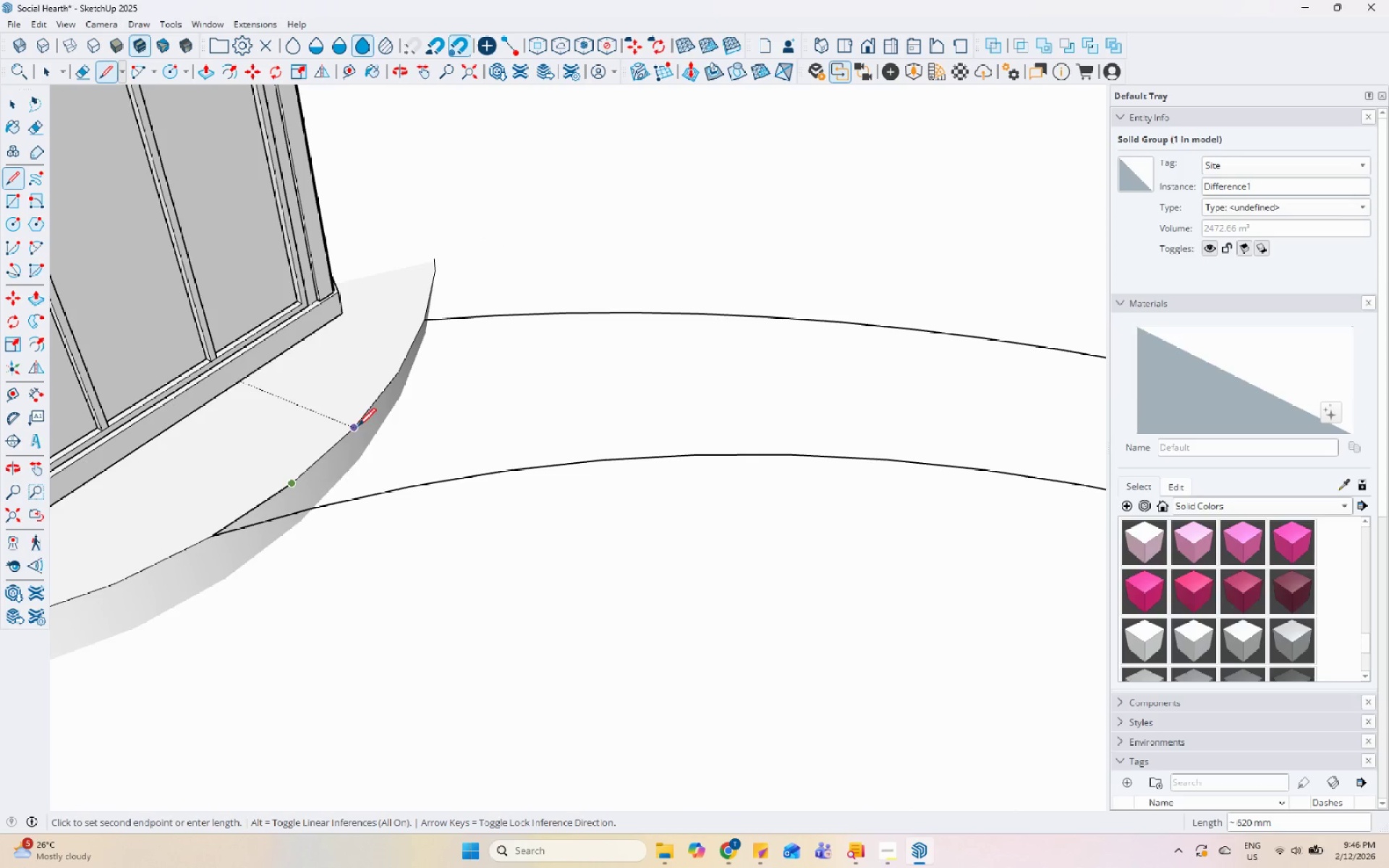 
left_click([359, 427])
 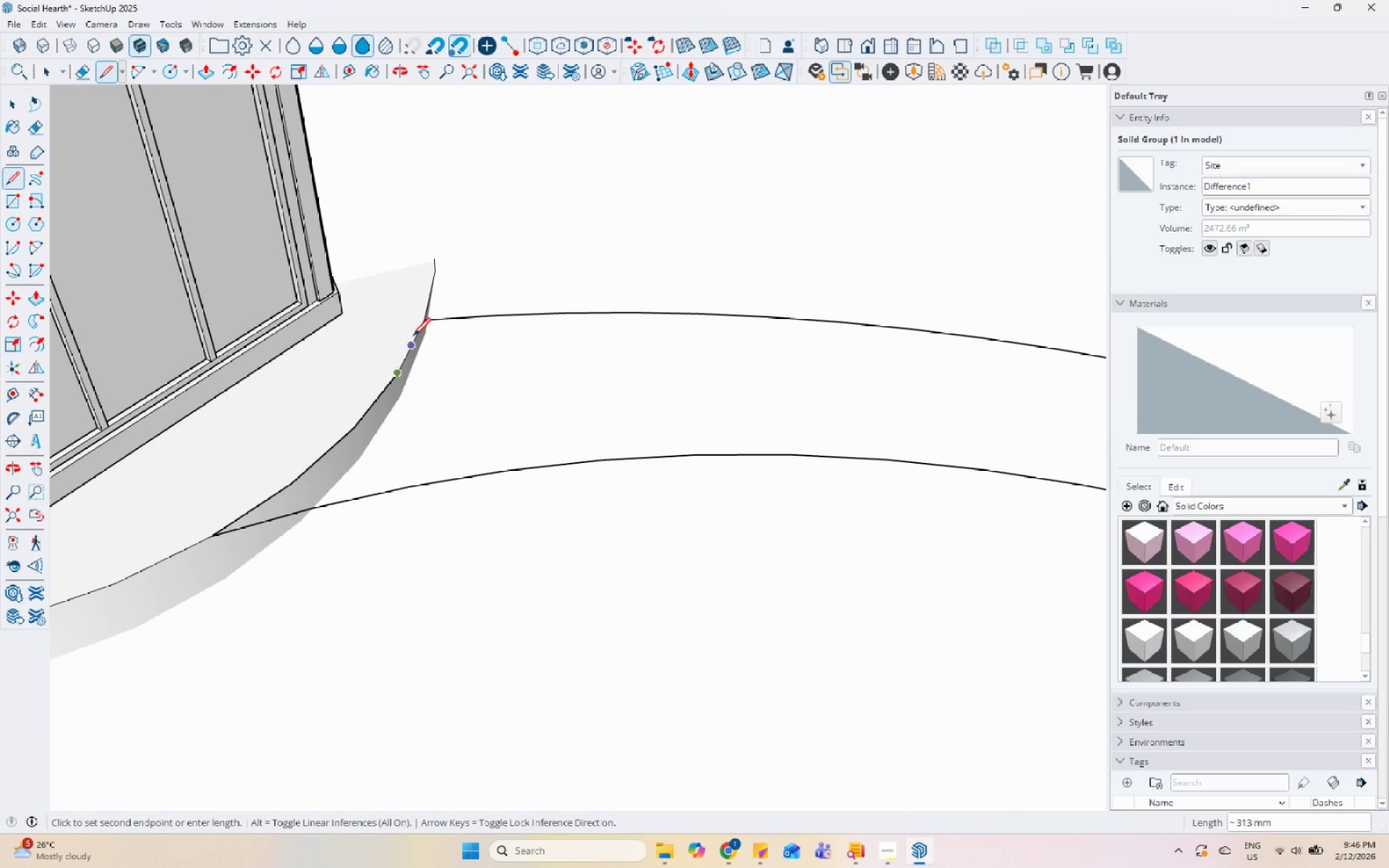 
left_click([423, 321])
 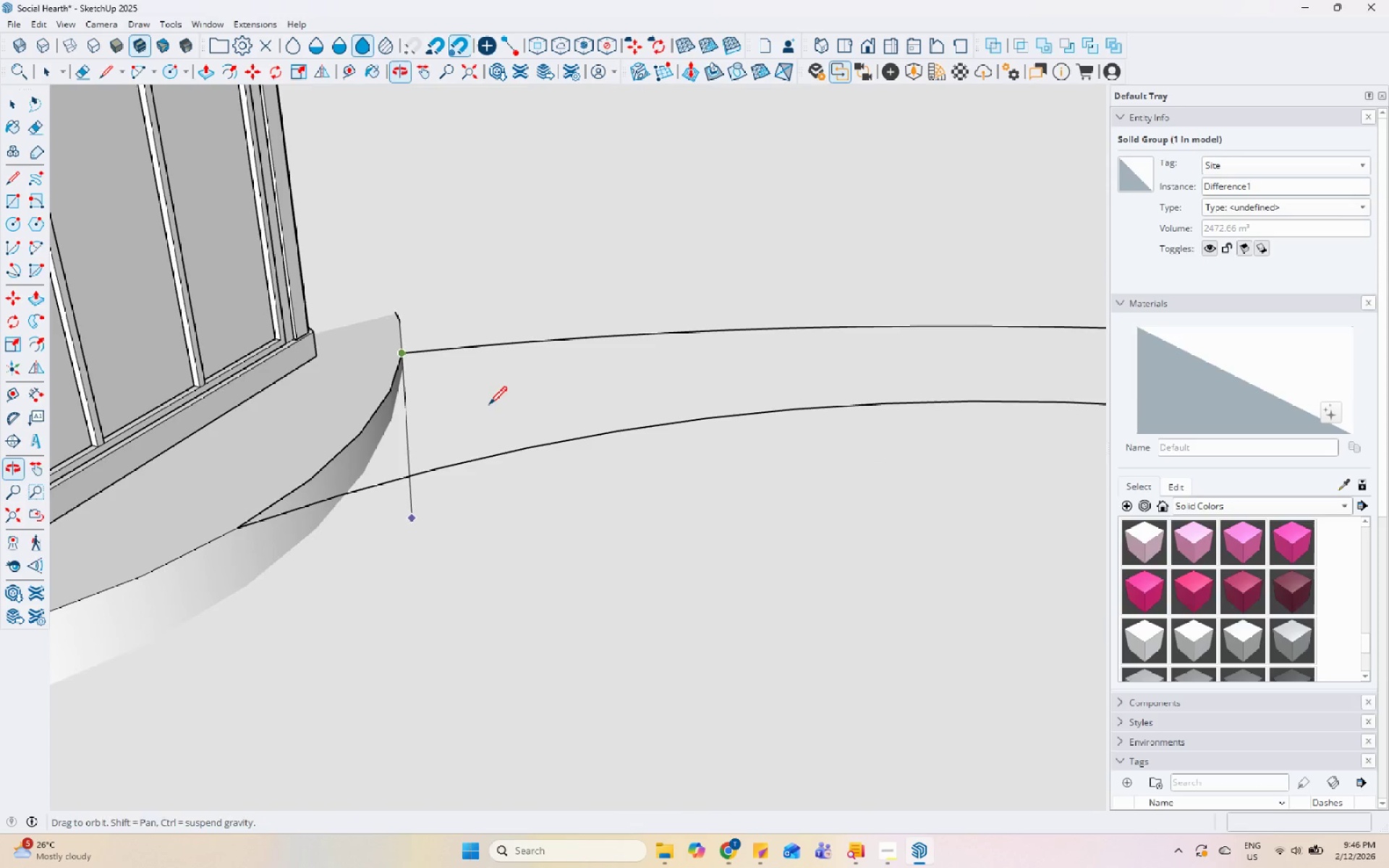 
key(Escape)
 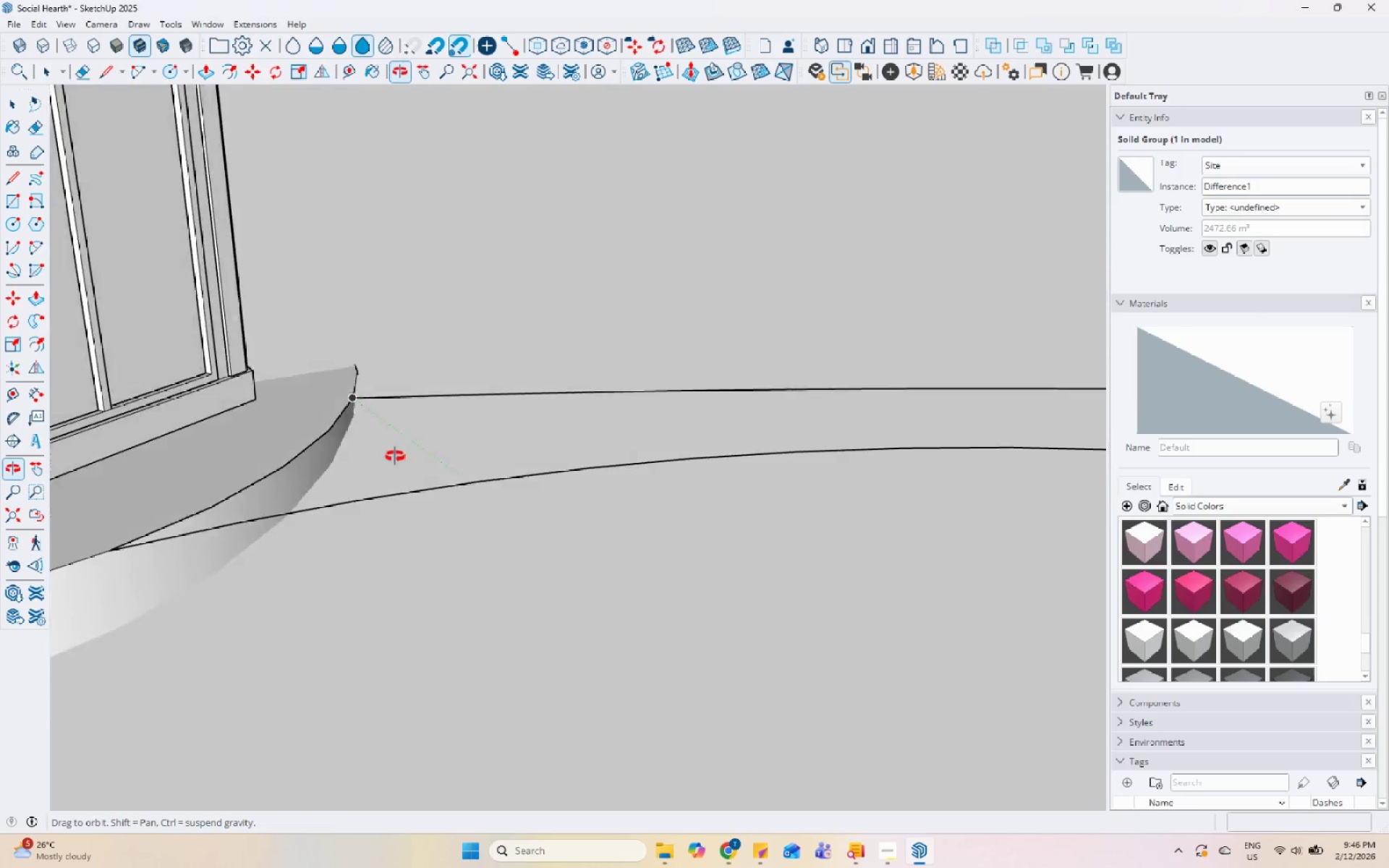 
scroll: coordinate [324, 480], scroll_direction: none, amount: 0.0
 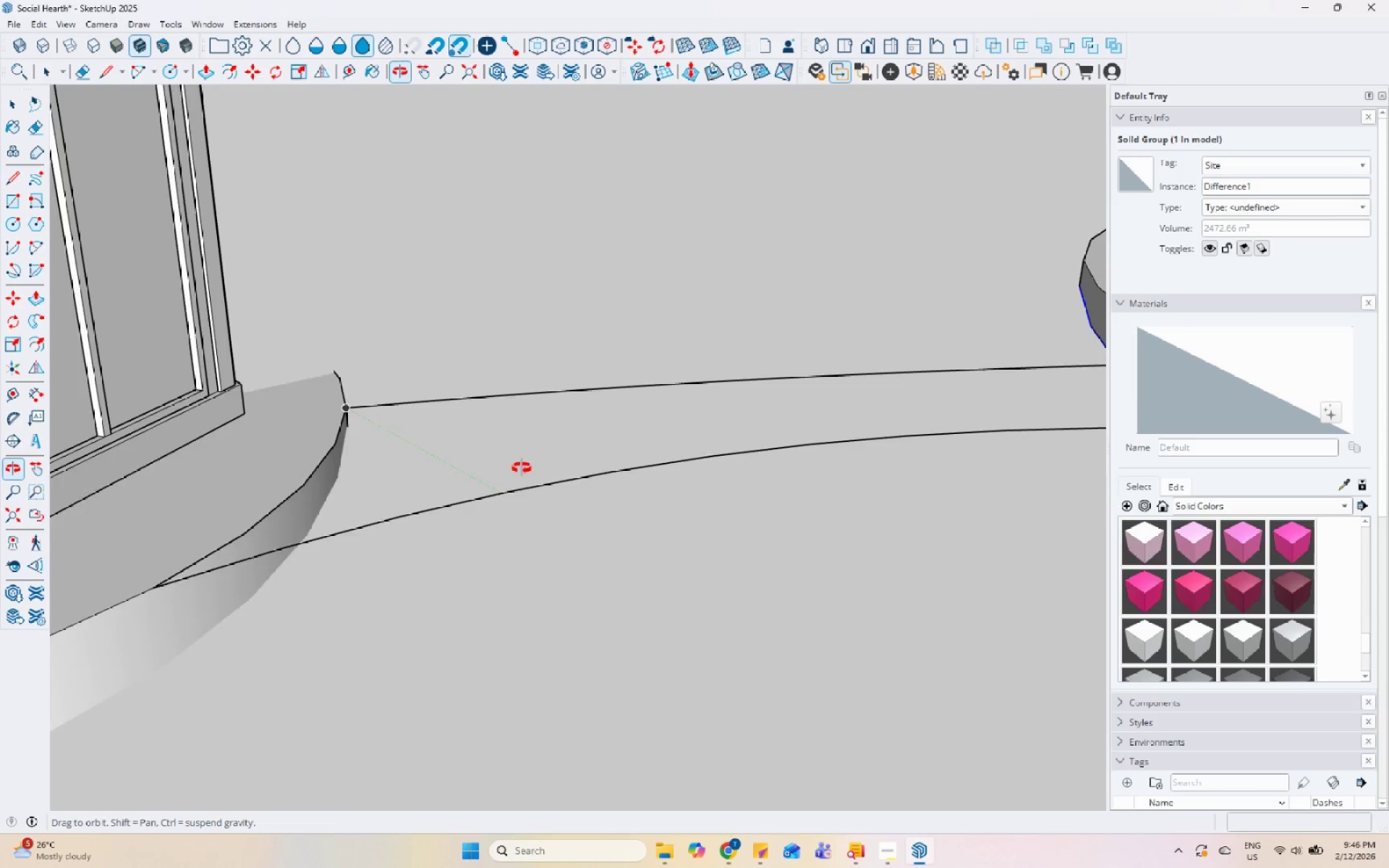 
scroll: coordinate [221, 518], scroll_direction: down, amount: 6.0
 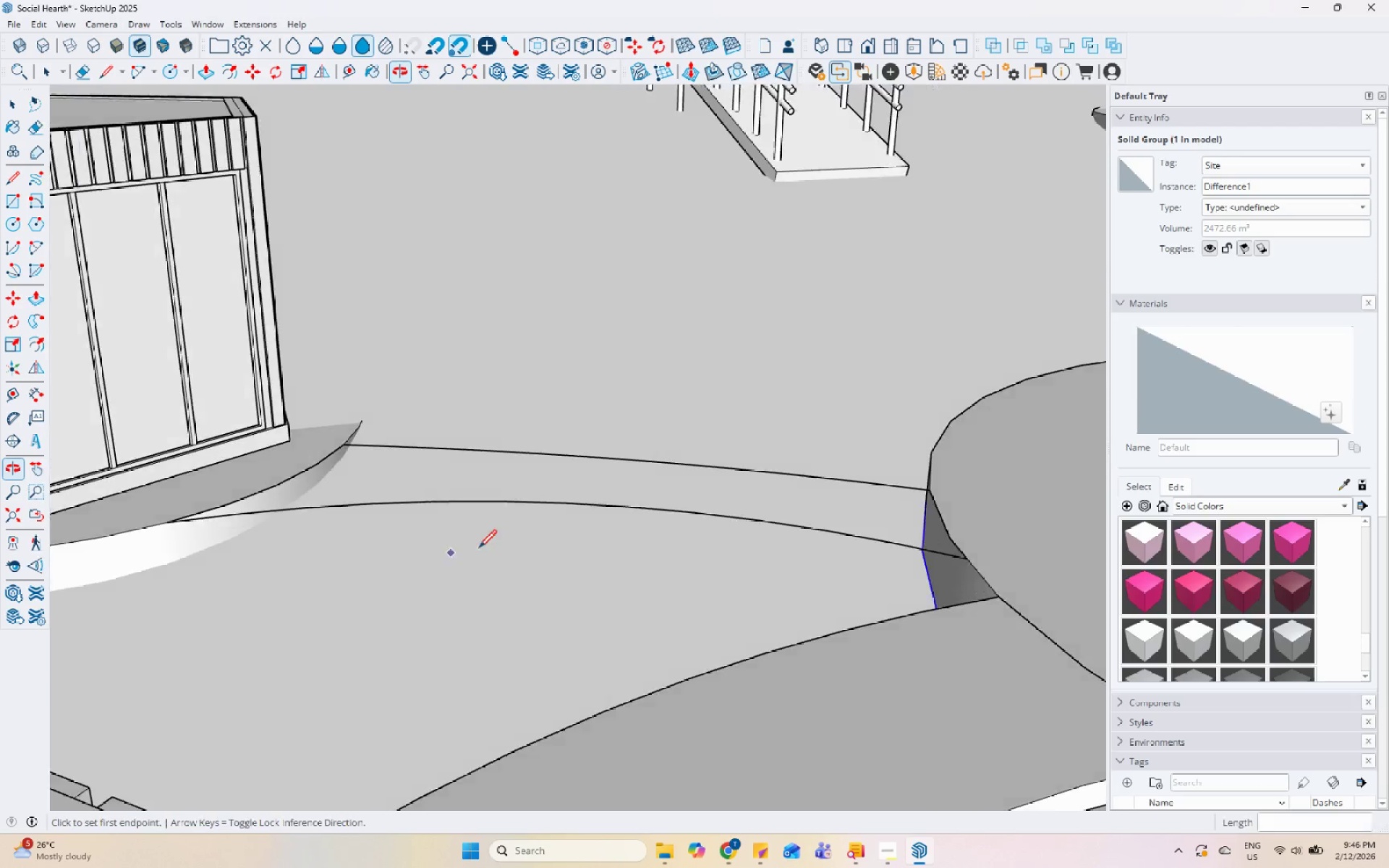 
scroll: coordinate [907, 559], scroll_direction: up, amount: 9.0
 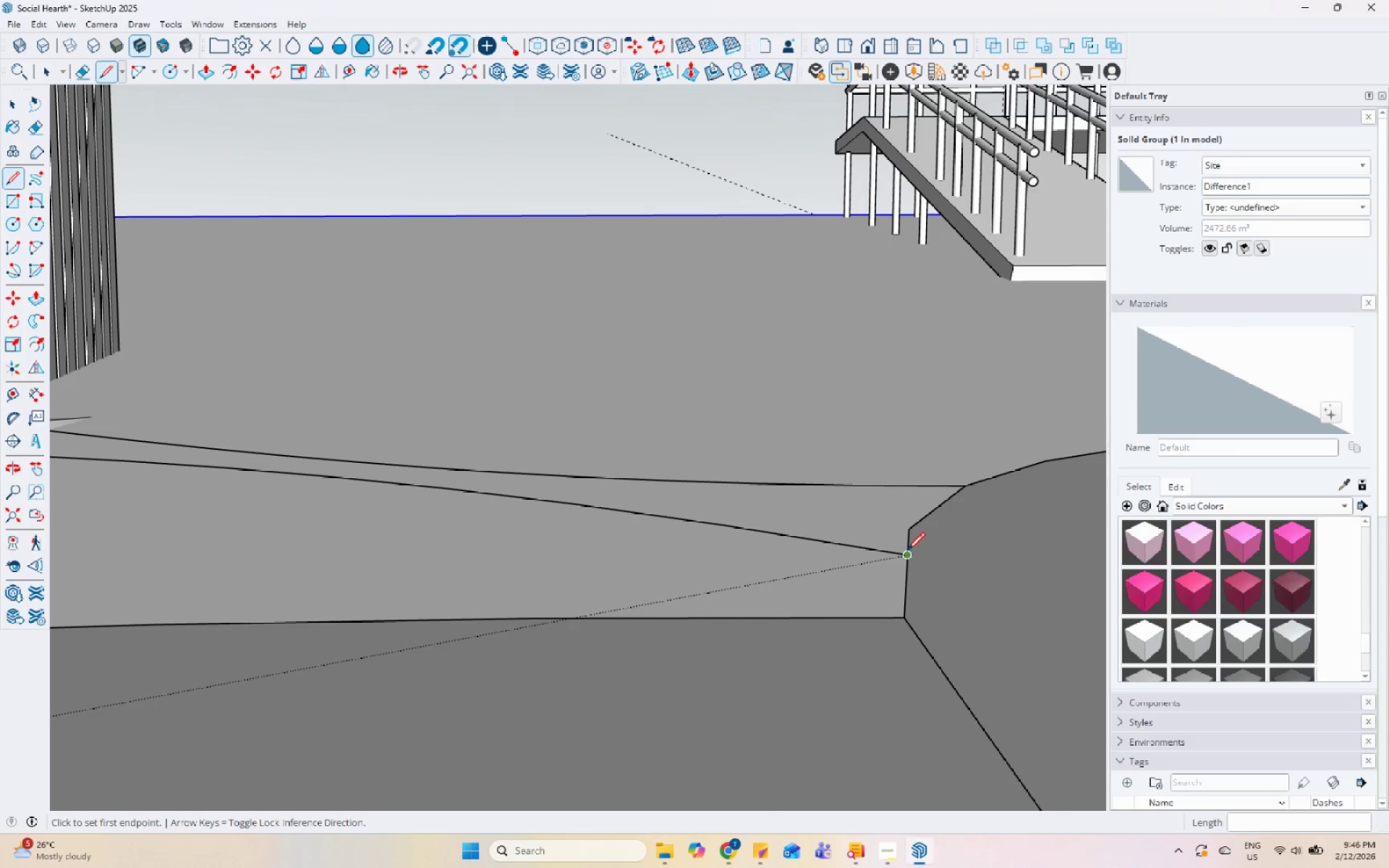 
left_click([907, 552])
 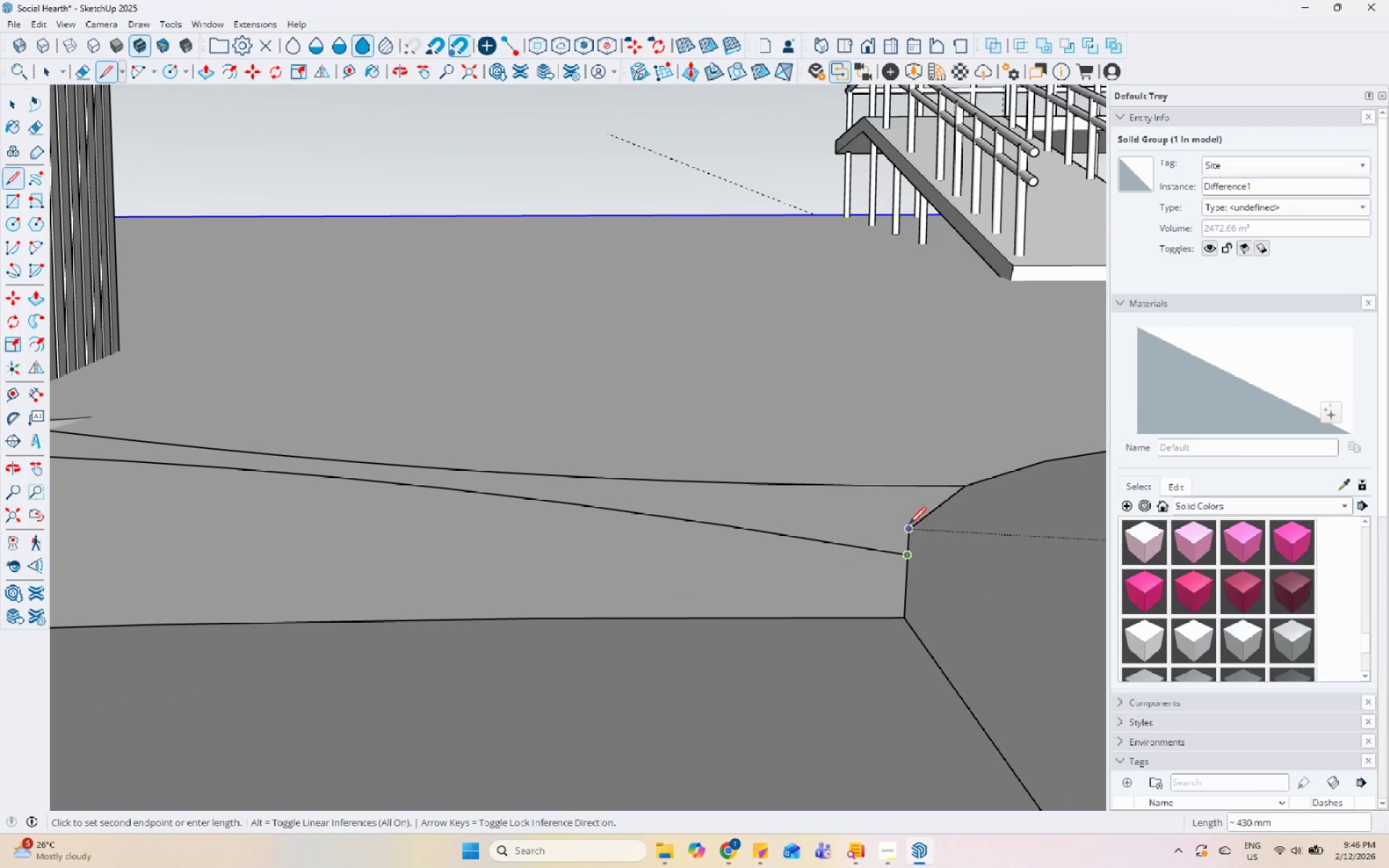 
left_click([908, 526])
 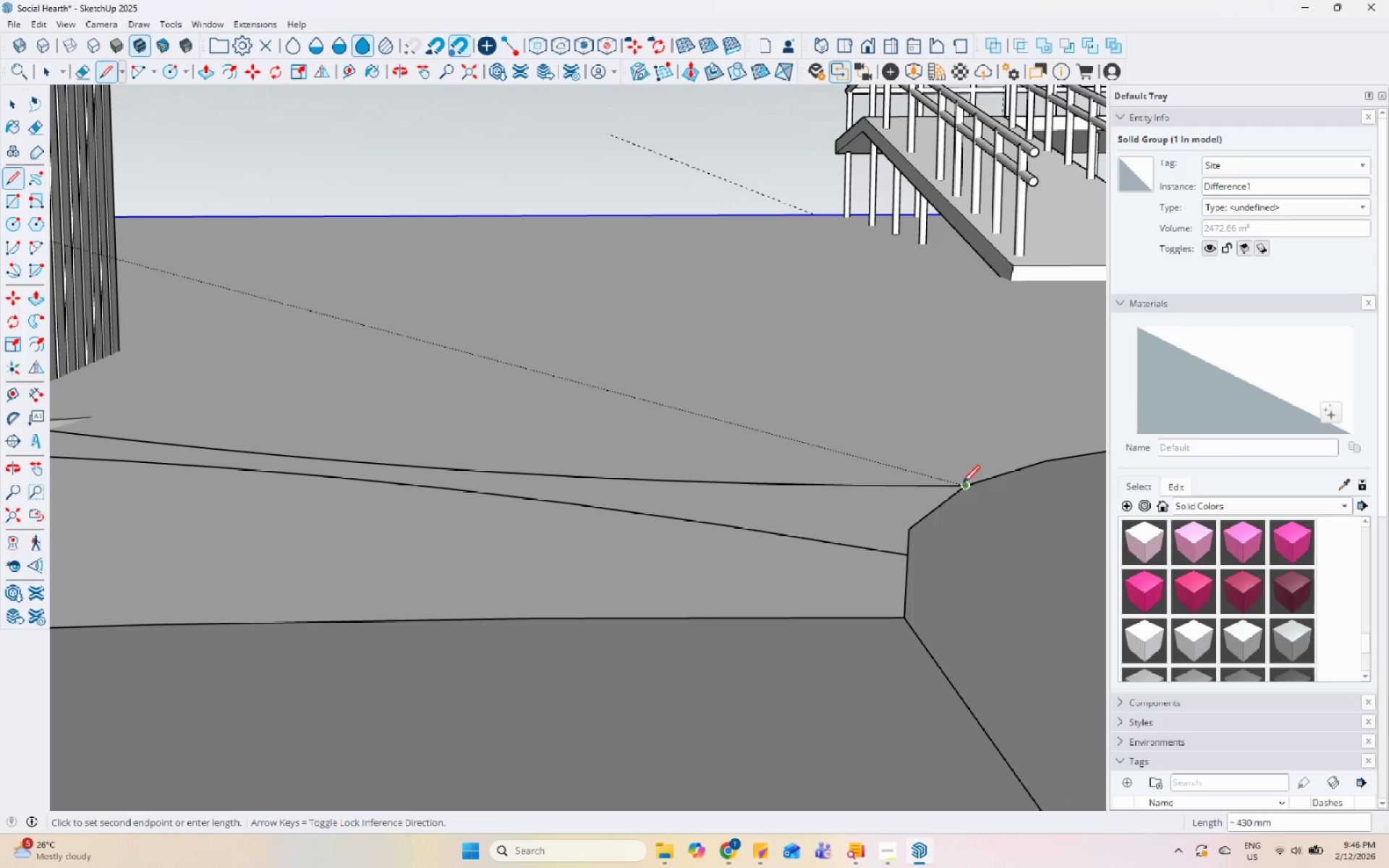 
key(Space)
 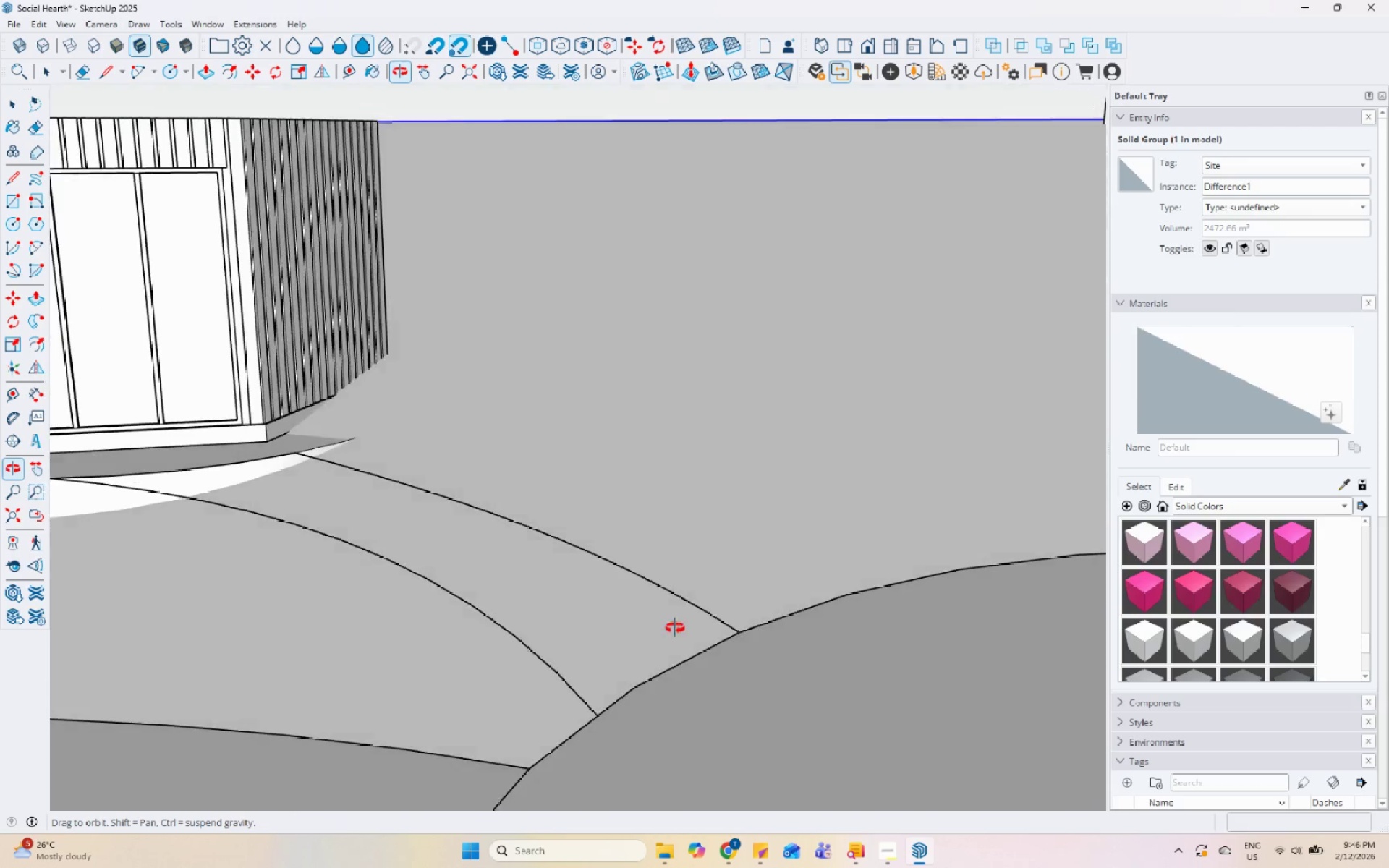 
scroll: coordinate [817, 542], scroll_direction: down, amount: 6.0
 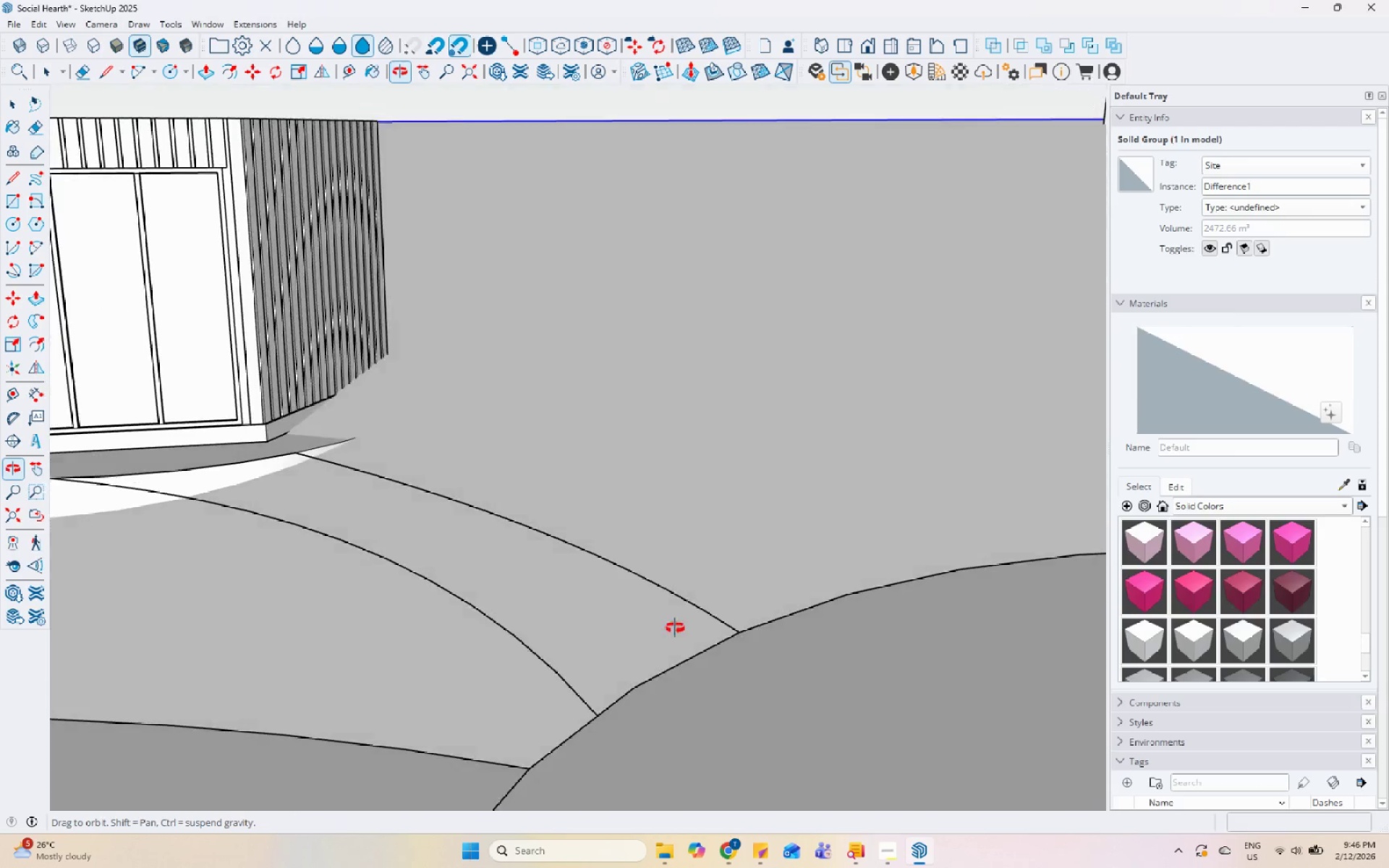 
left_click_drag(start_coordinate=[754, 548], to_coordinate=[279, 617])
 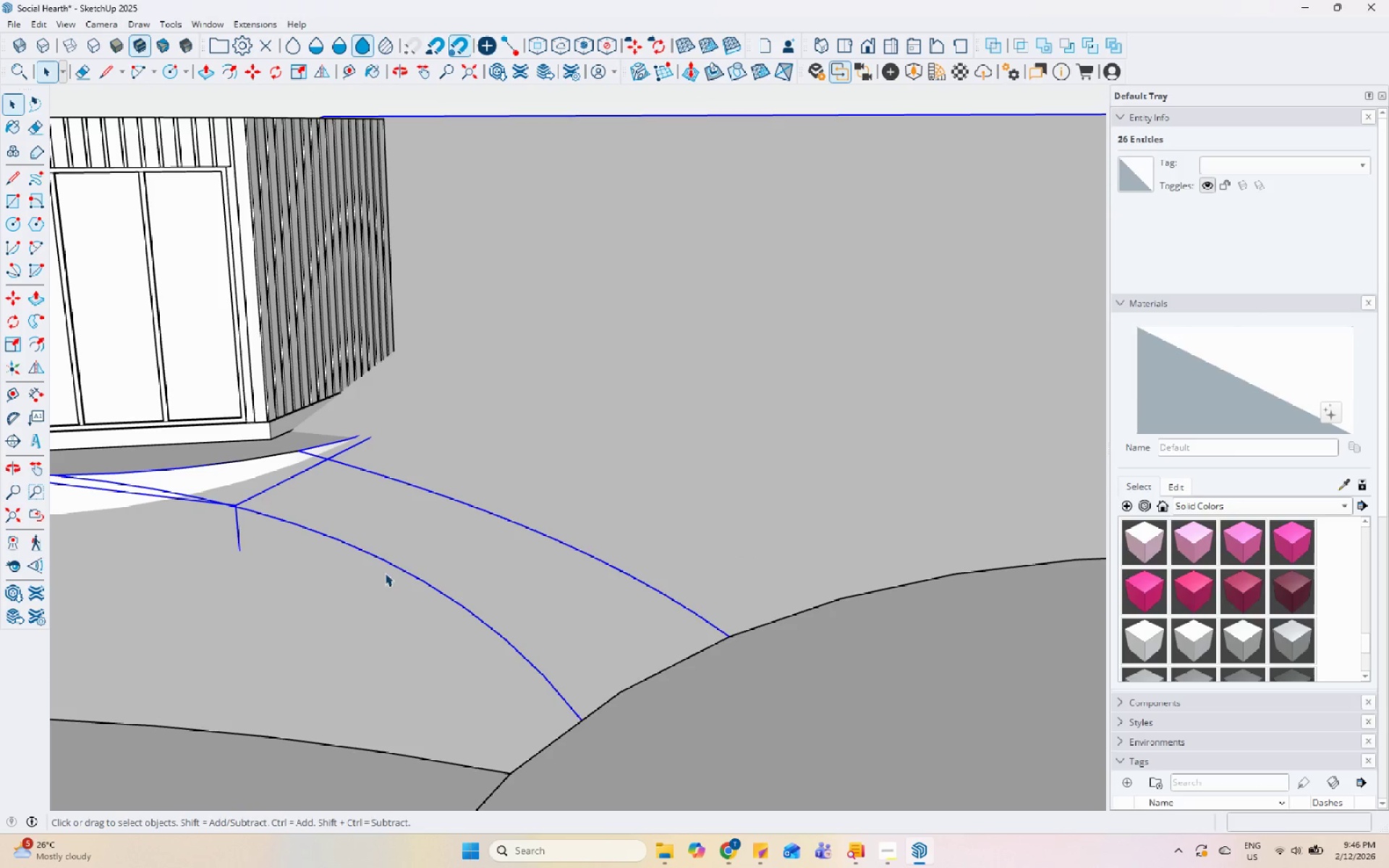 
left_click([398, 564])
 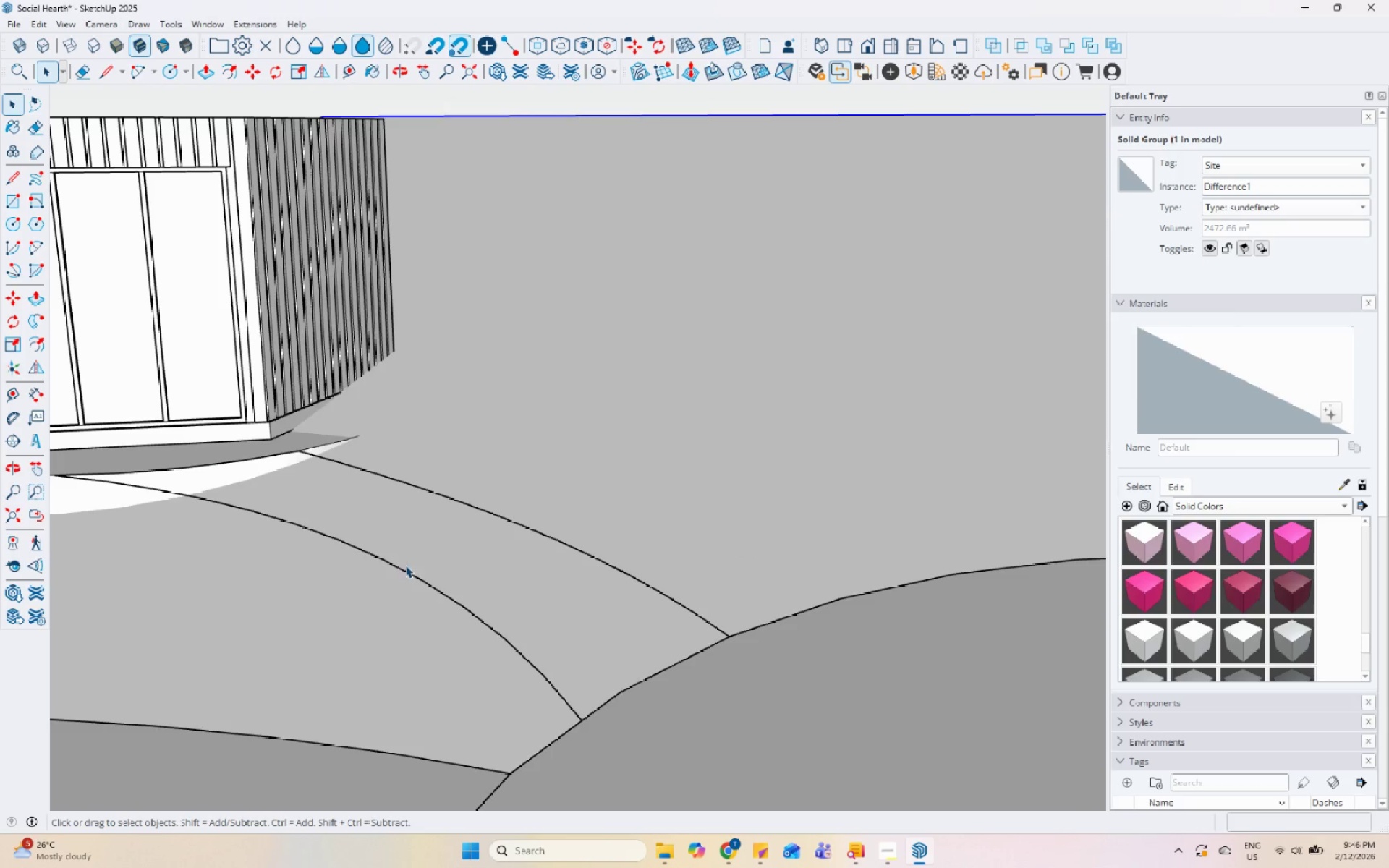 
key(Control+Z)
 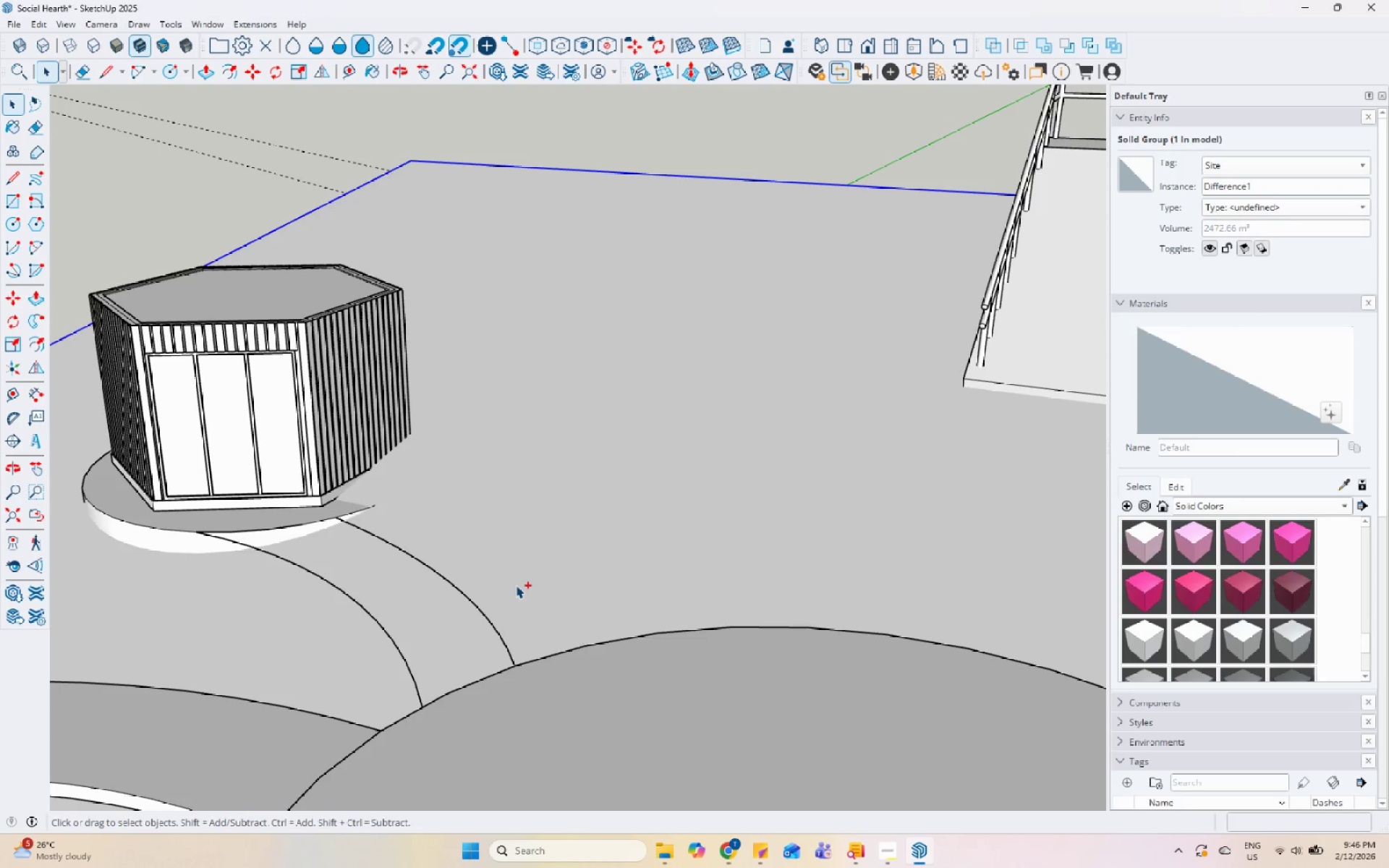 
scroll: coordinate [570, 546], scroll_direction: down, amount: 6.0
 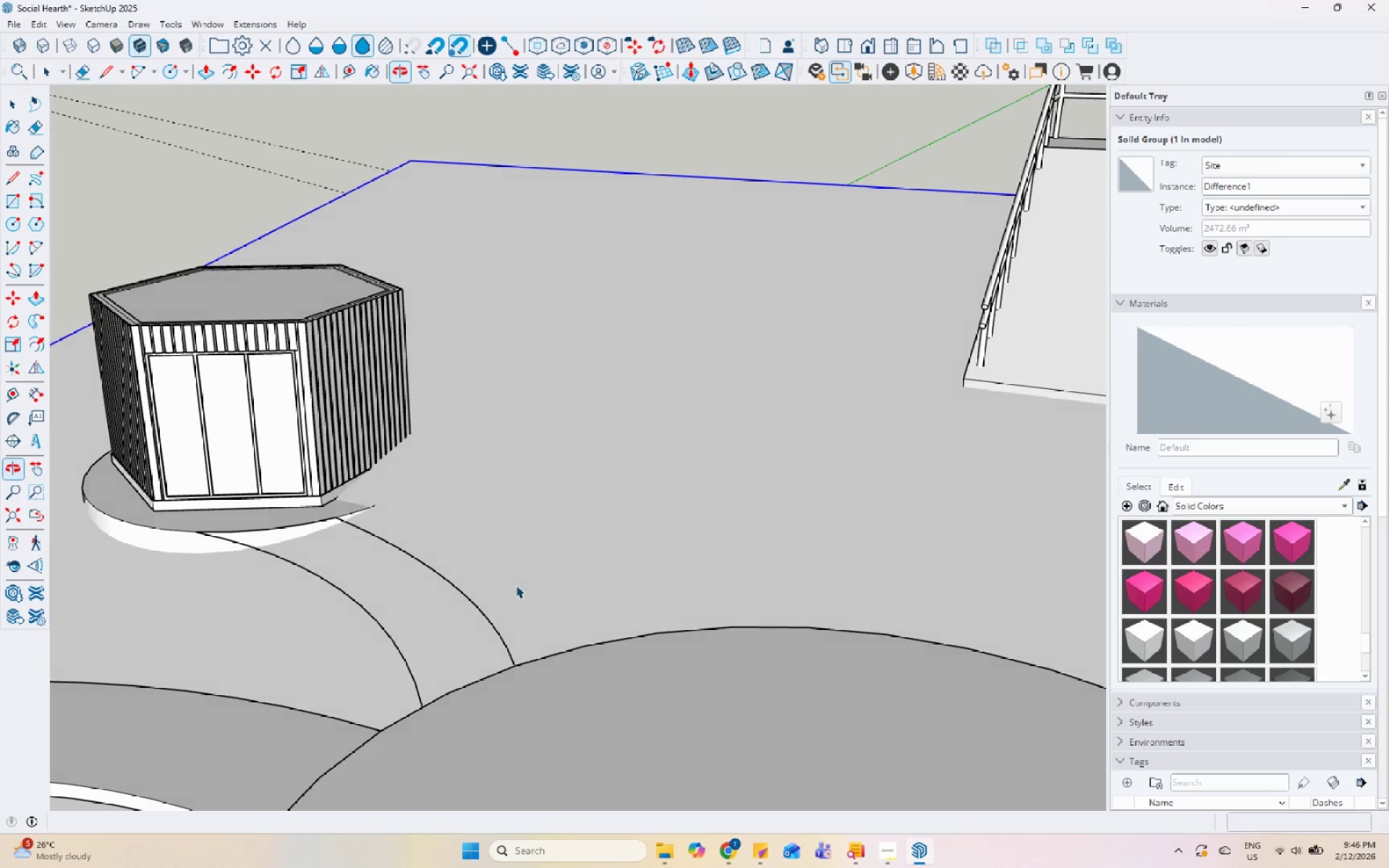 
key(Control+Z)
 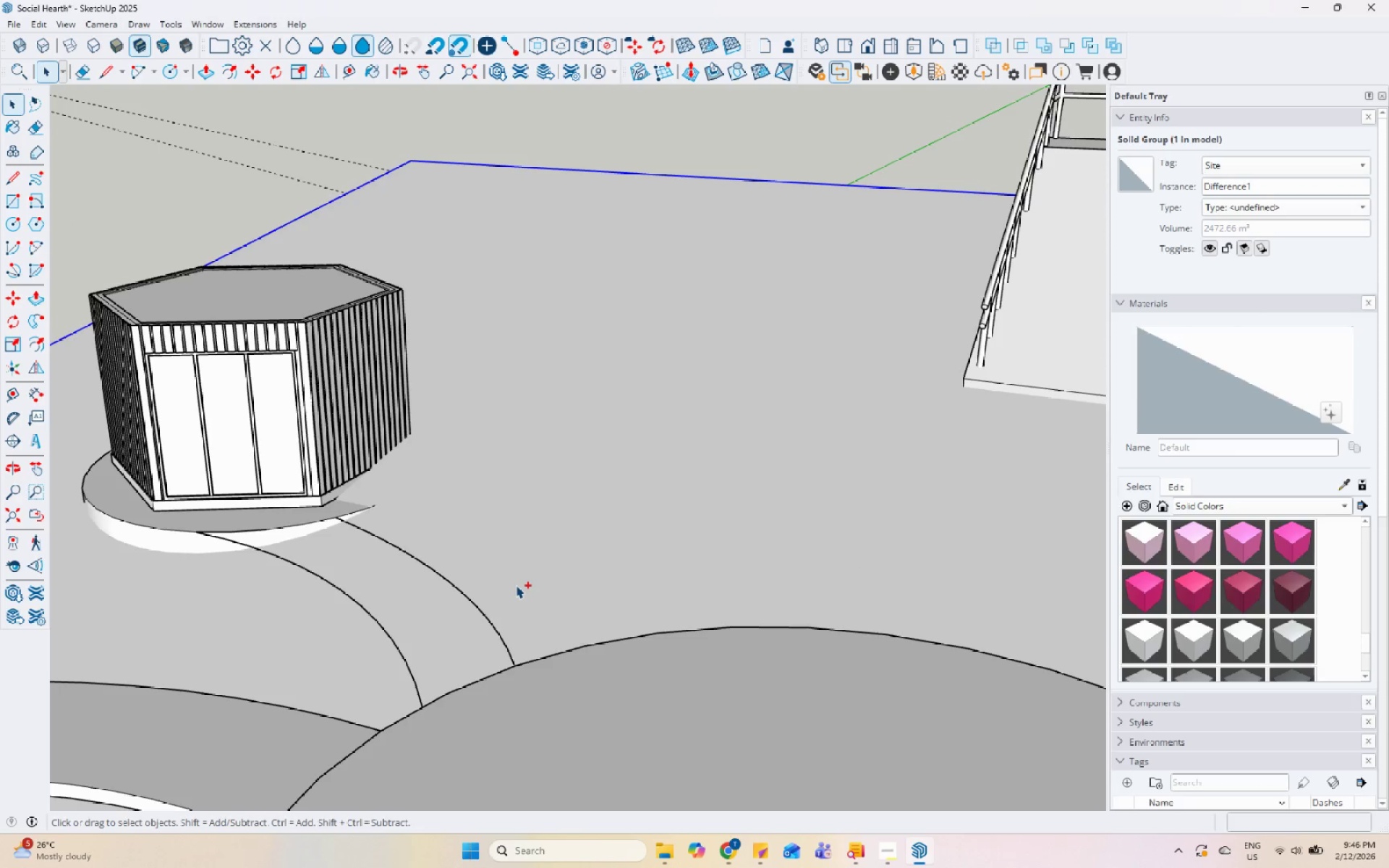 
key(Control+Z)
 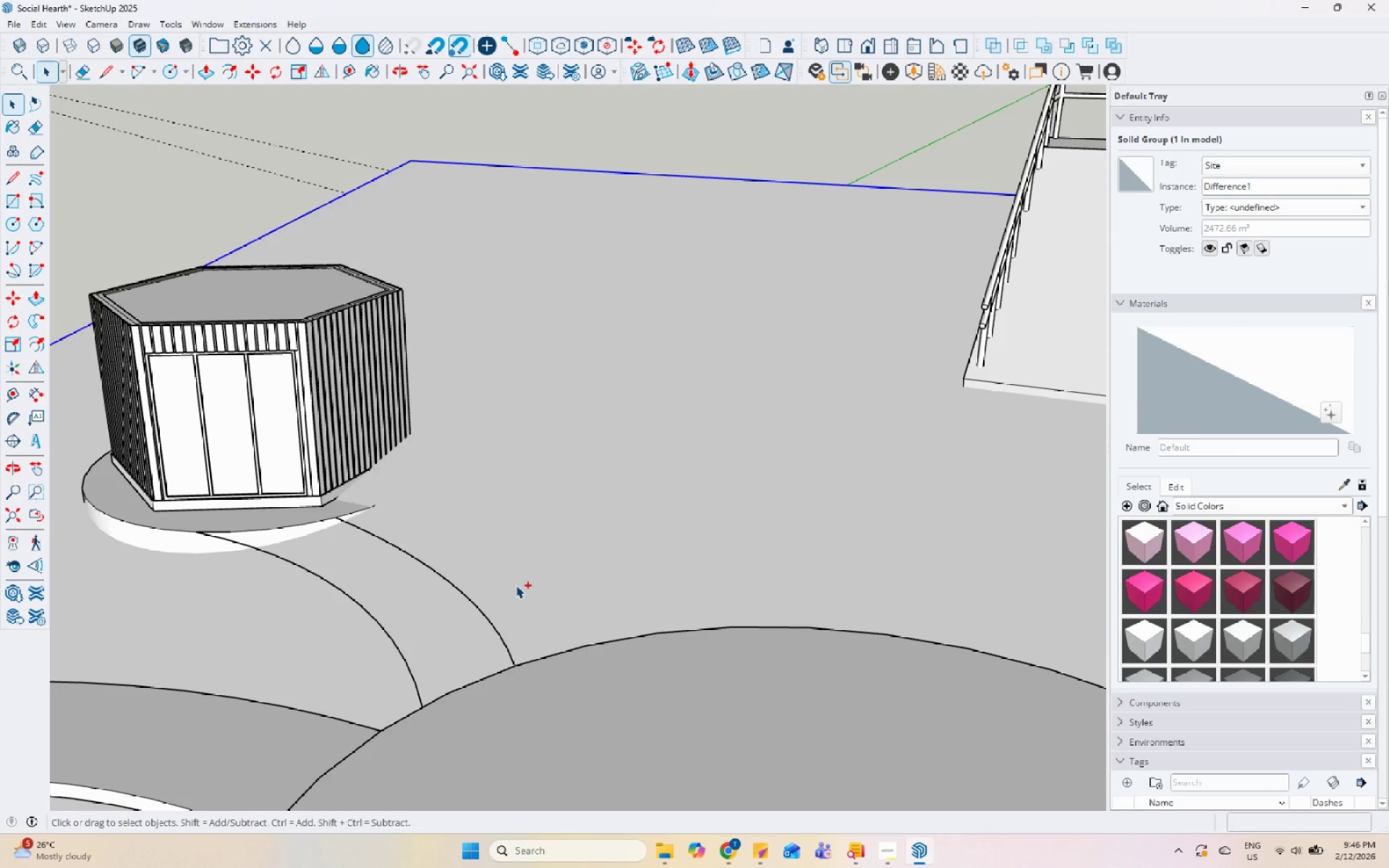 
key(Control+Z)
 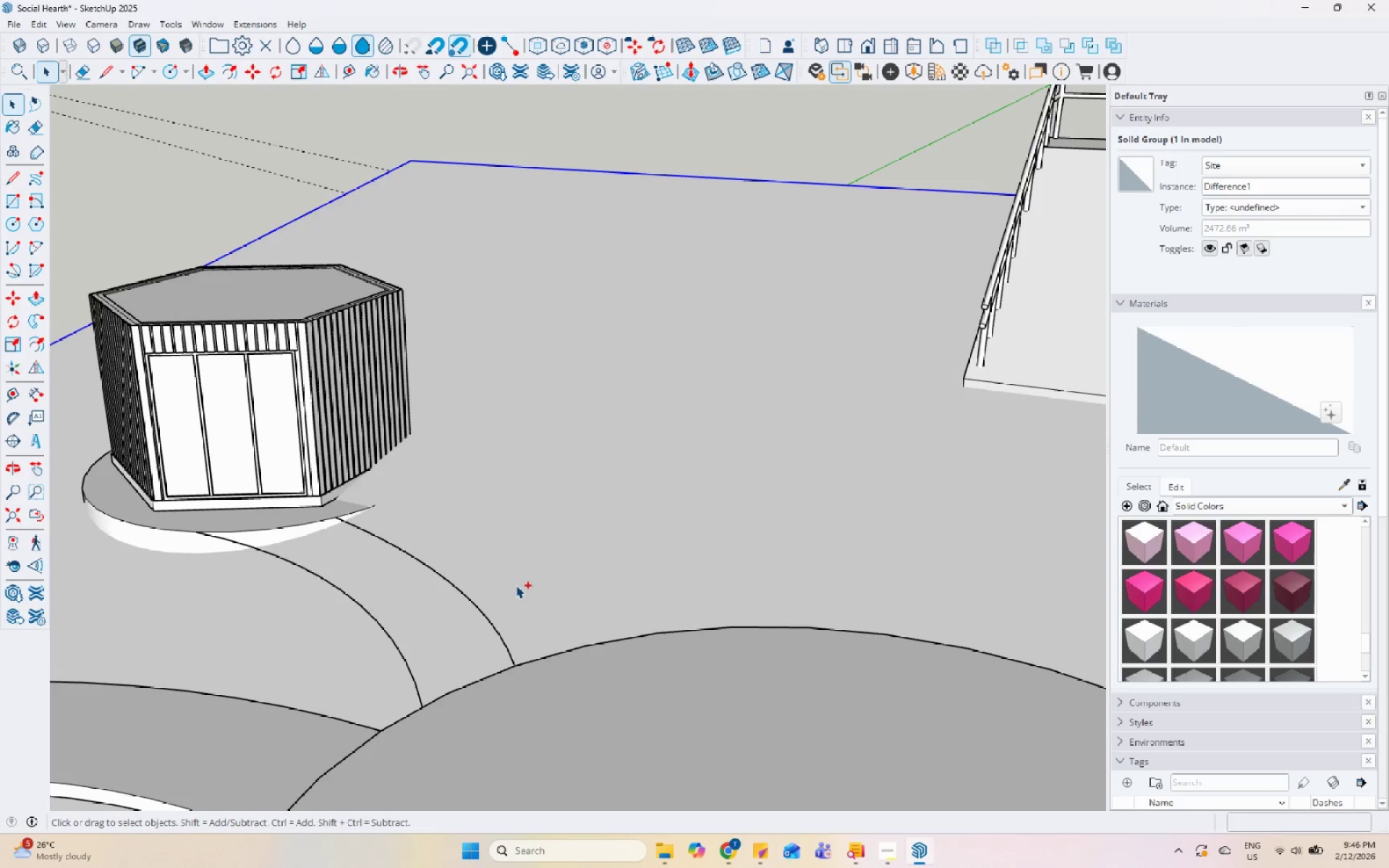 
key(Control+Z)
 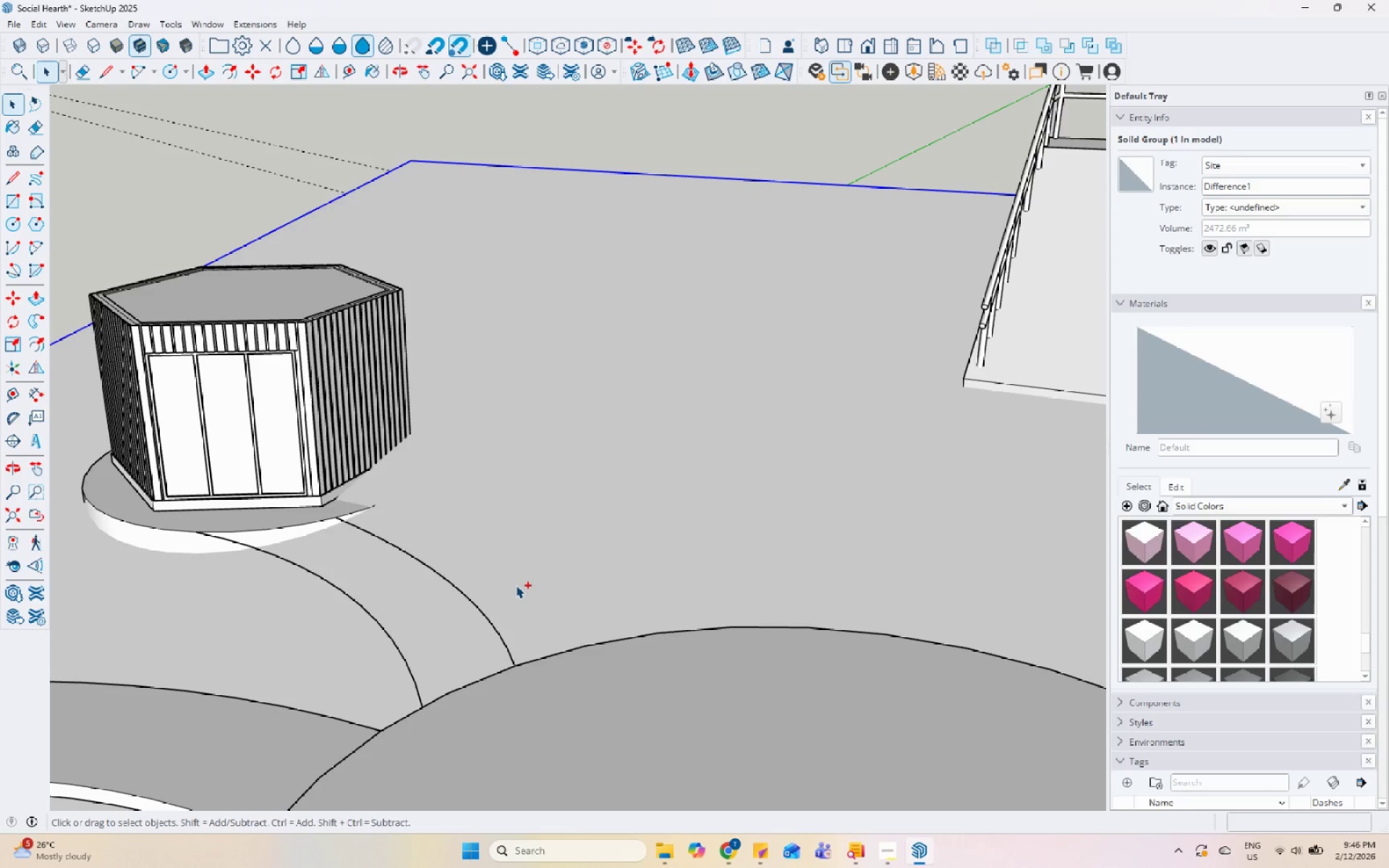 
key(Control+Z)
 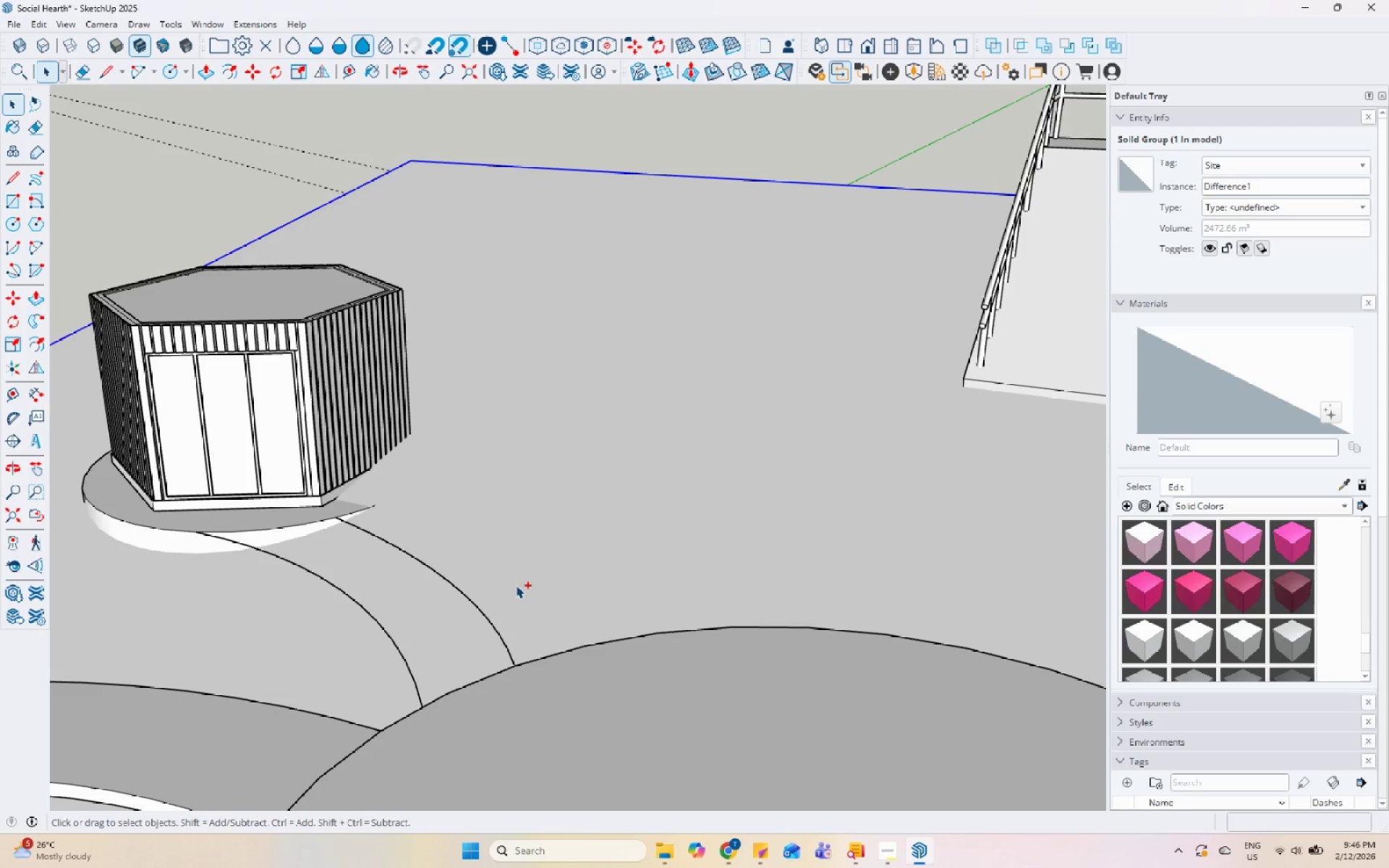 
key(Control+Z)
 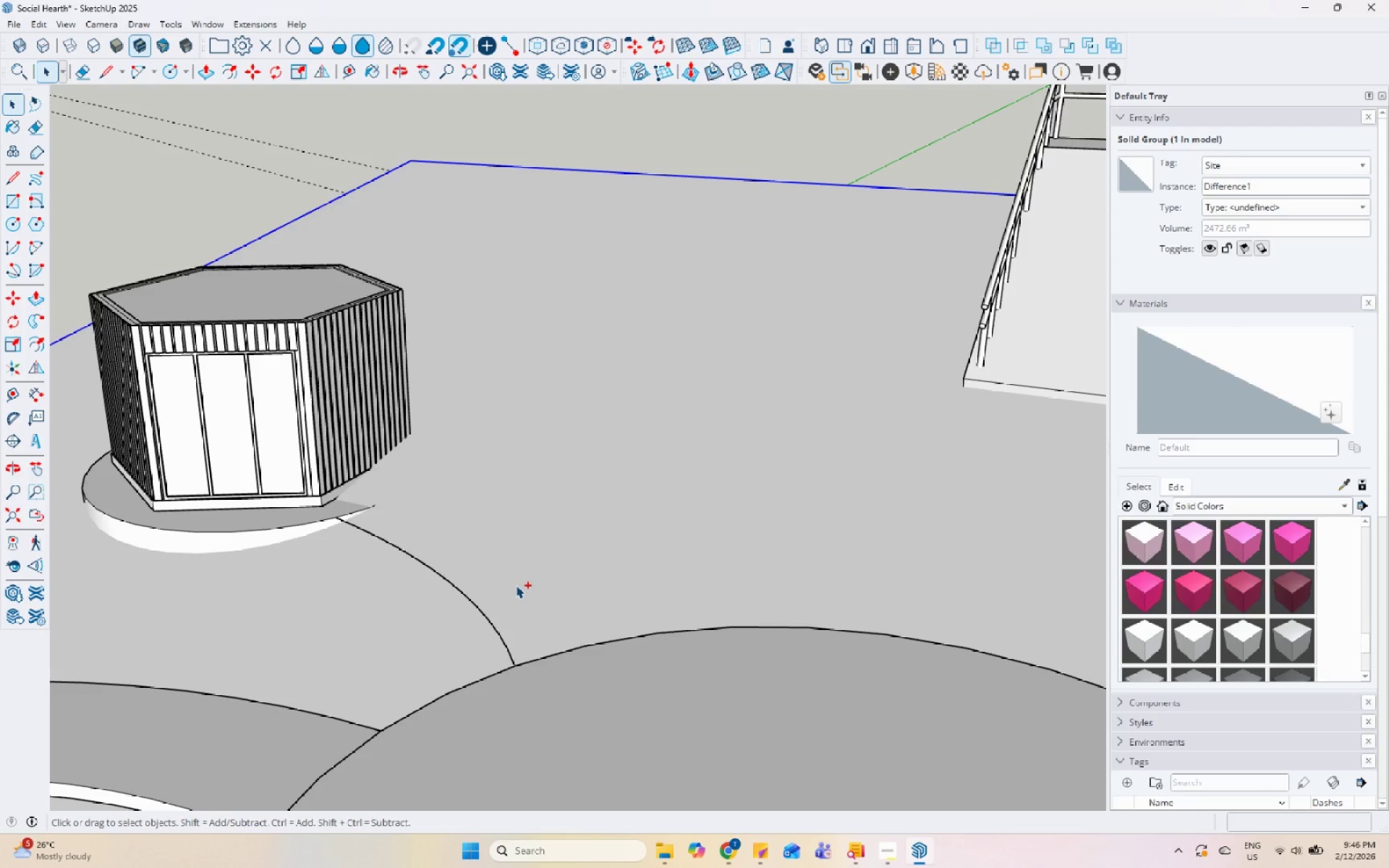 
key(Control+Z)
 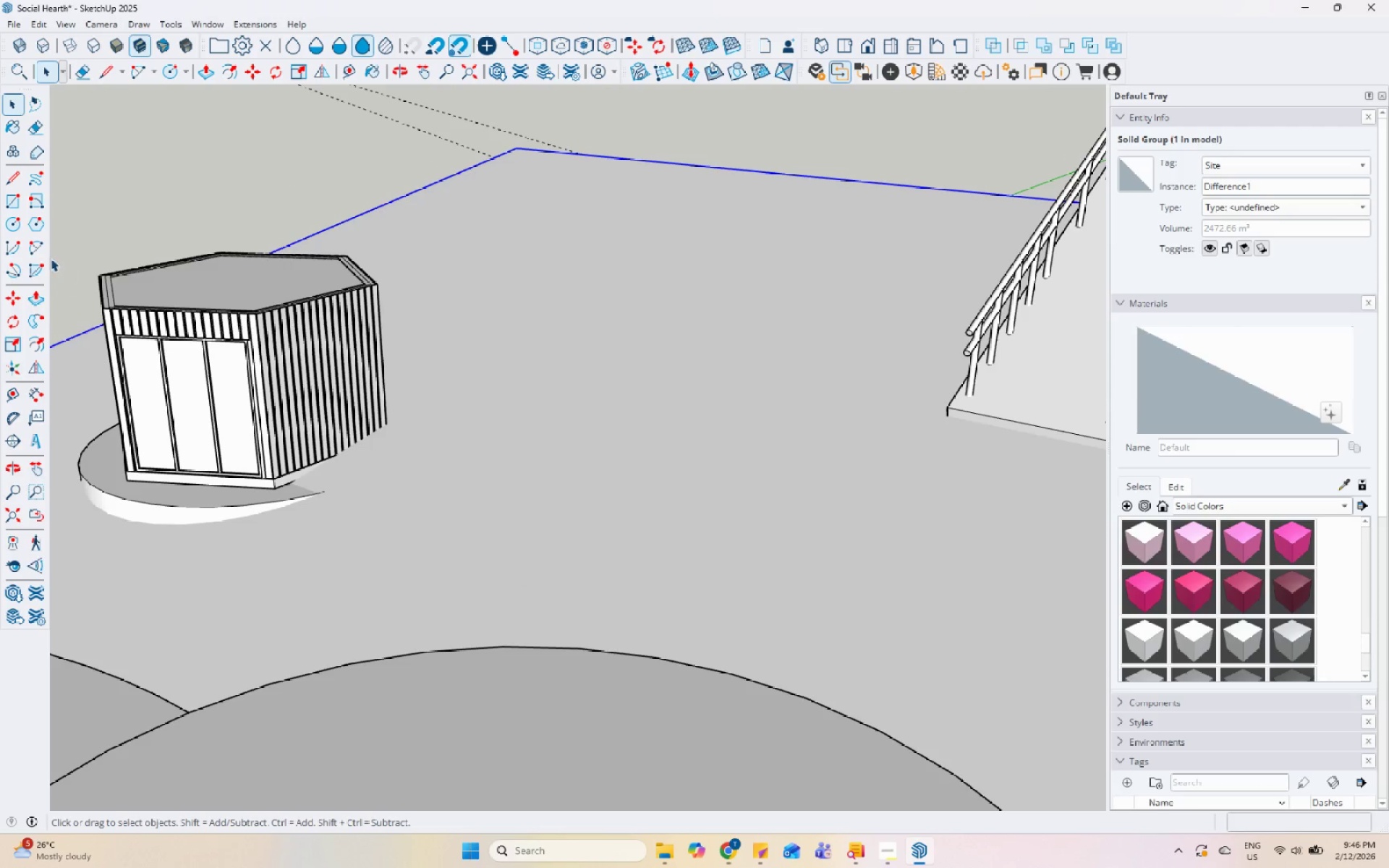 
scroll: coordinate [239, 505], scroll_direction: up, amount: 5.0
 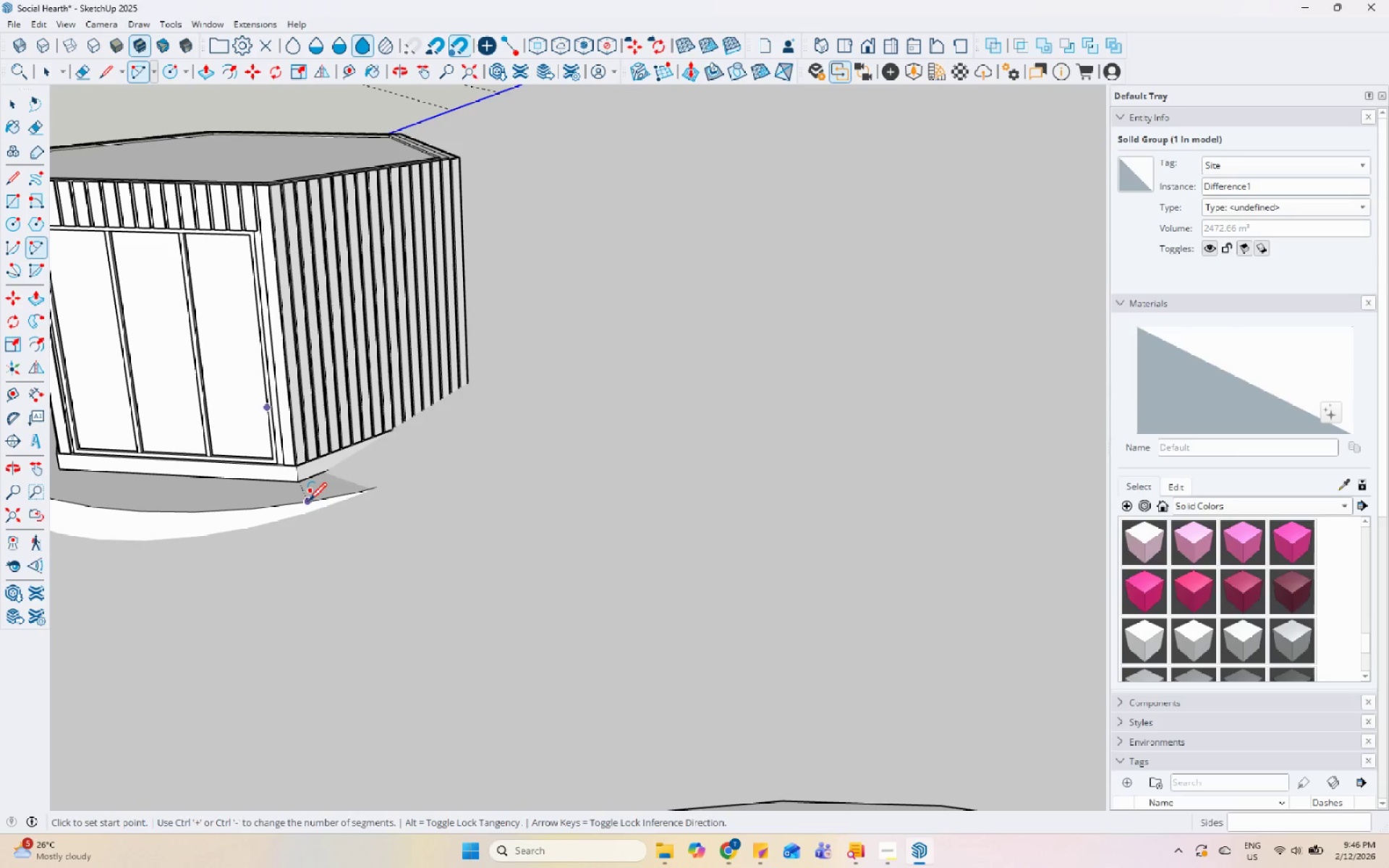 
scroll: coordinate [382, 487], scroll_direction: down, amount: 7.0
 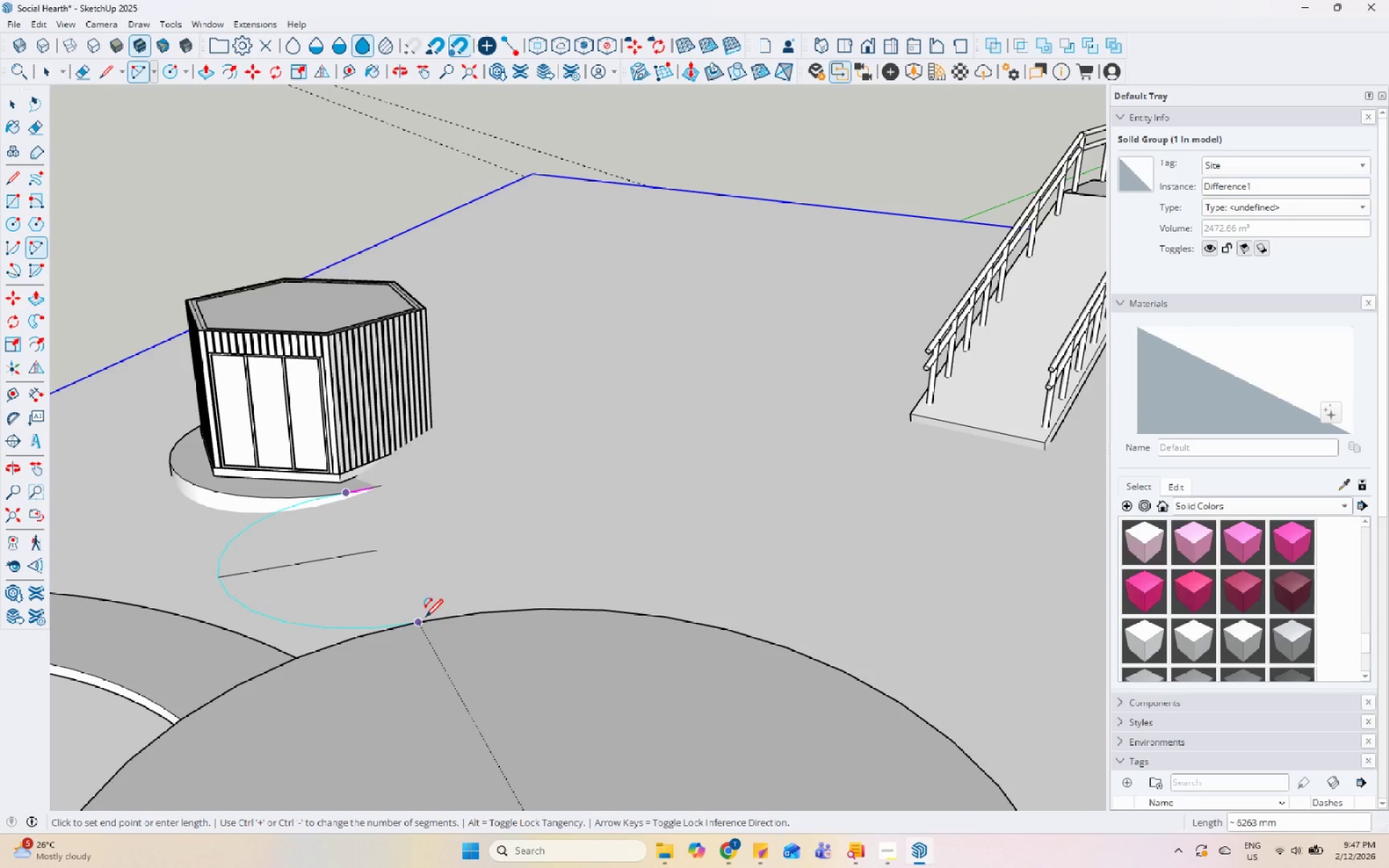 
left_click([415, 621])
 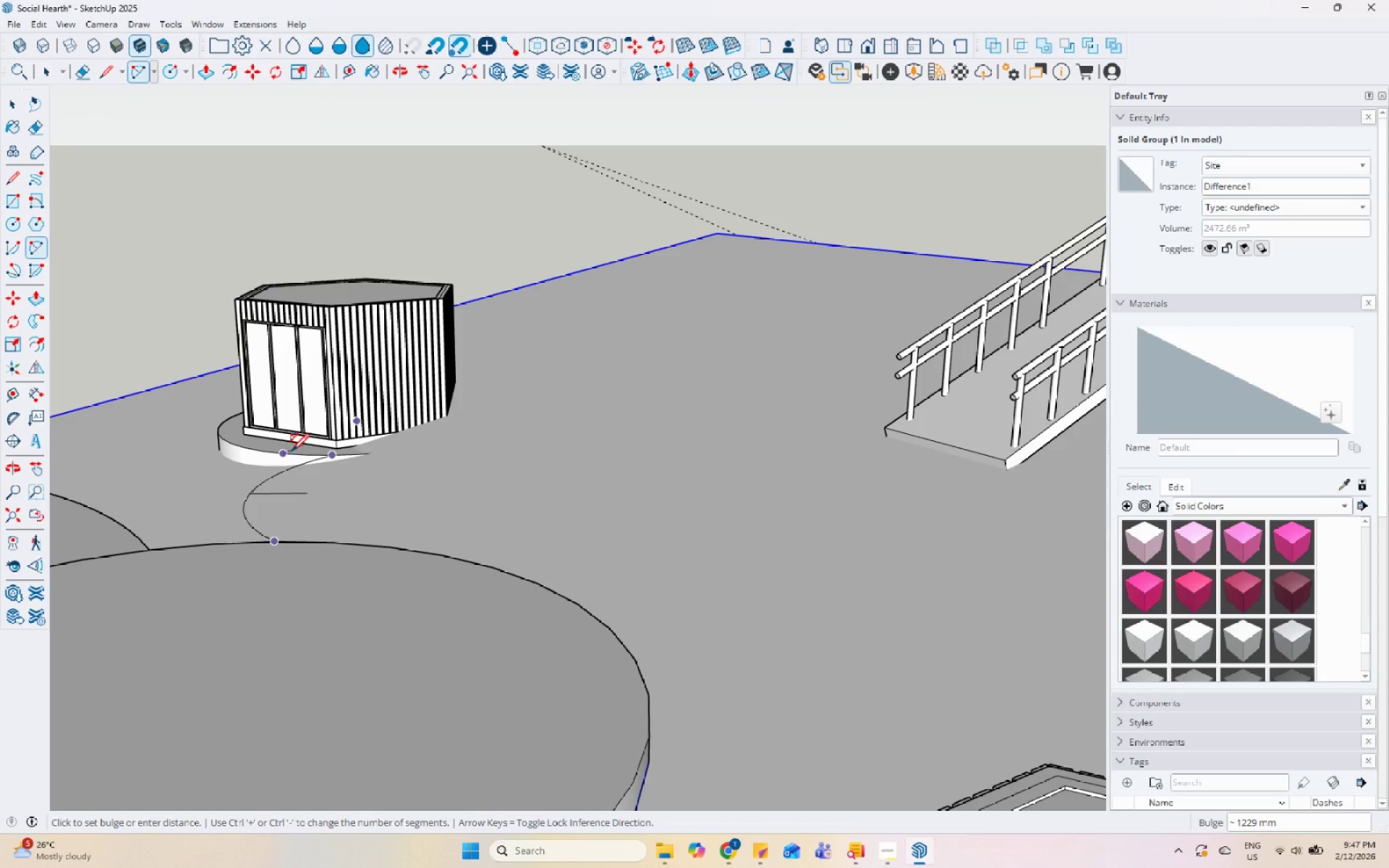 
left_click([315, 455])
 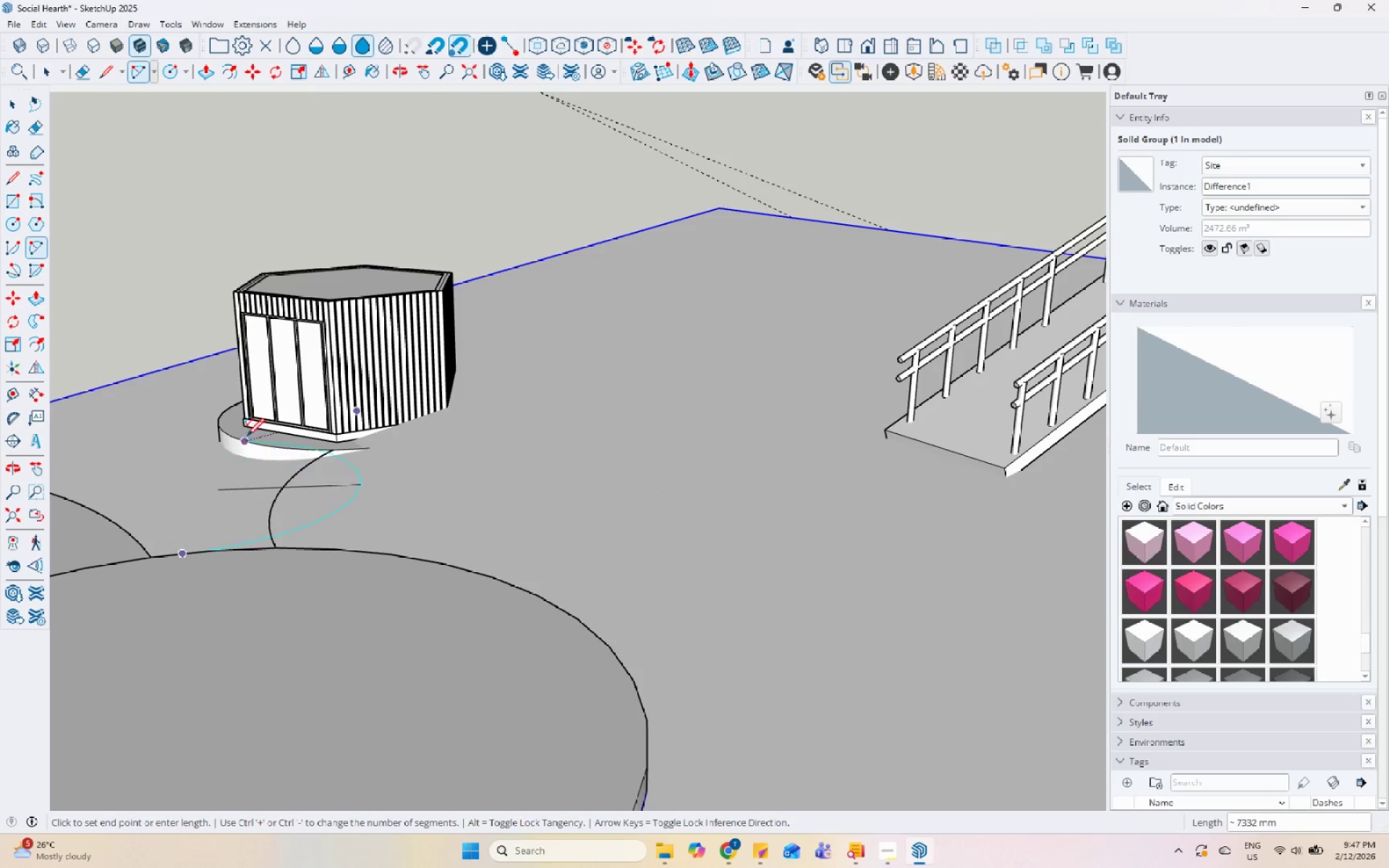 
left_click([228, 431])
 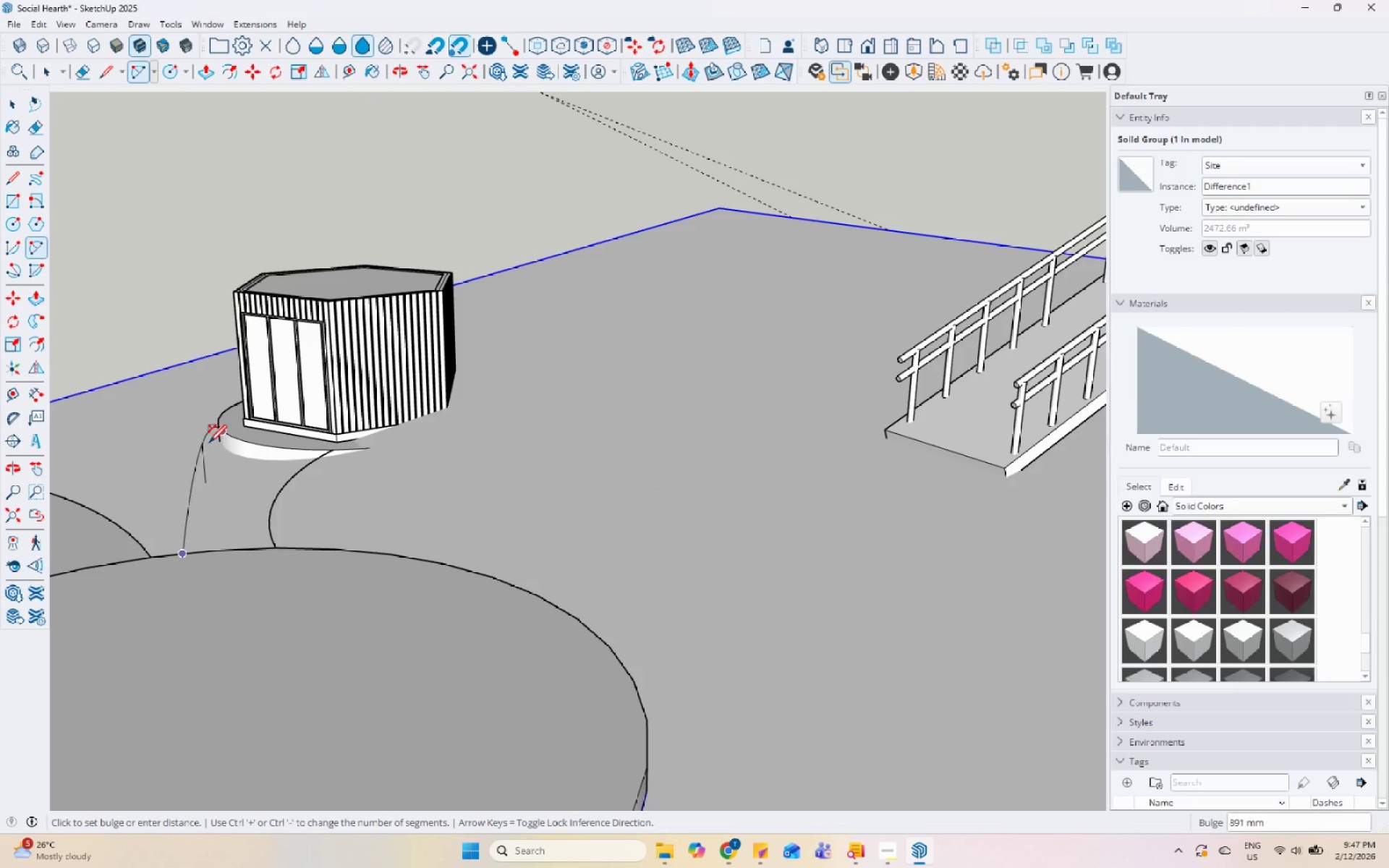 
key(Escape)
 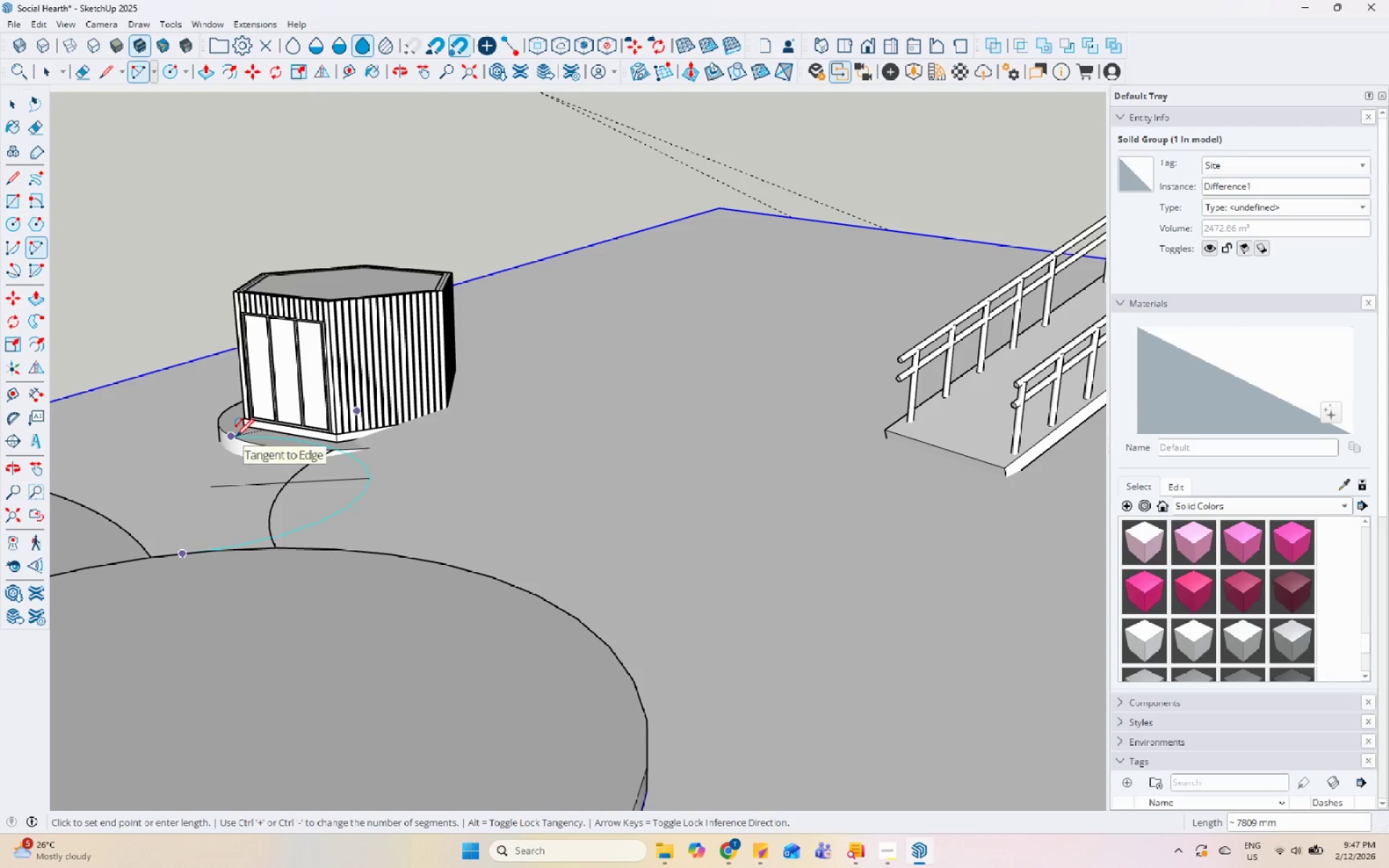 
left_click([245, 444])
 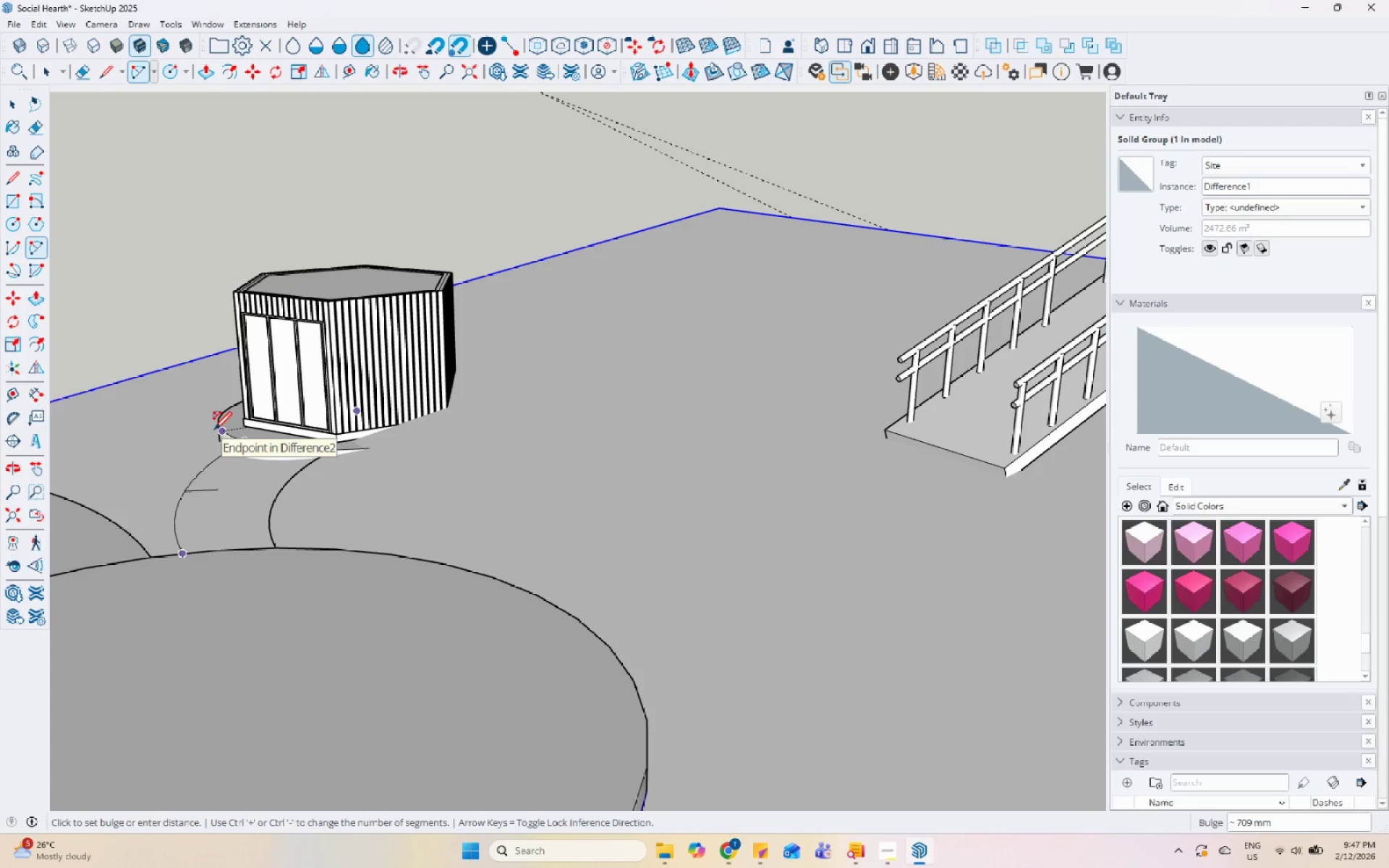 
left_click([214, 431])
 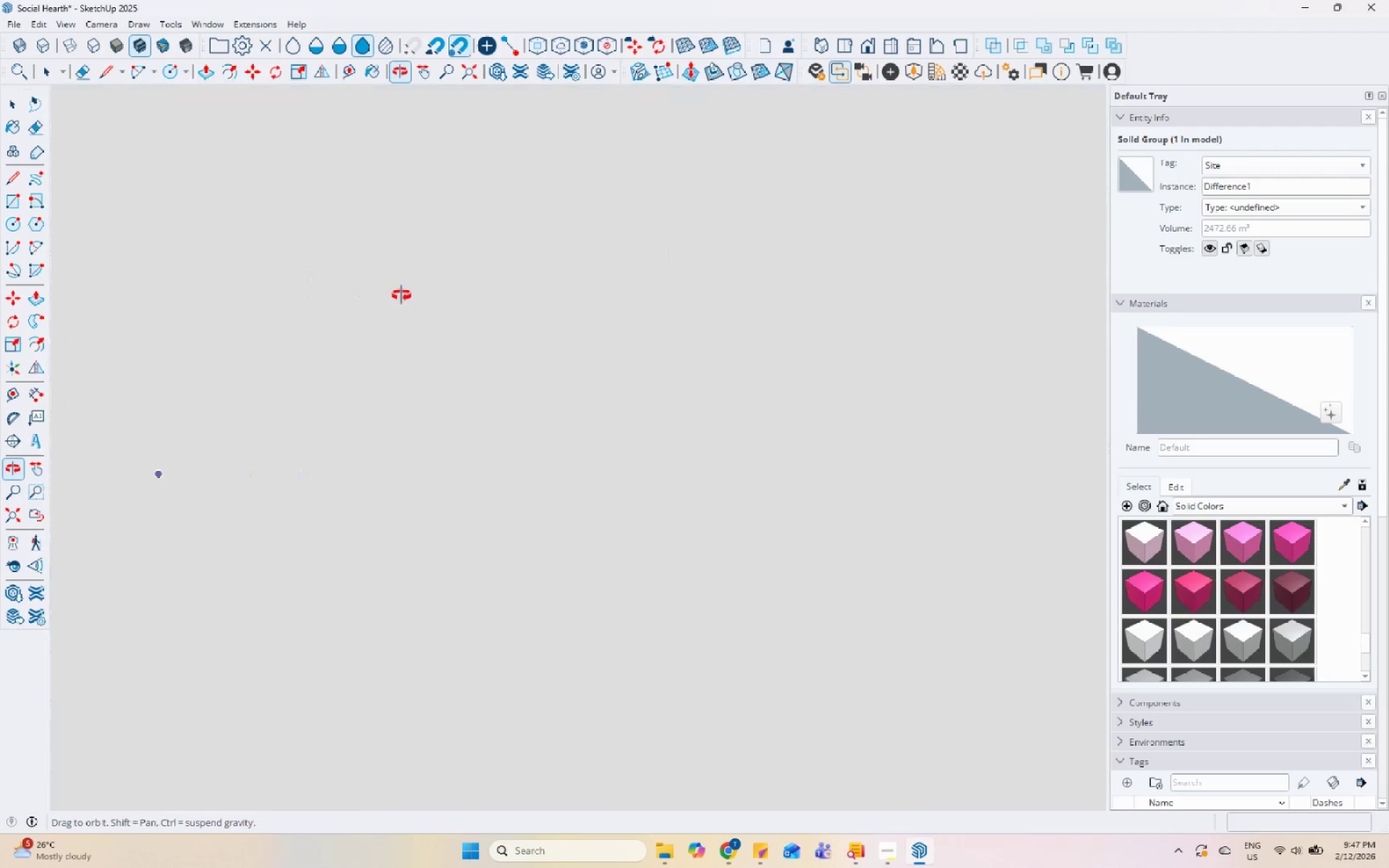 
key(Space)
 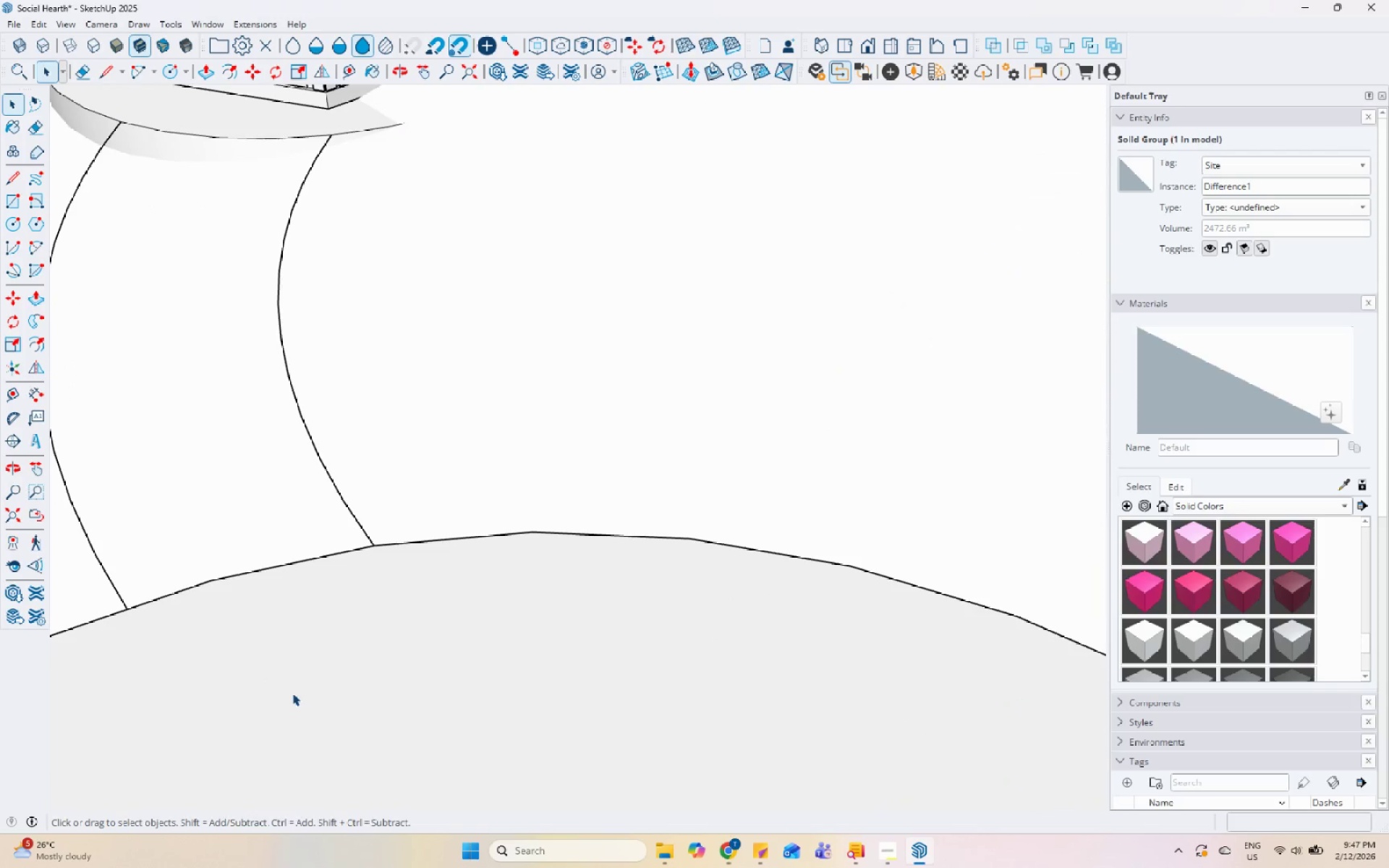 
scroll: coordinate [291, 719], scroll_direction: up, amount: 11.0
 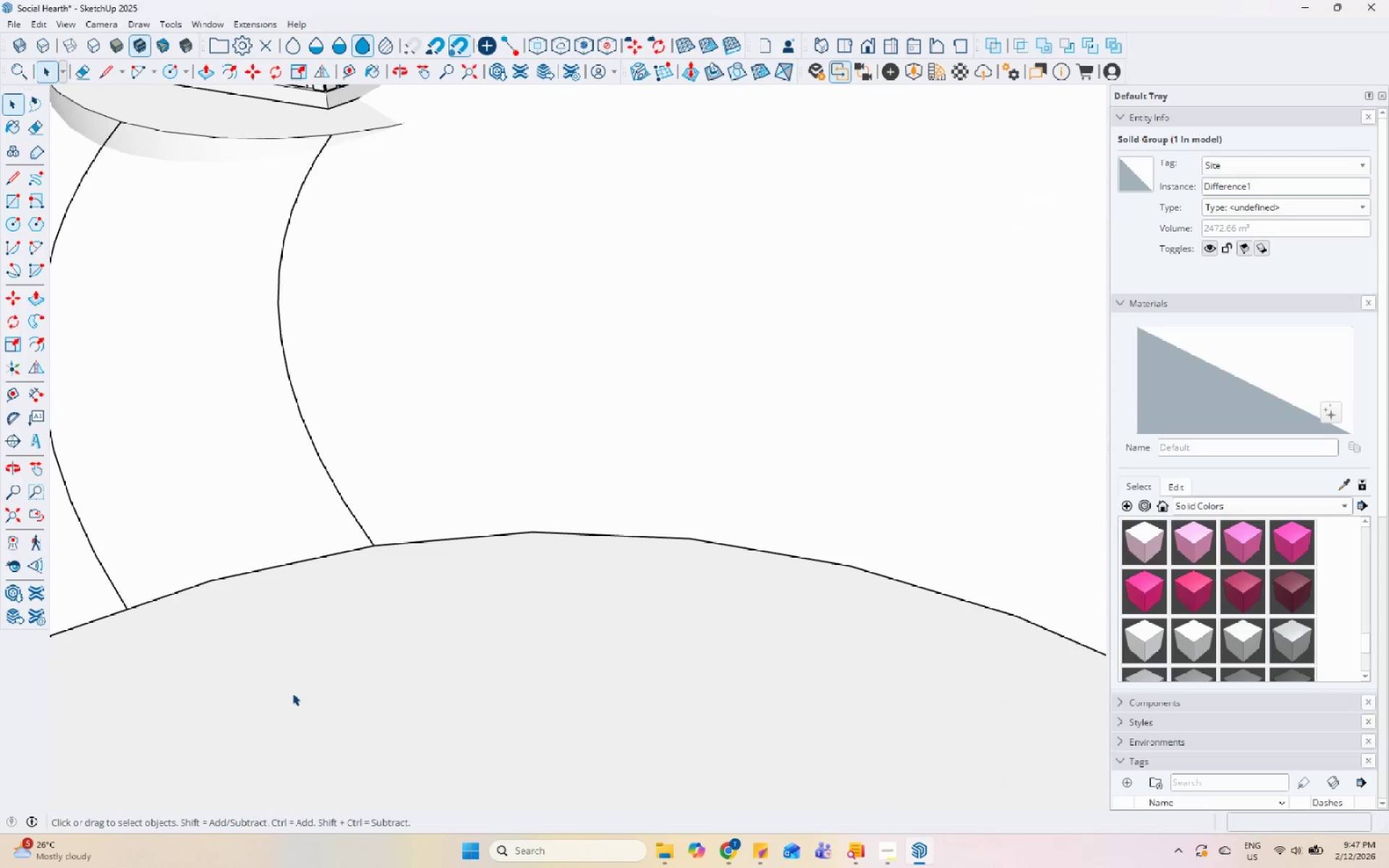 
key(L)
 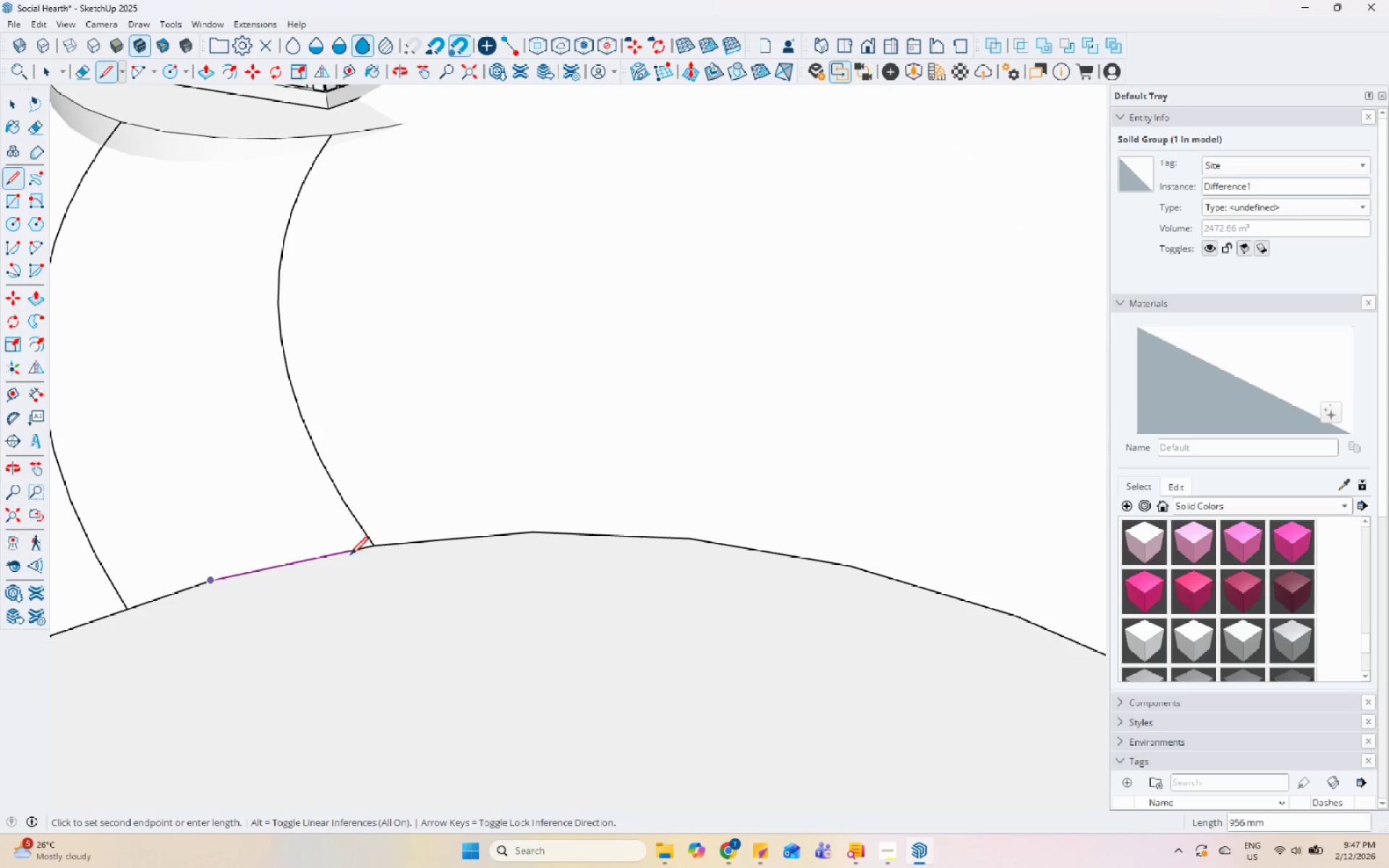 
left_click_drag(start_coordinate=[370, 551], to_coordinate=[374, 550])
 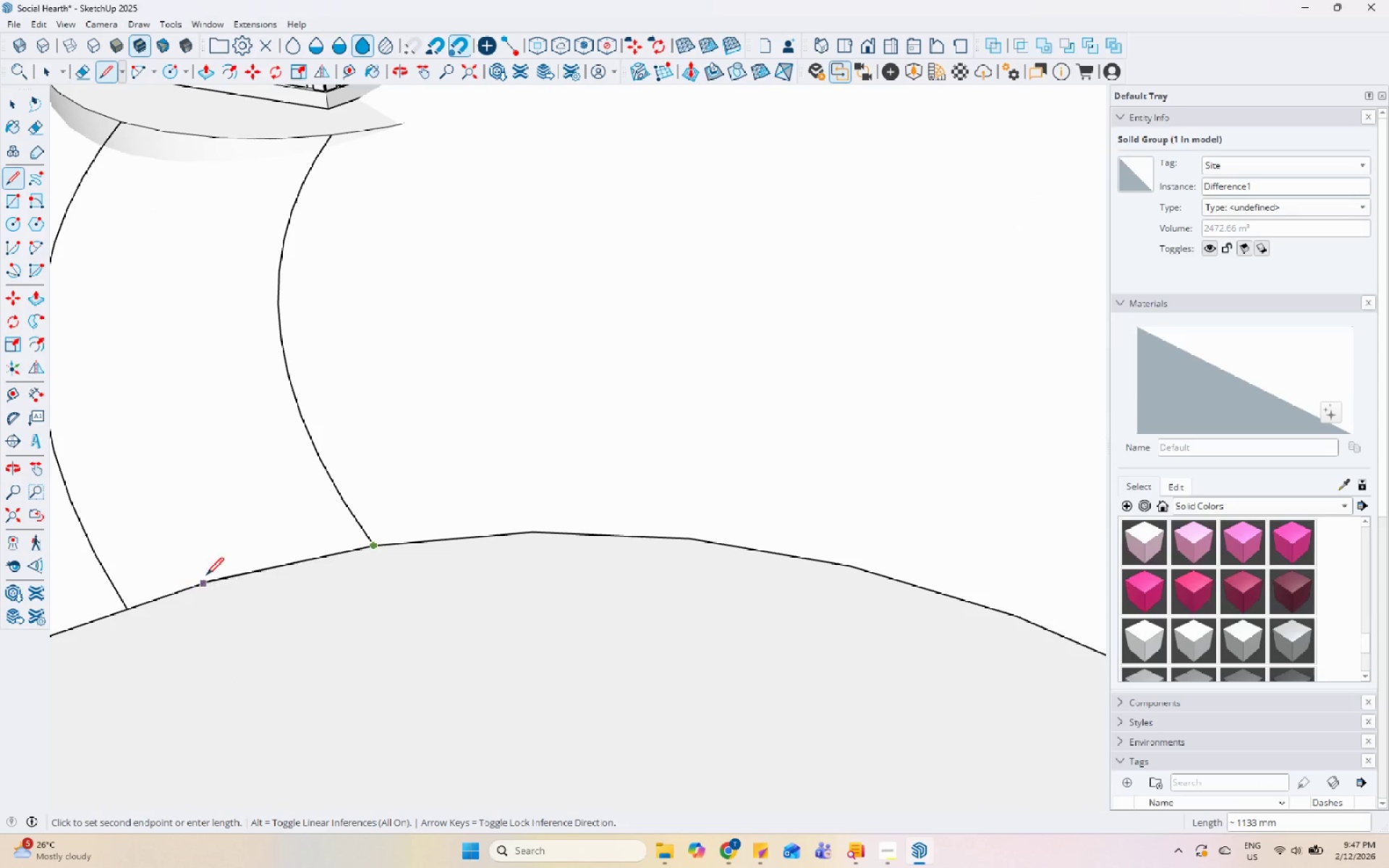 
key(Escape)
 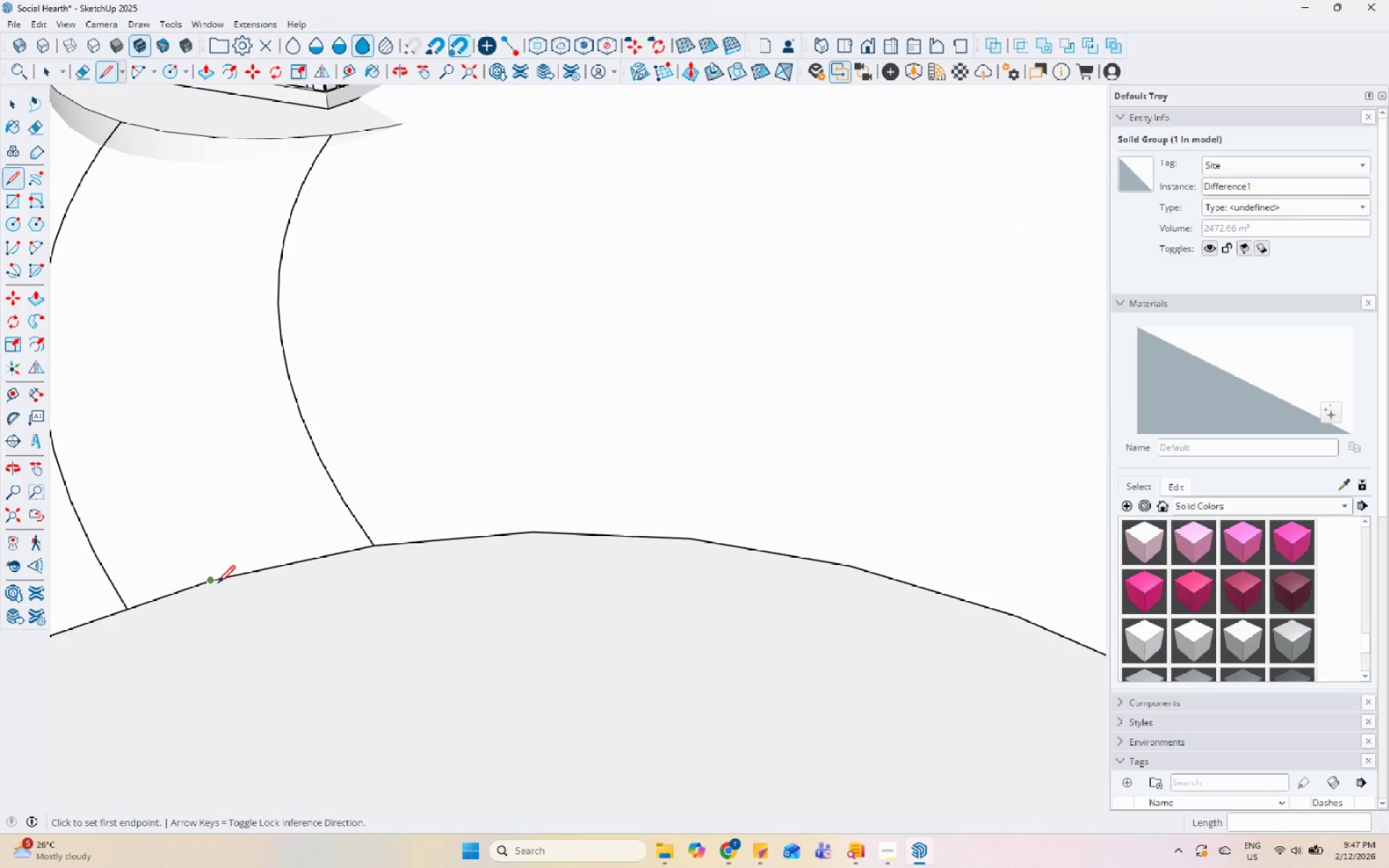 
left_click_drag(start_coordinate=[216, 579], to_coordinate=[211, 580])
 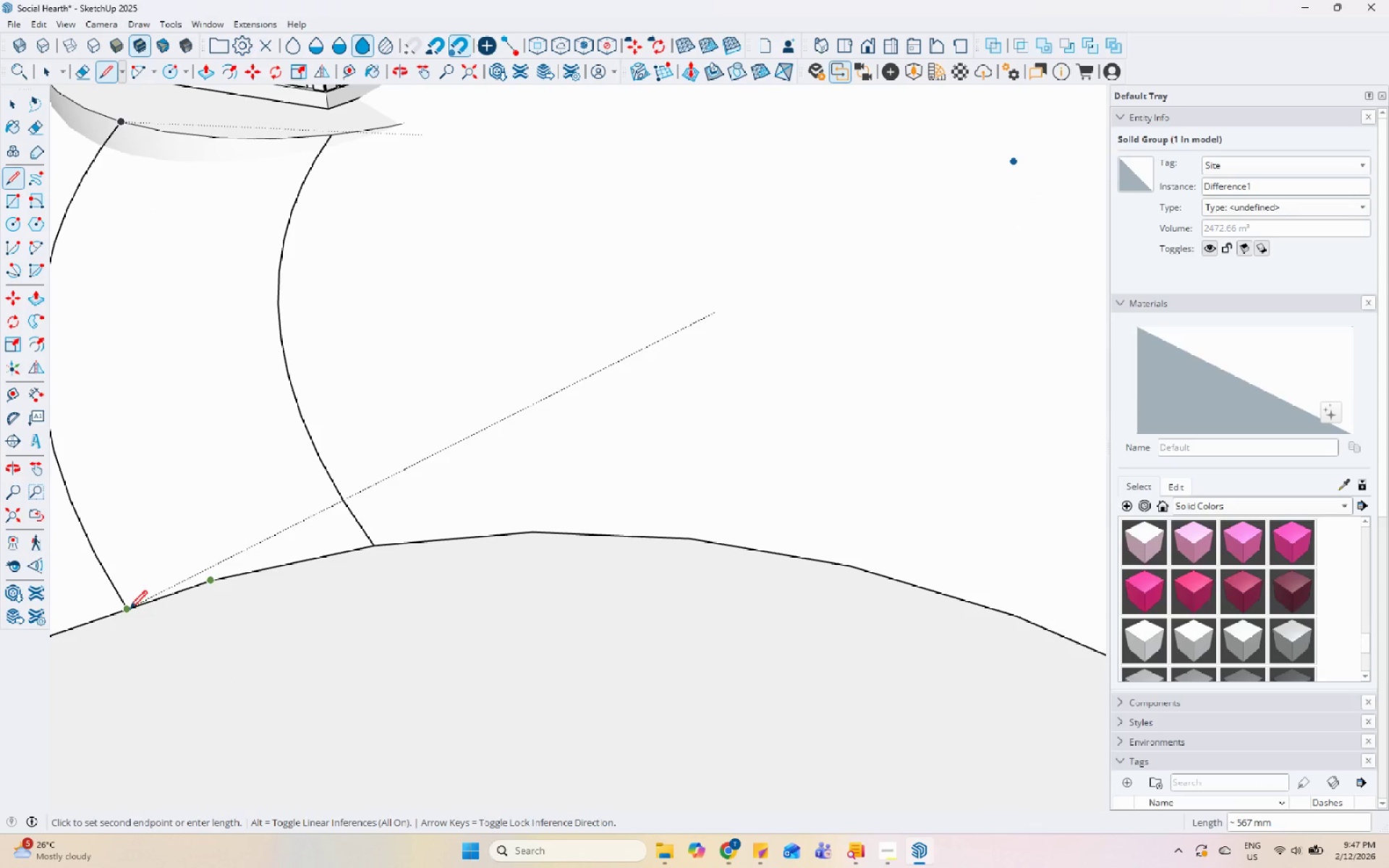 
left_click([129, 610])
 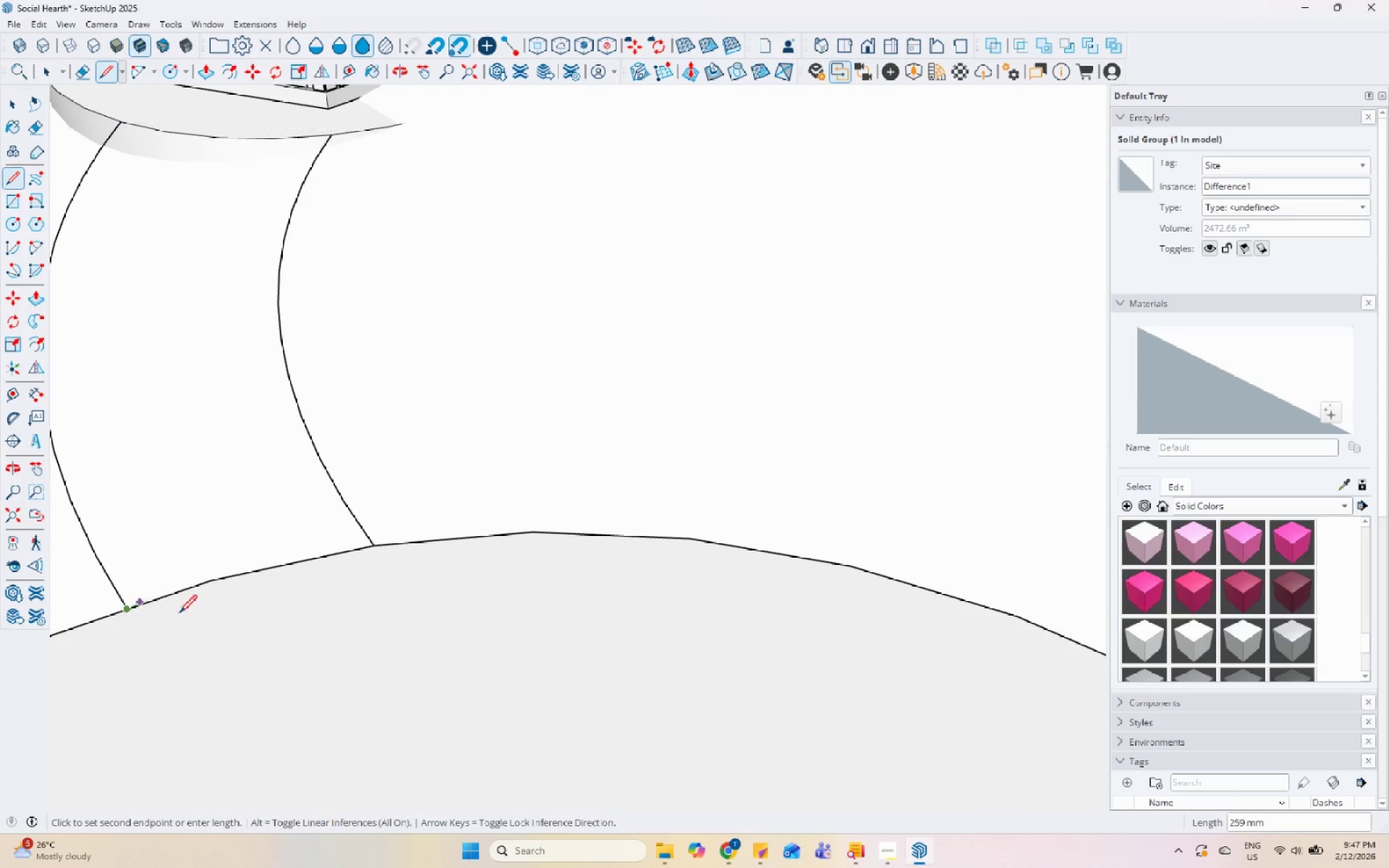 
key(Escape)
 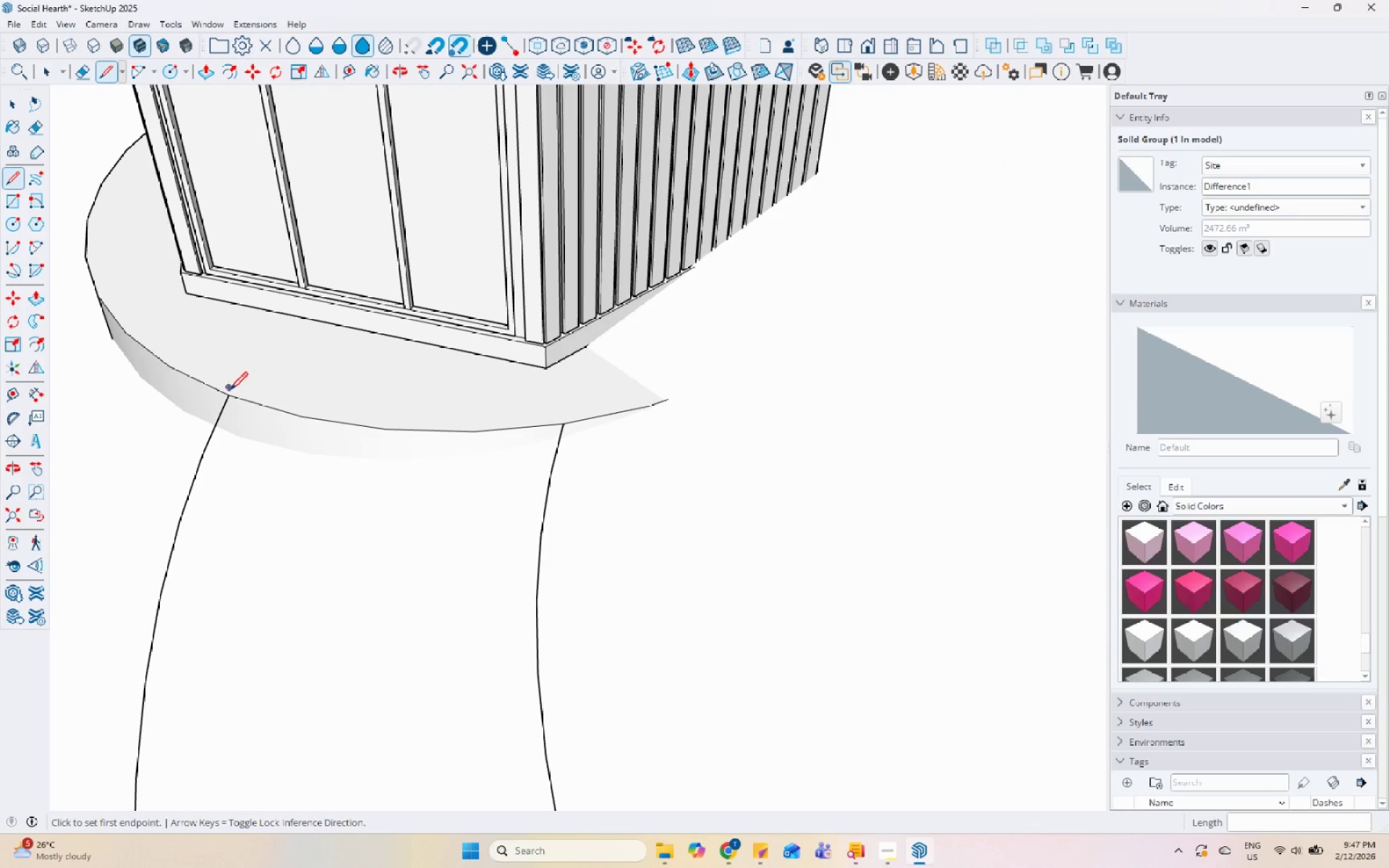 
scroll: coordinate [232, 352], scroll_direction: up, amount: 1.0
 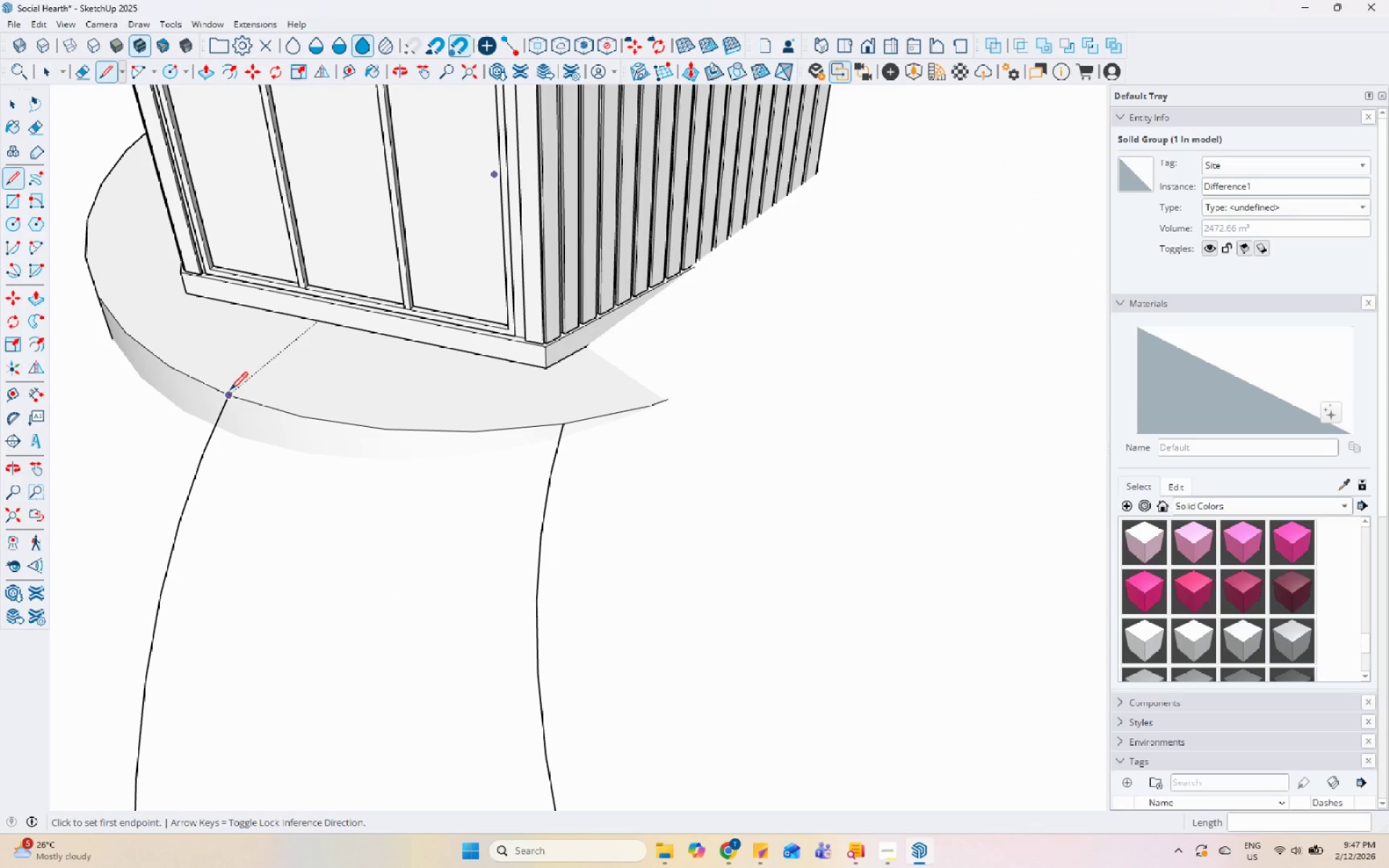 
left_click([230, 391])
 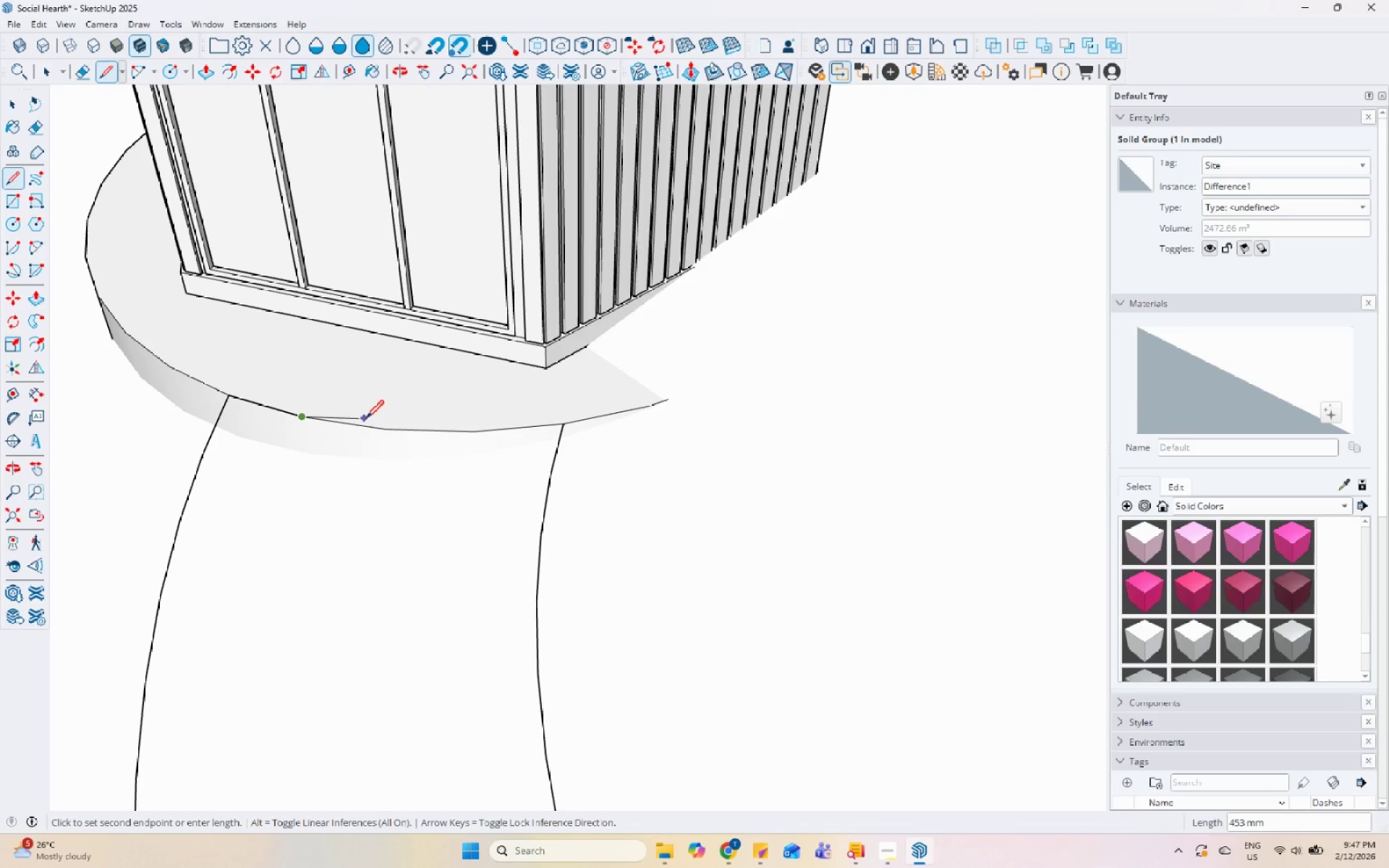 
left_click([381, 431])
 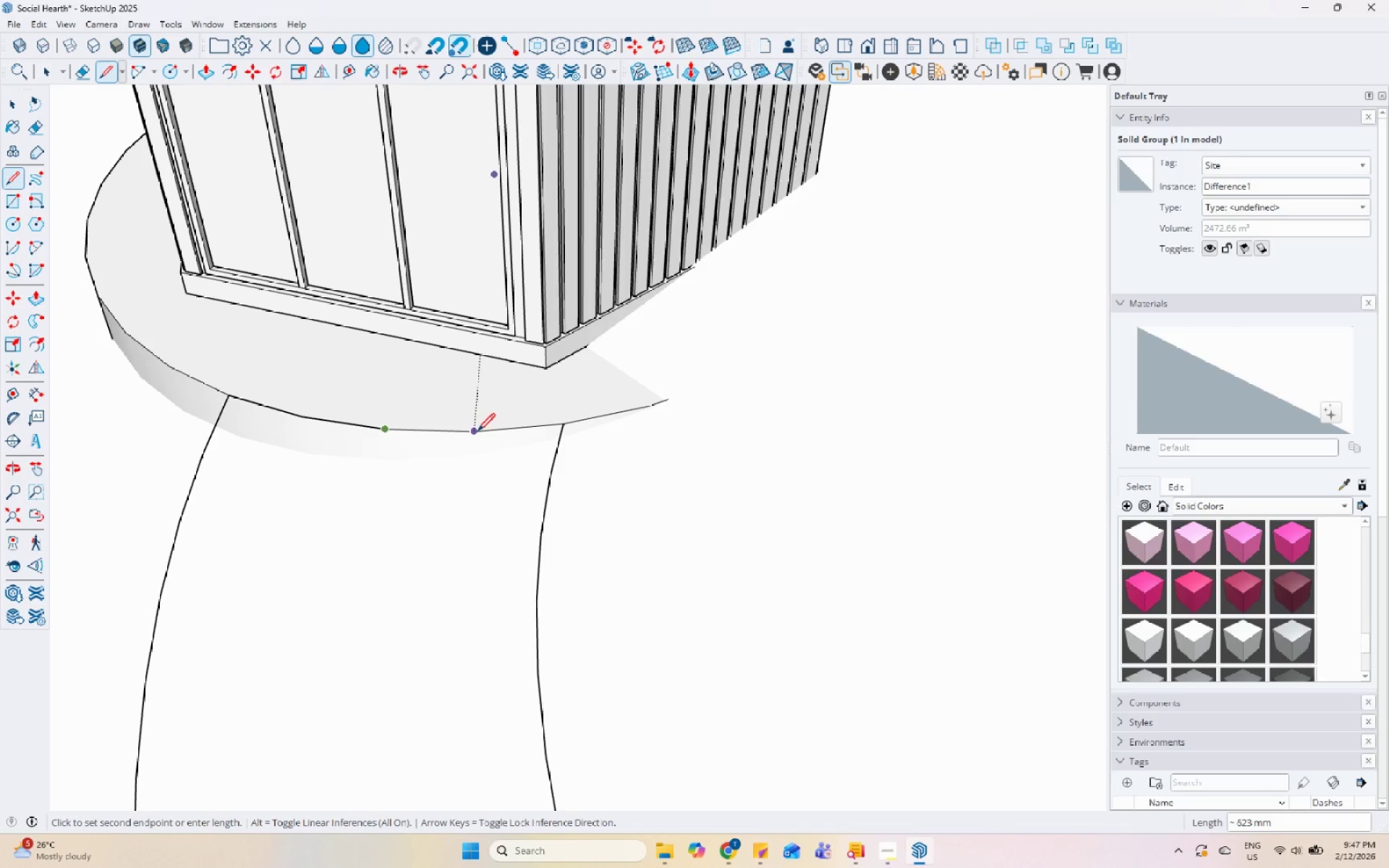 
left_click([477, 433])
 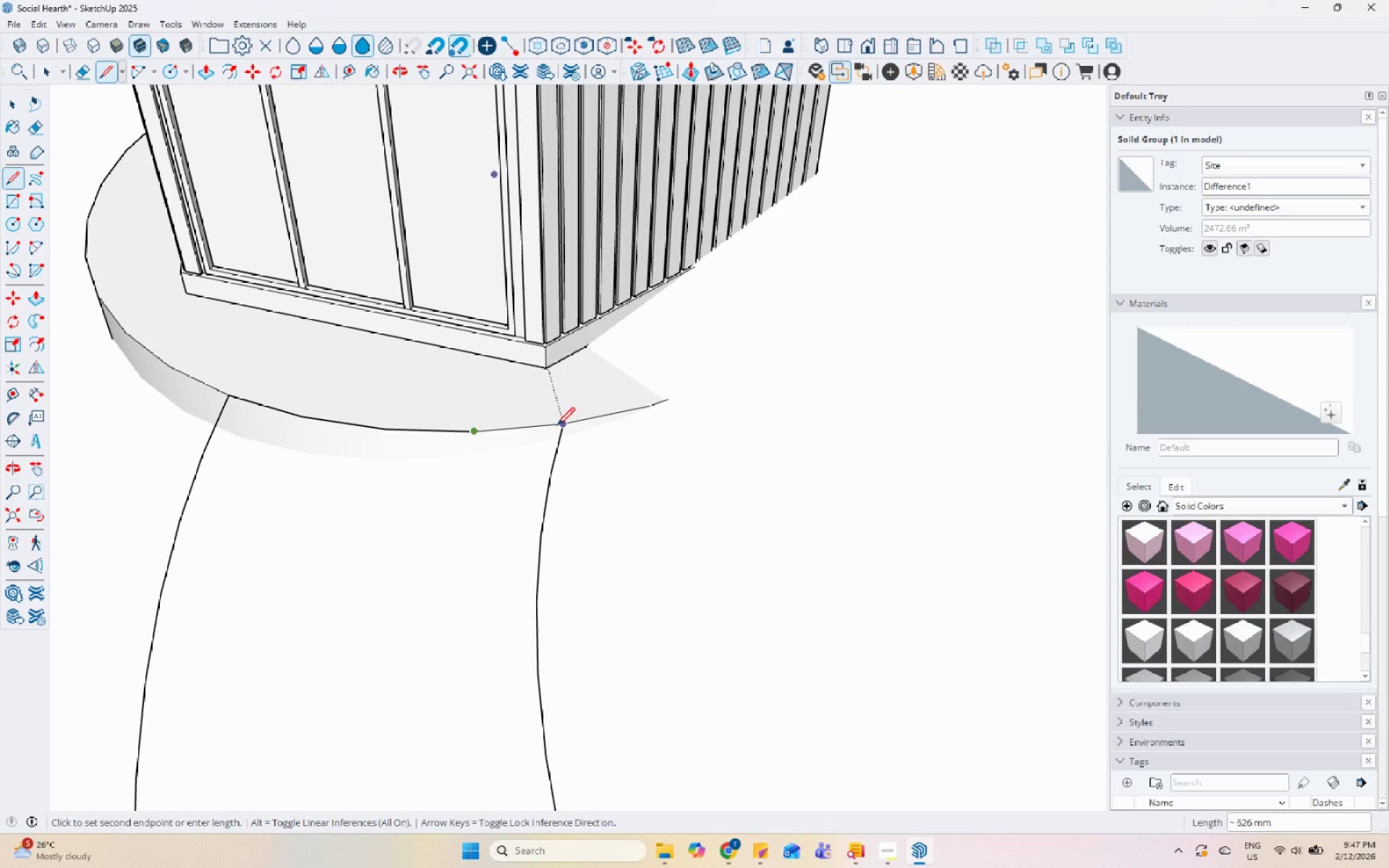 
scroll: coordinate [347, 485], scroll_direction: down, amount: 10.0
 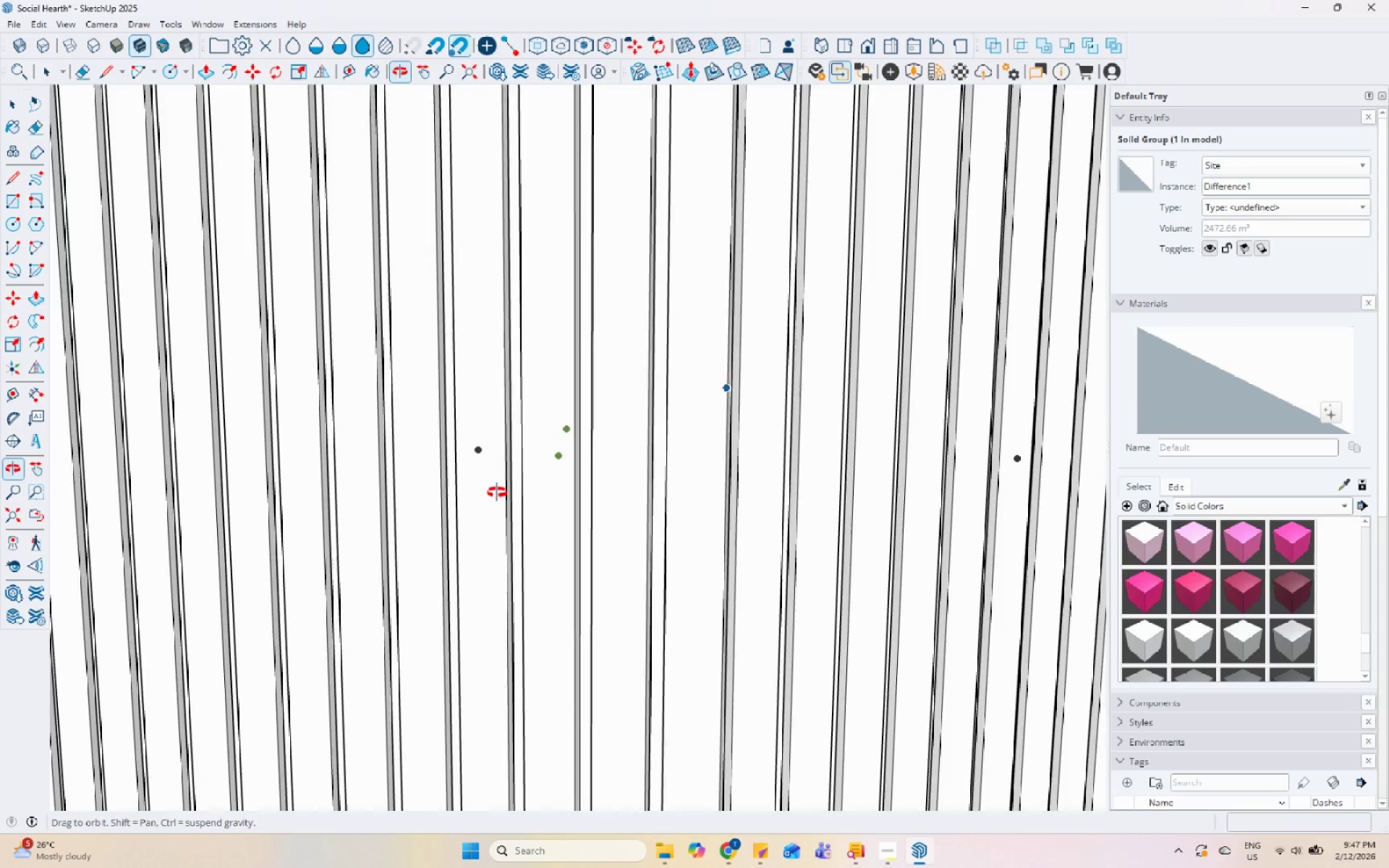 
key(Space)
 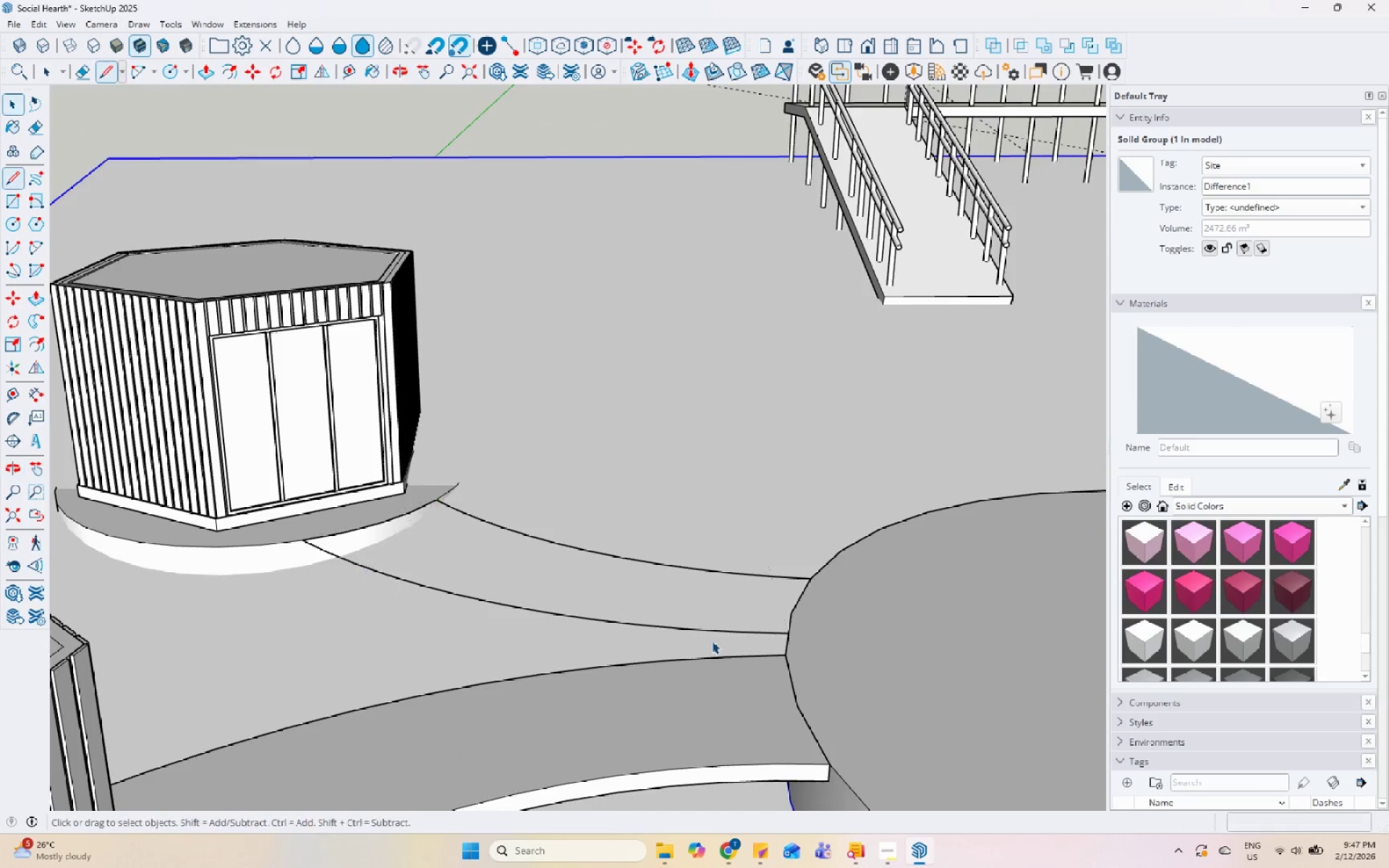 
scroll: coordinate [967, 527], scroll_direction: up, amount: 7.0
 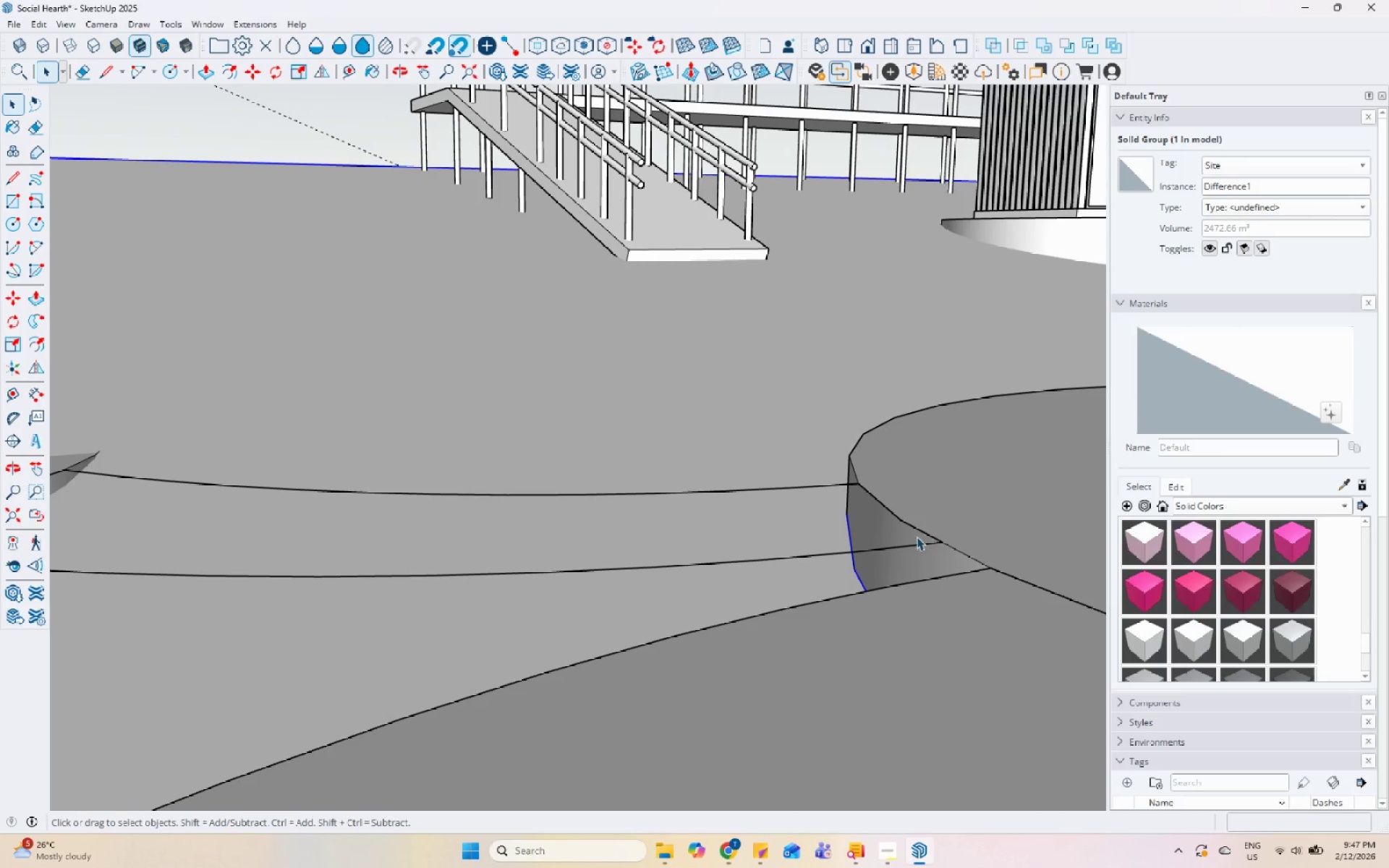 
left_click([918, 534])
 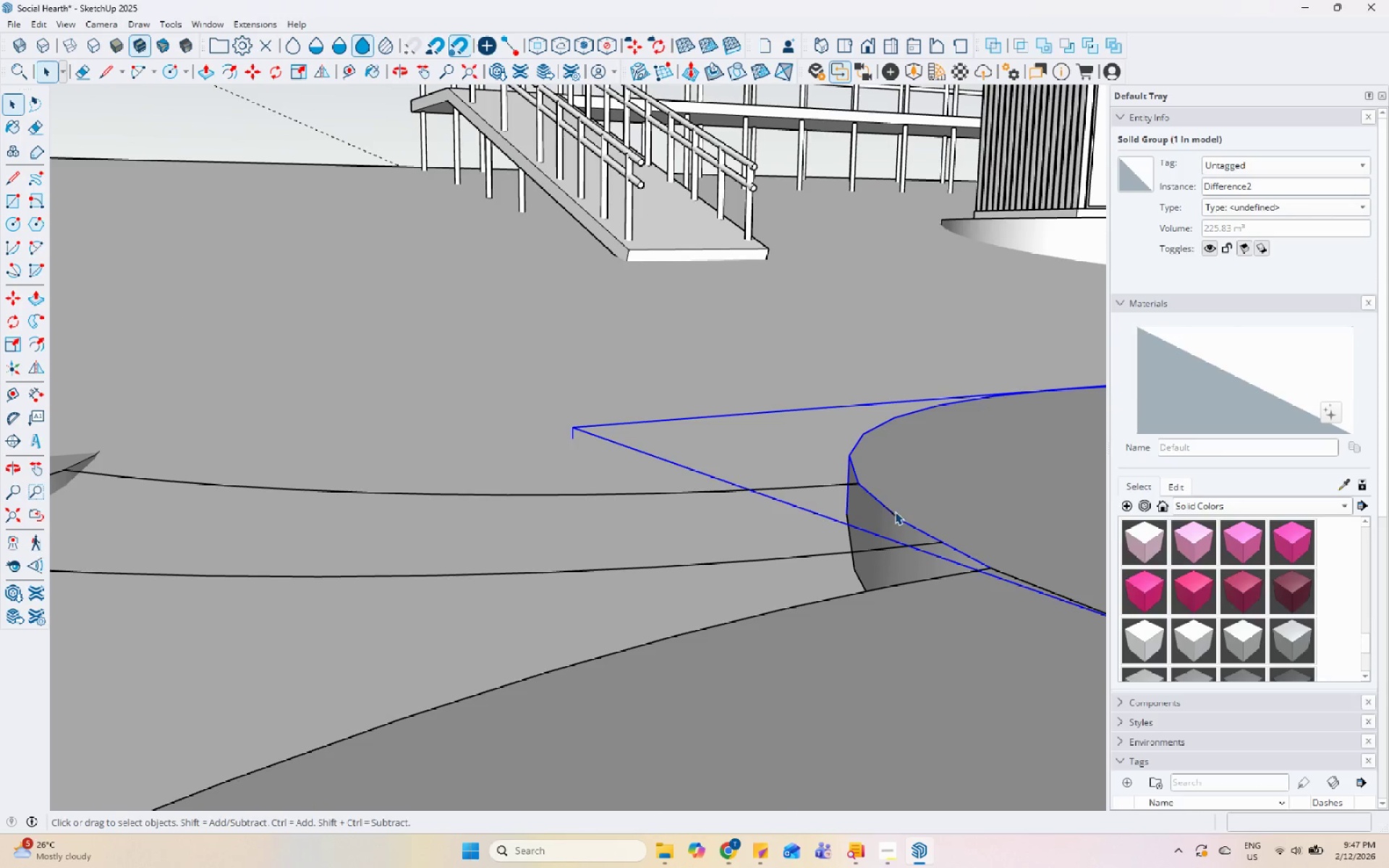 
double_click([891, 516])
 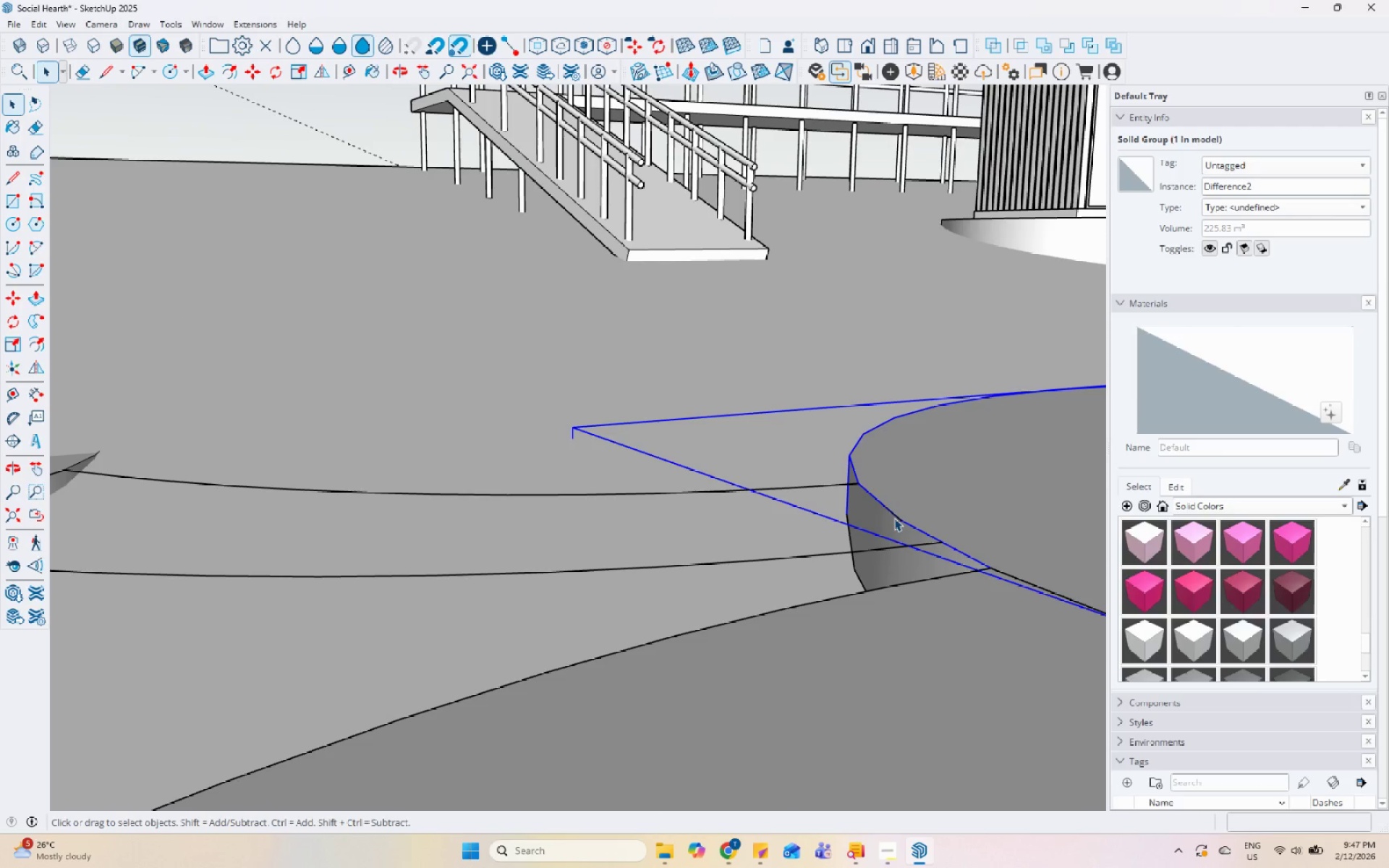 
triple_click([896, 518])
 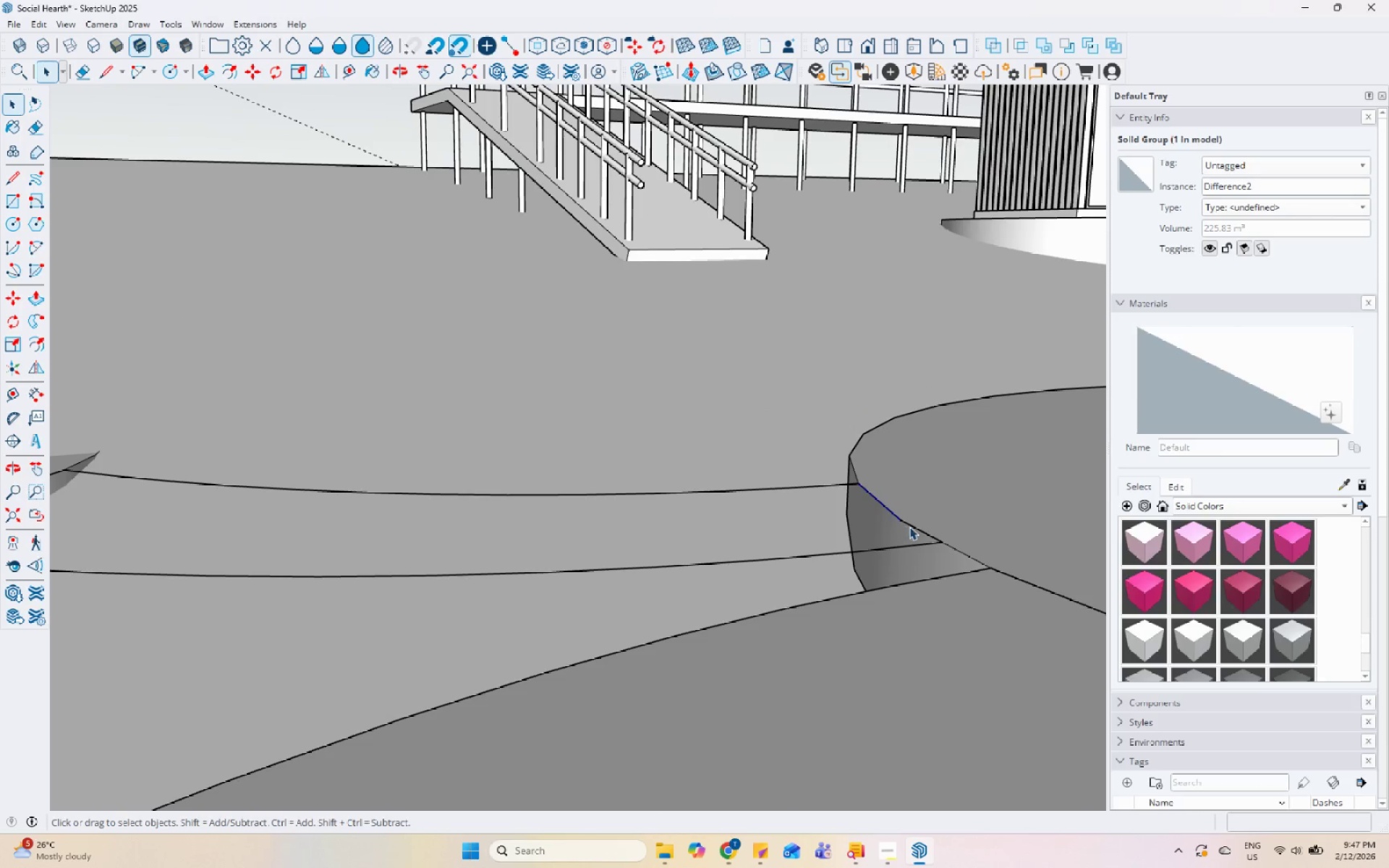 
left_click([911, 527])
 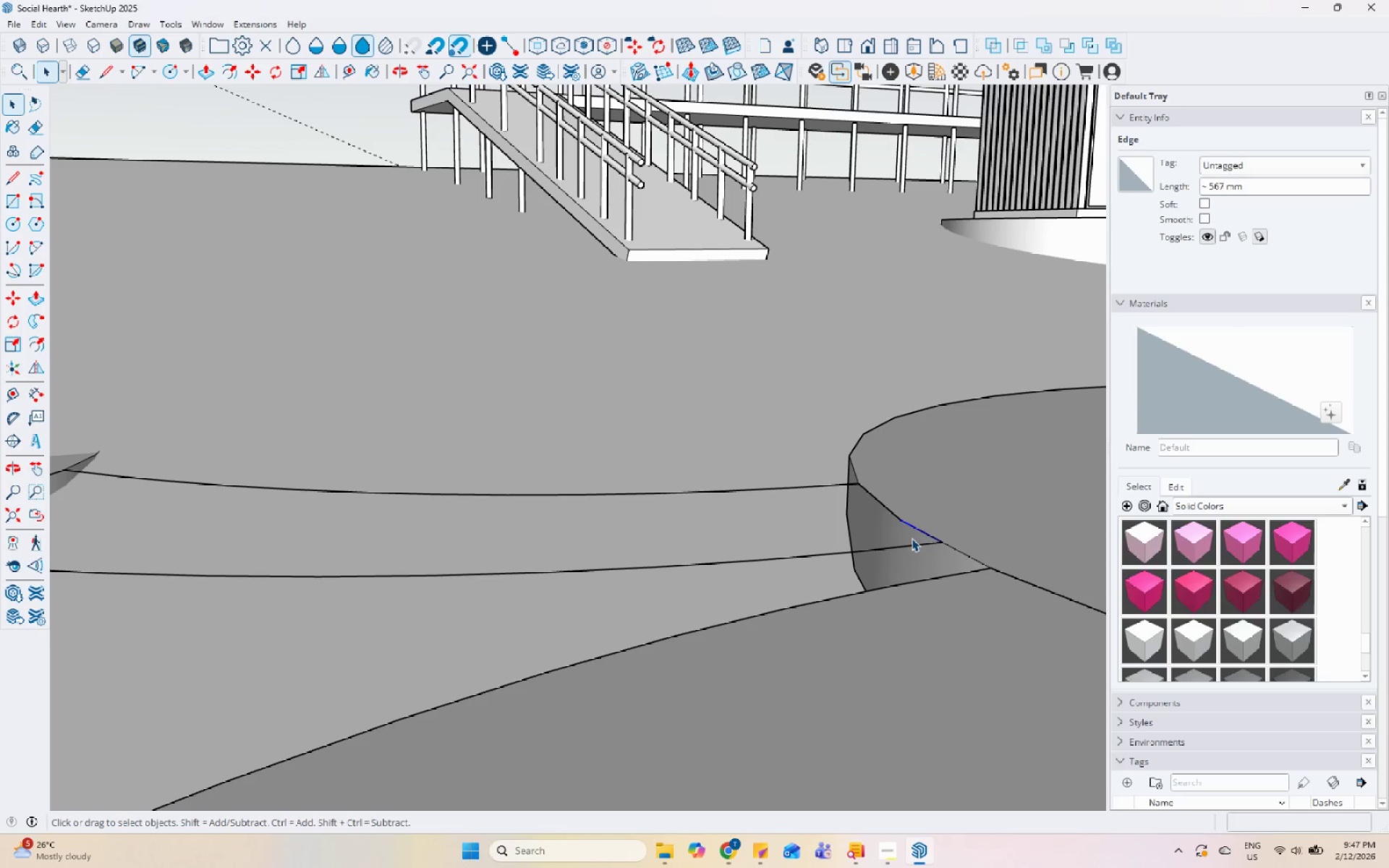 
hold_key(key=ControlLeft, duration=0.5)
left_click([909, 548])
 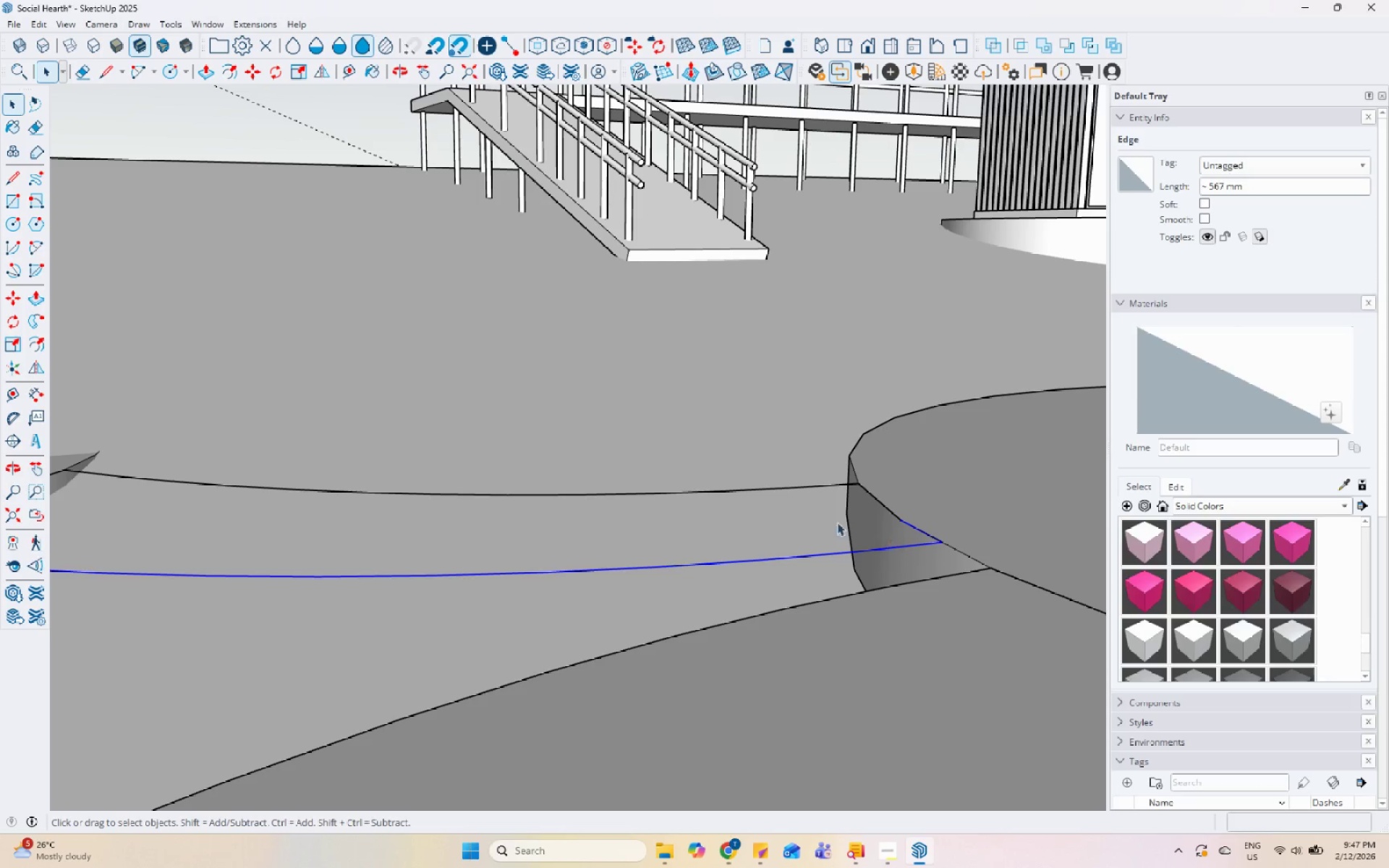 
hold_key(key=ControlLeft, duration=1.38)
left_click([825, 484])
 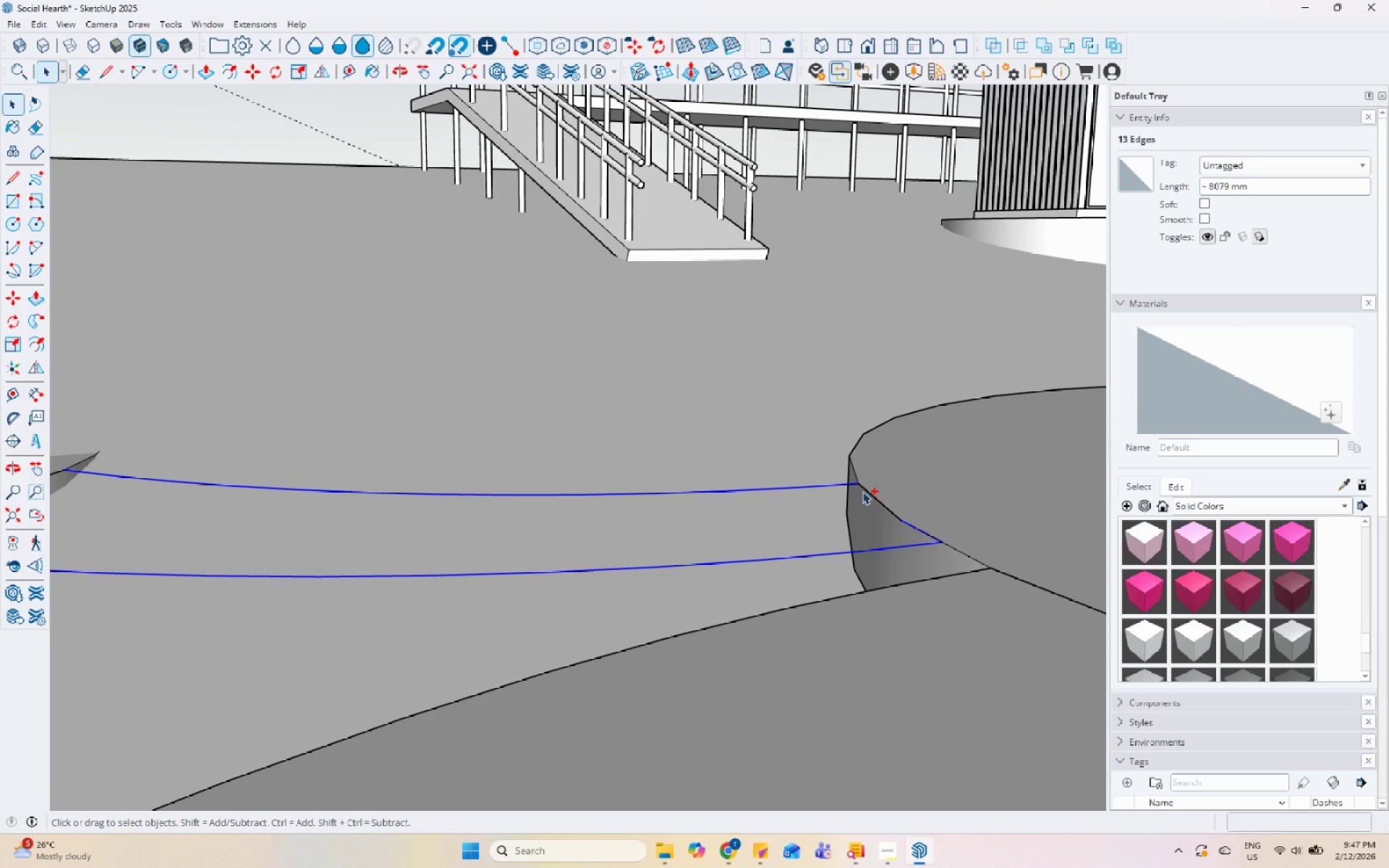 
left_click([867, 492])
 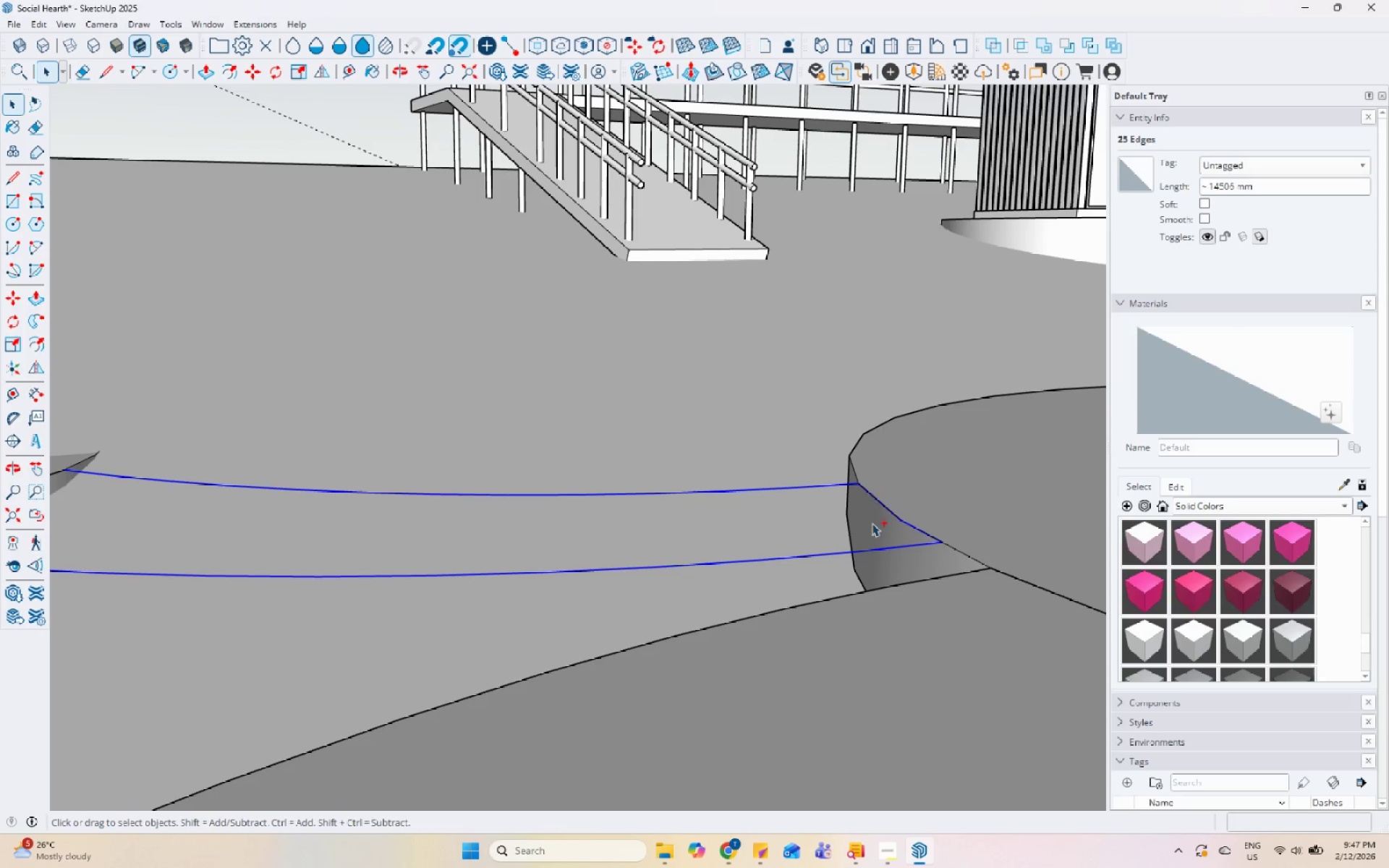 
scroll: coordinate [300, 734], scroll_direction: down, amount: 113.0
 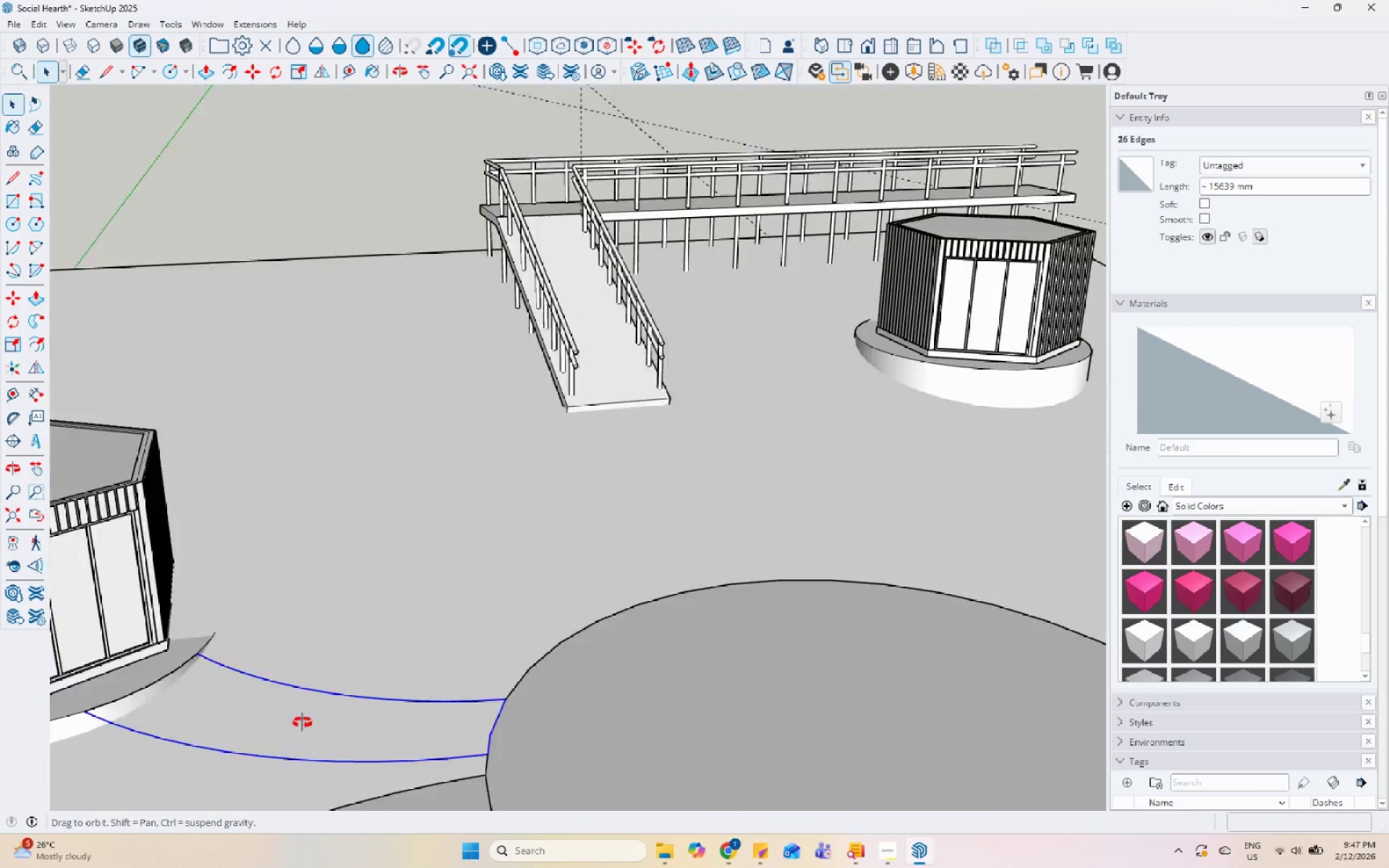 
hold_key(key=ControlLeft, duration=1.51)
 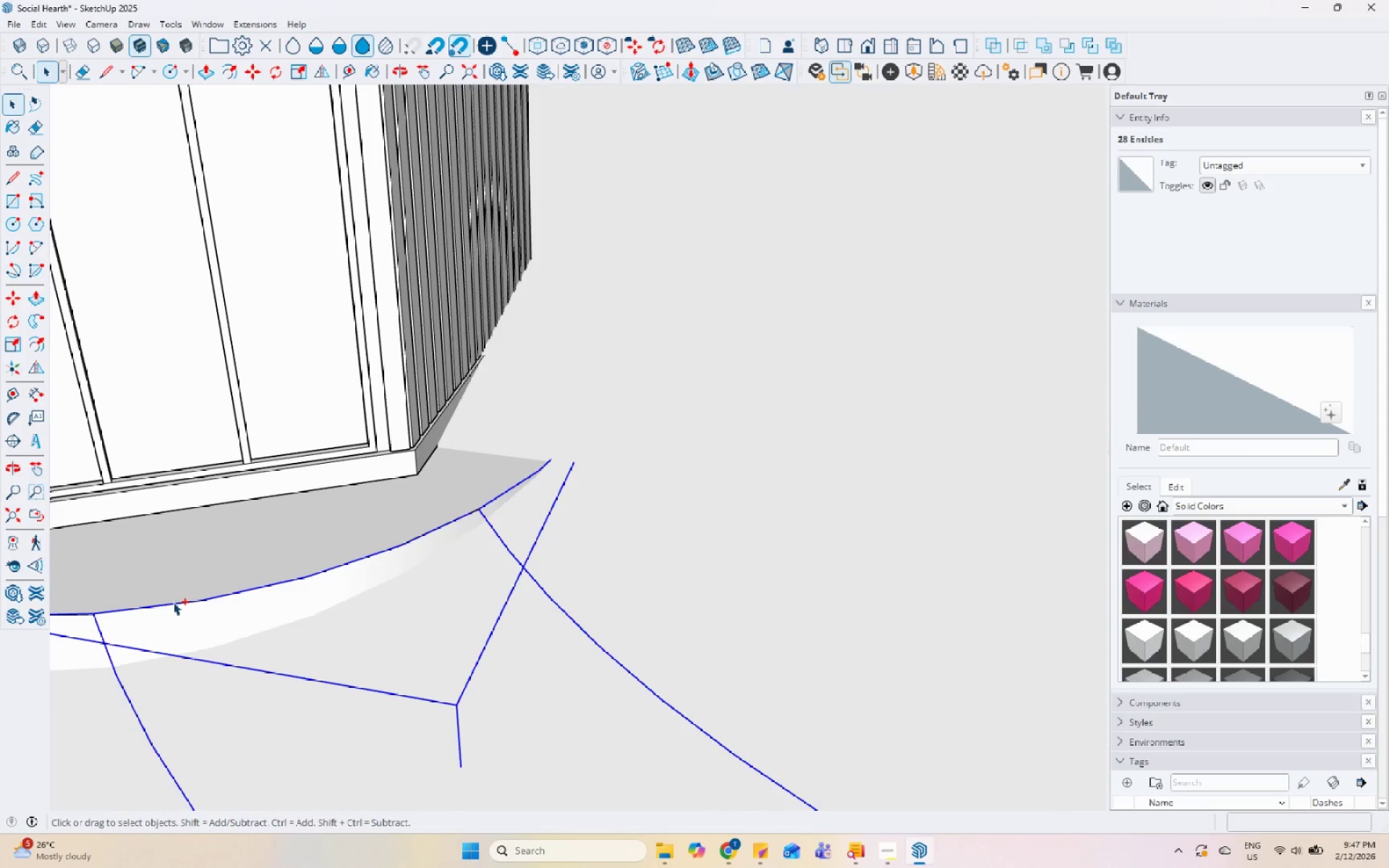 
scroll: coordinate [283, 589], scroll_direction: up, amount: 13.0
 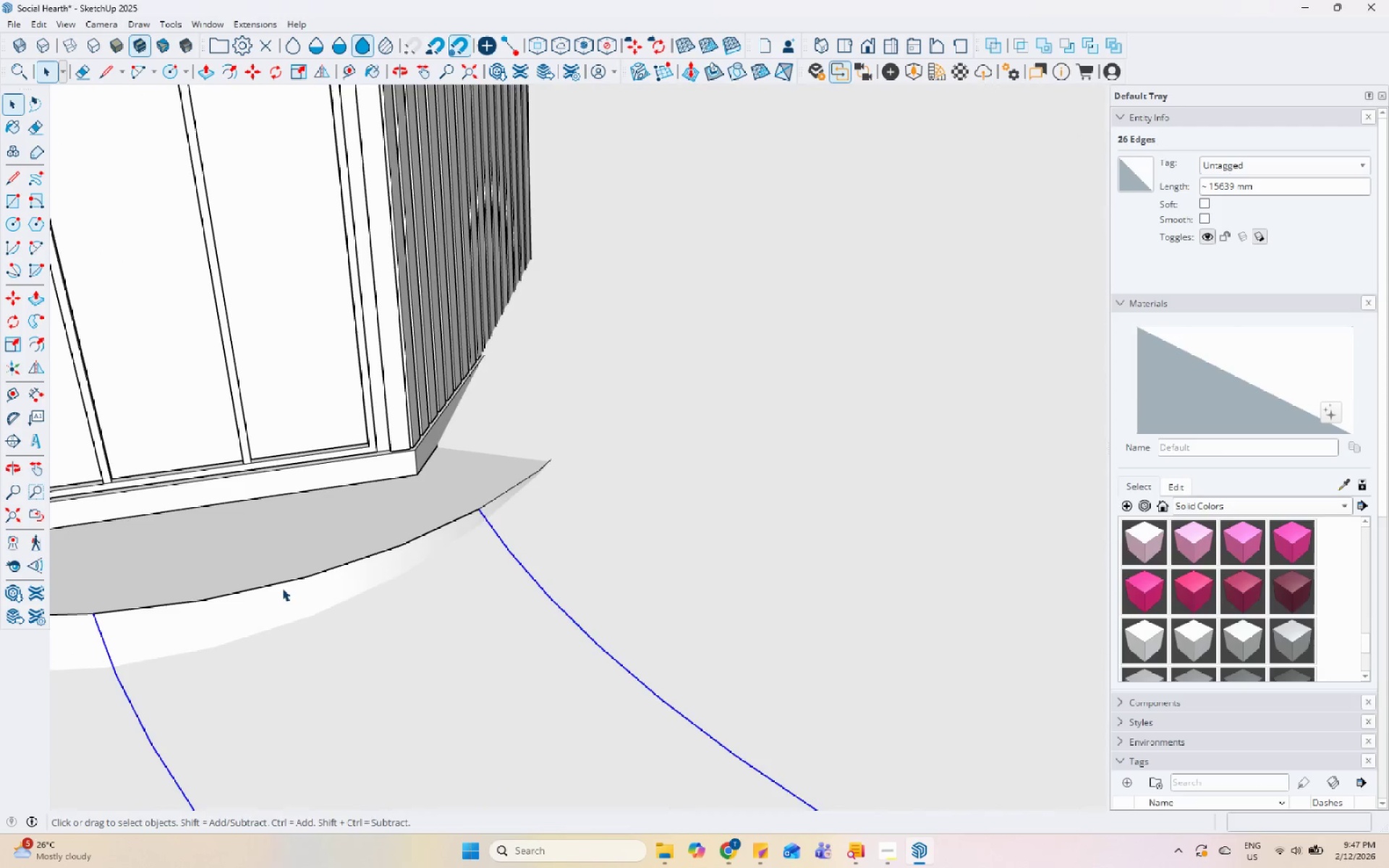 
left_click([285, 579])
 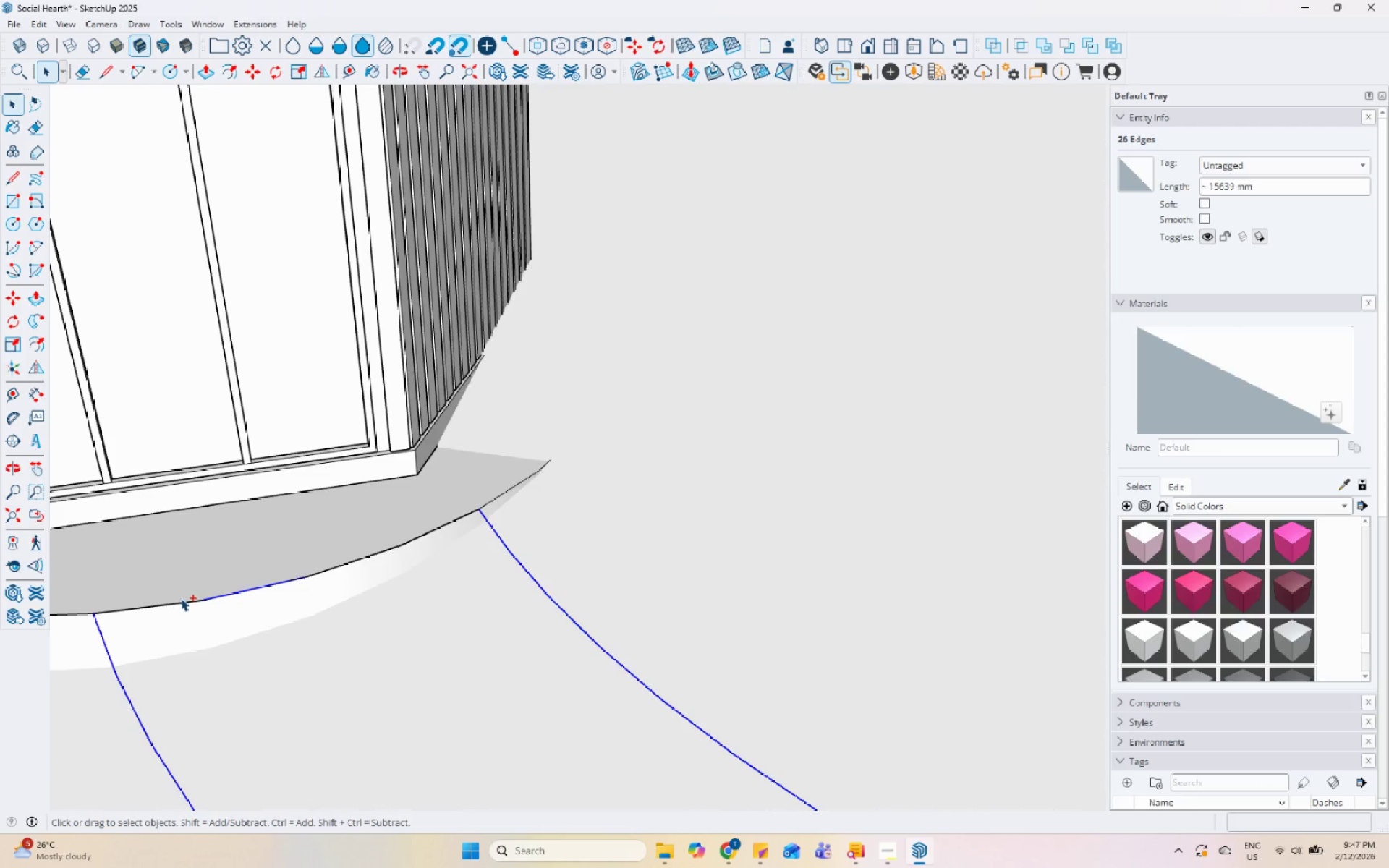 
left_click([171, 600])
 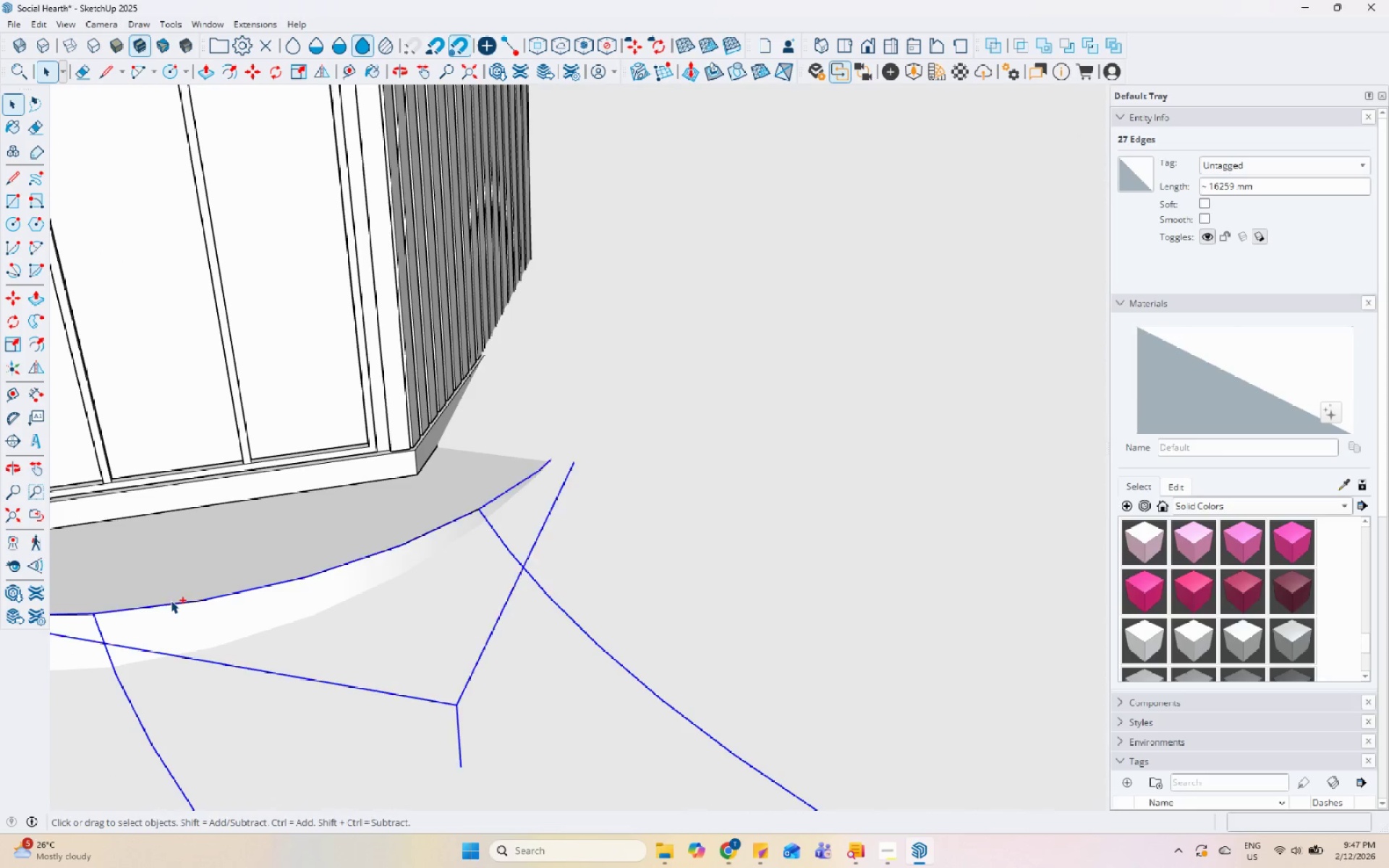 
hold_key(key=ControlLeft, duration=4.92)
hold_key(key=ShiftLeft, duration=0.89)
left_click([199, 573])
 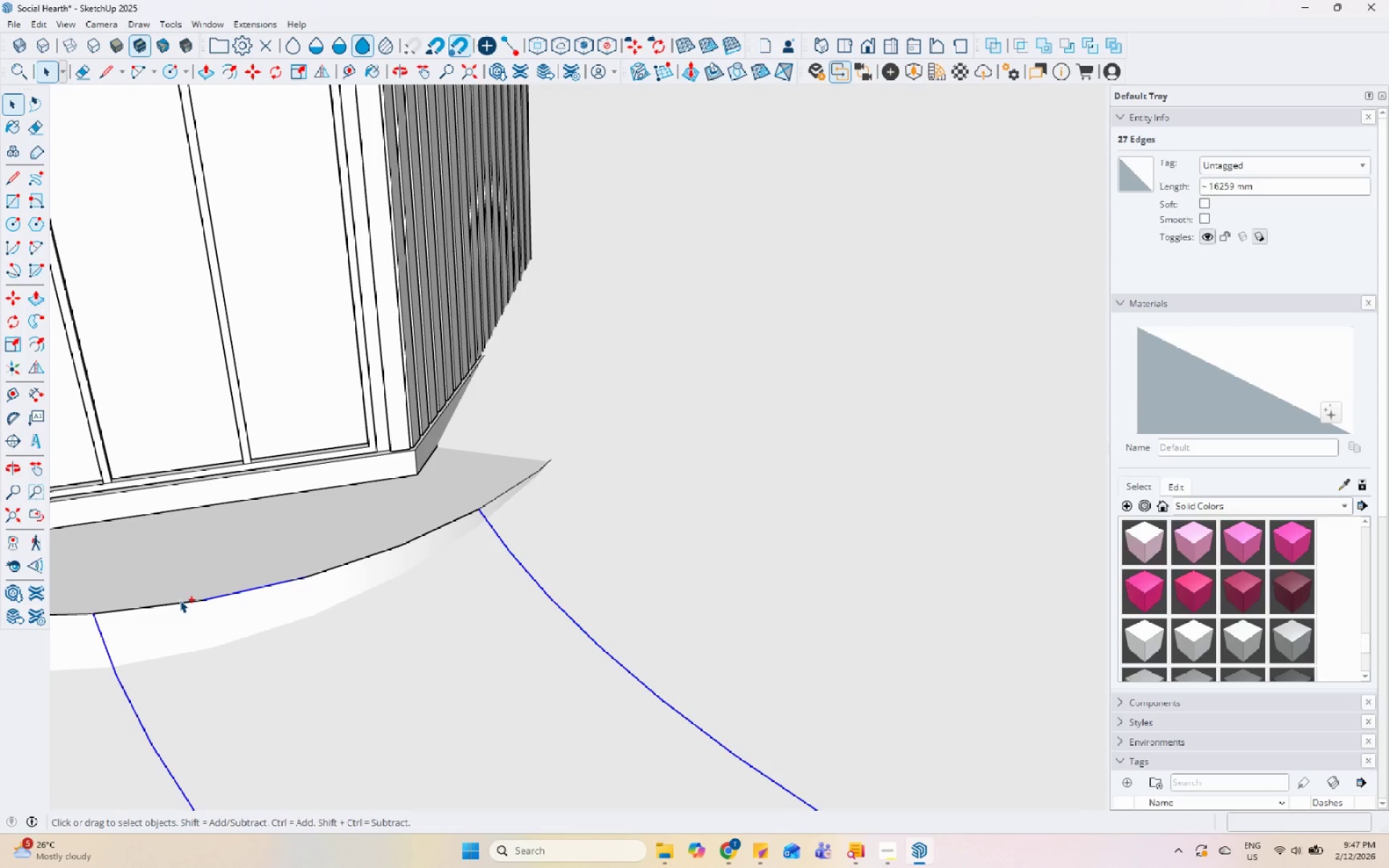 
left_click([179, 601])
 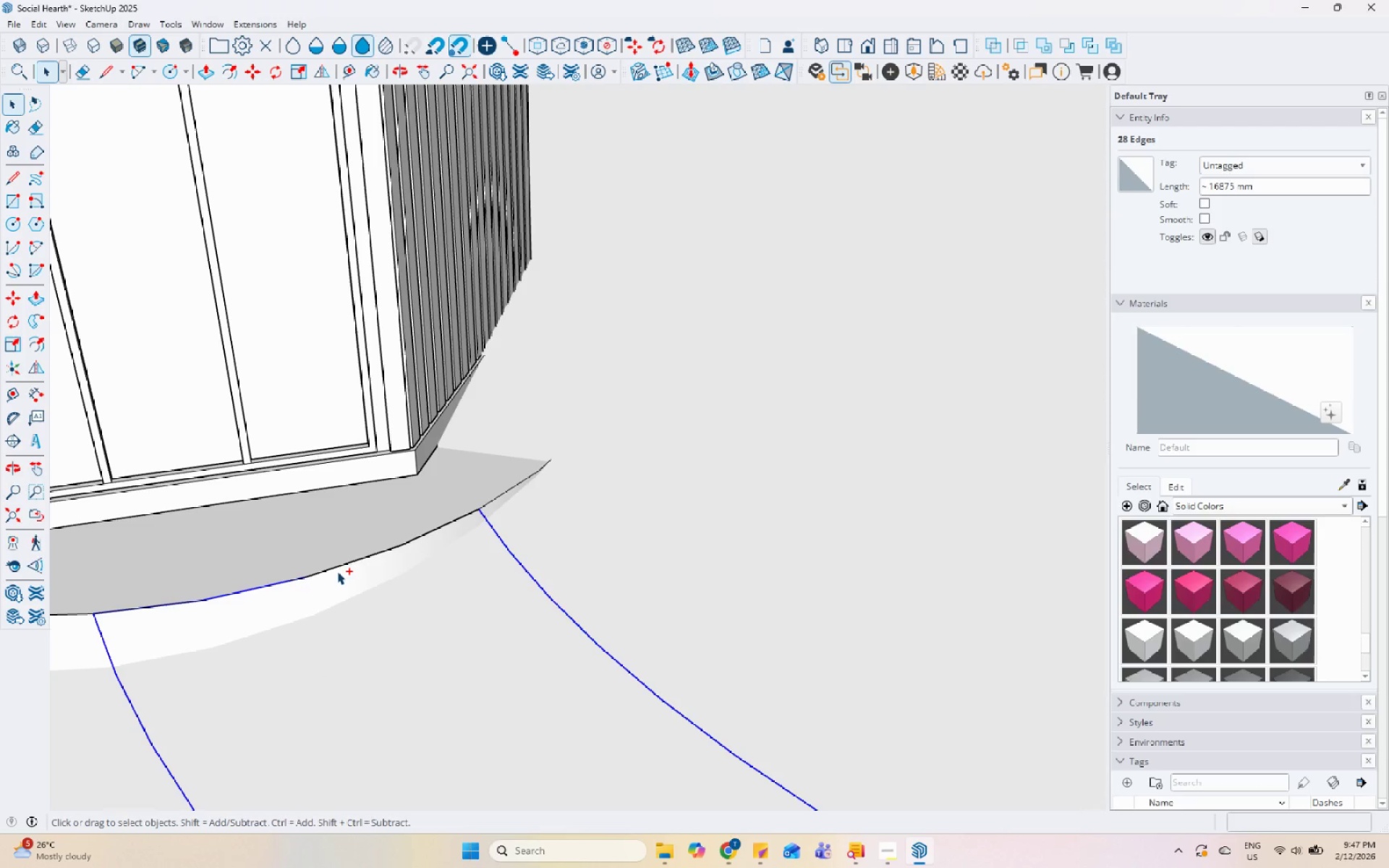 
left_click([340, 565])
 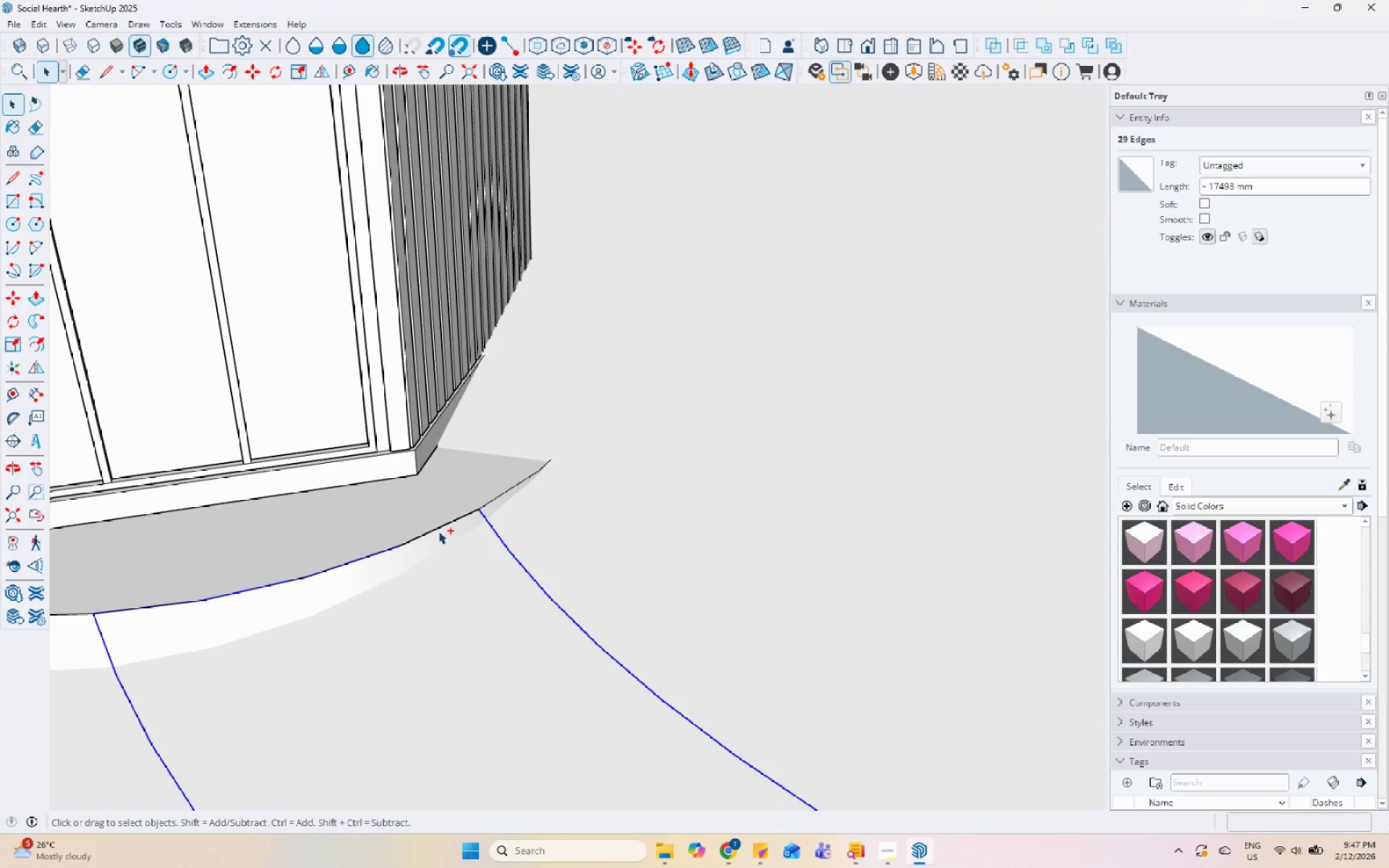 
left_click([439, 527])
 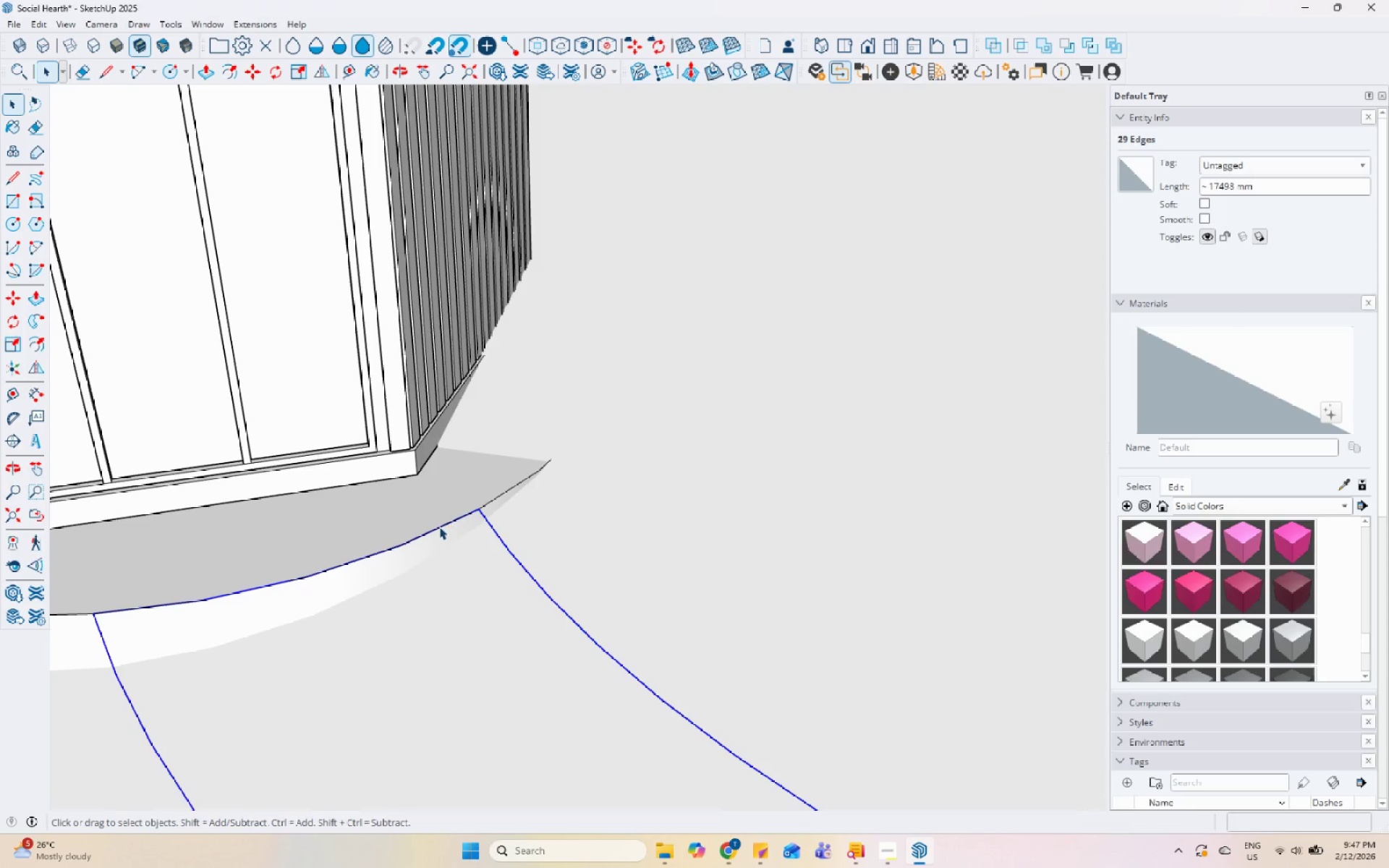 
right_click([439, 527])
 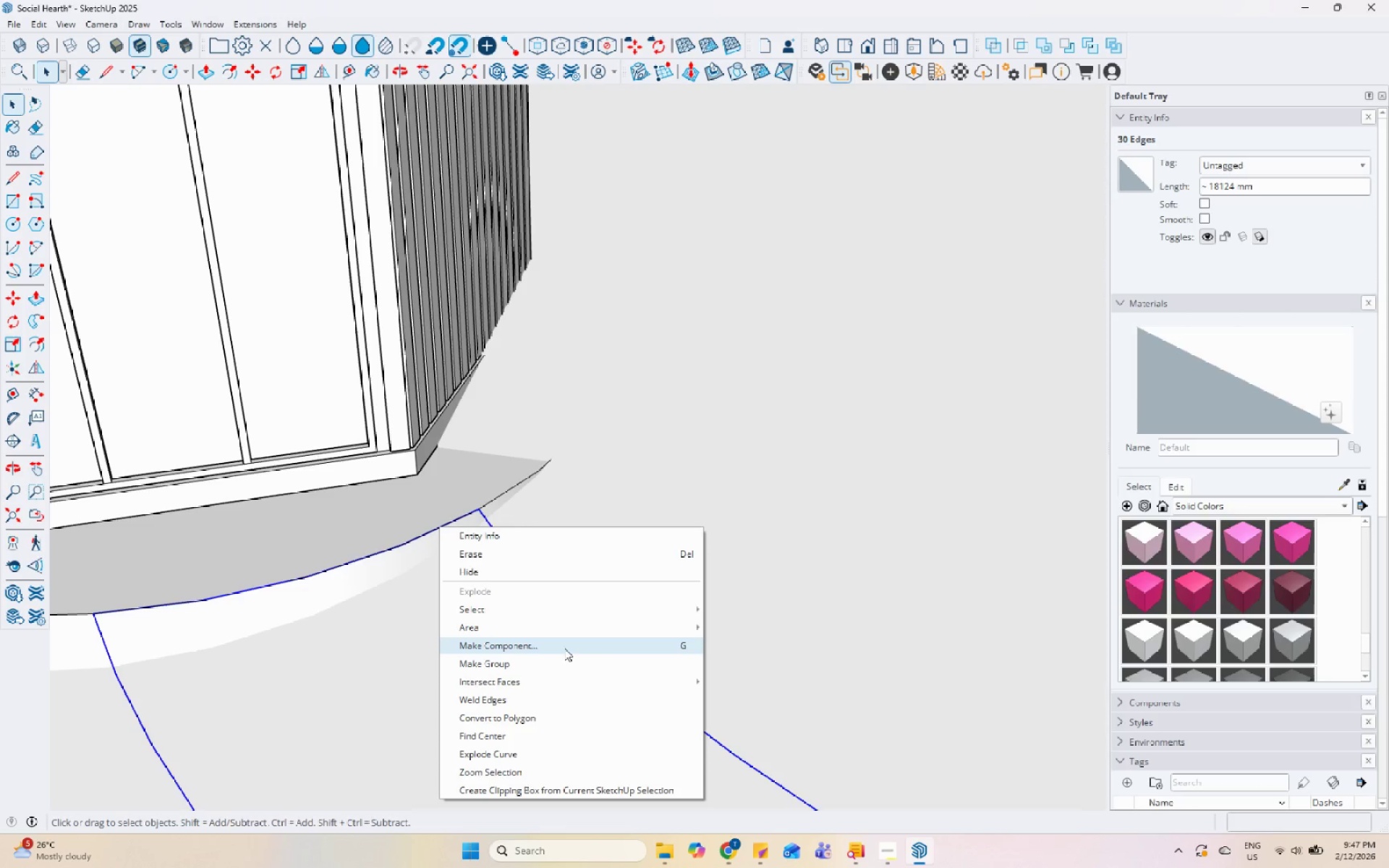 
wait(12.45)
 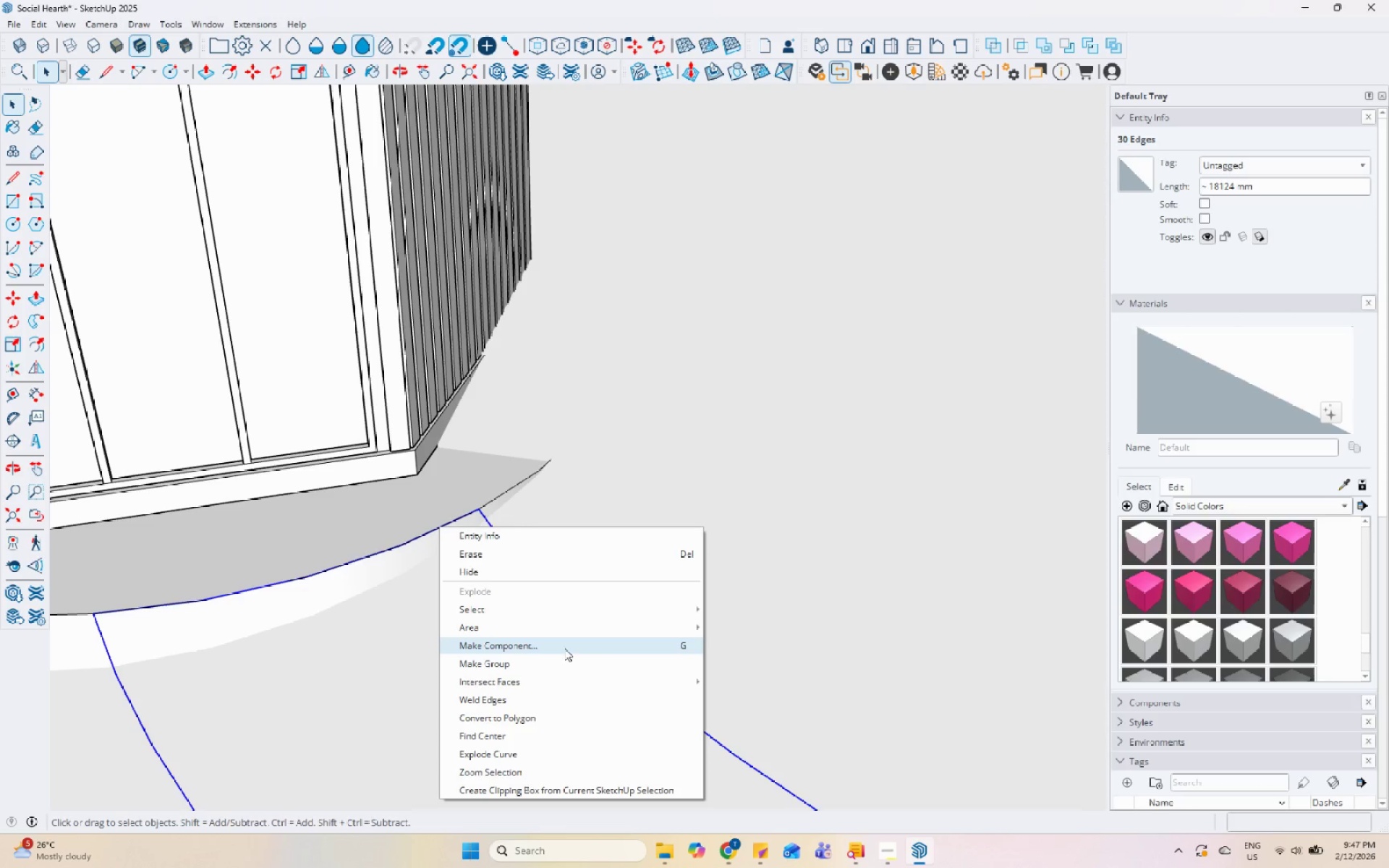 
left_click([531, 696])
 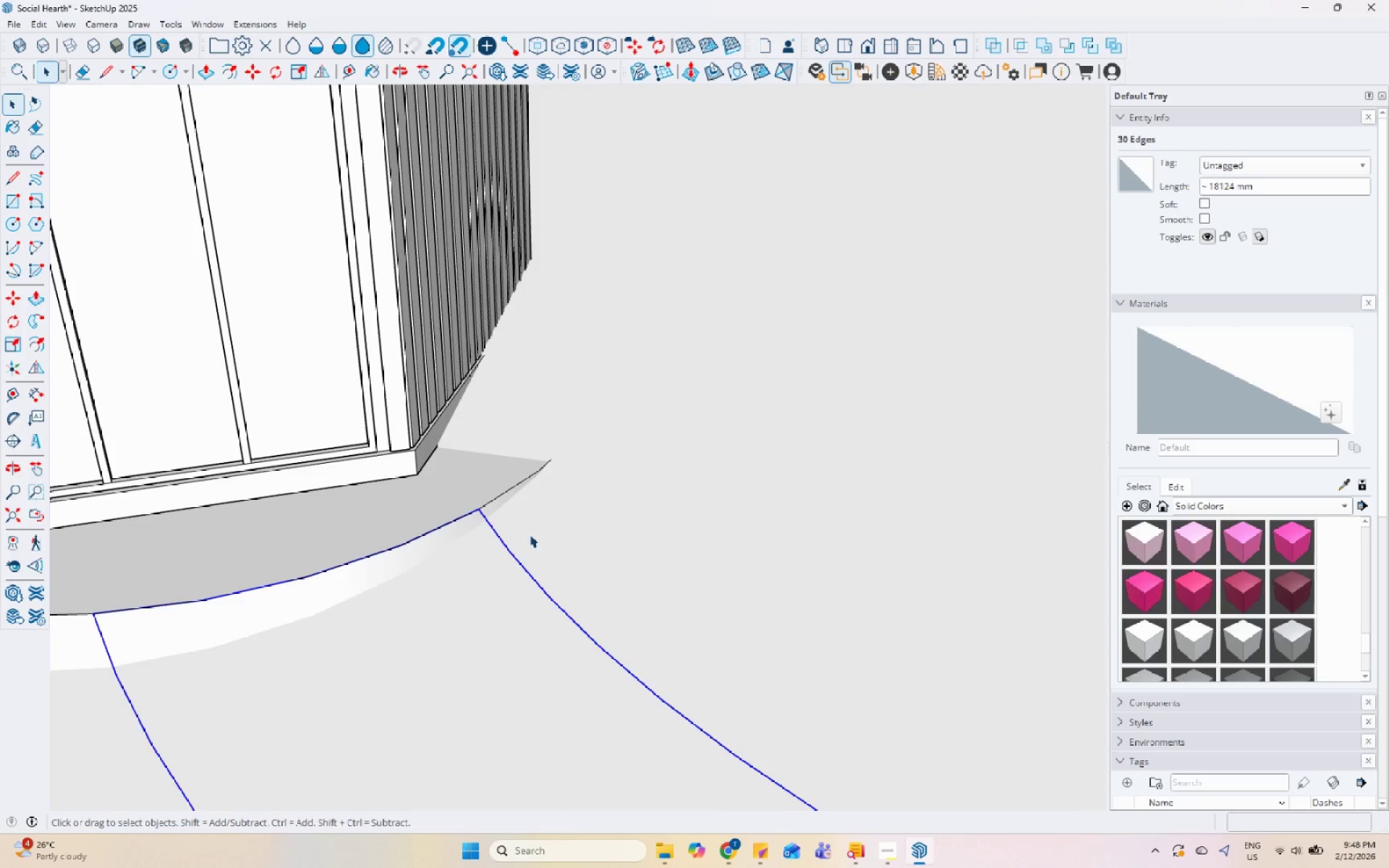 
scroll: coordinate [504, 550], scroll_direction: down, amount: 6.0
 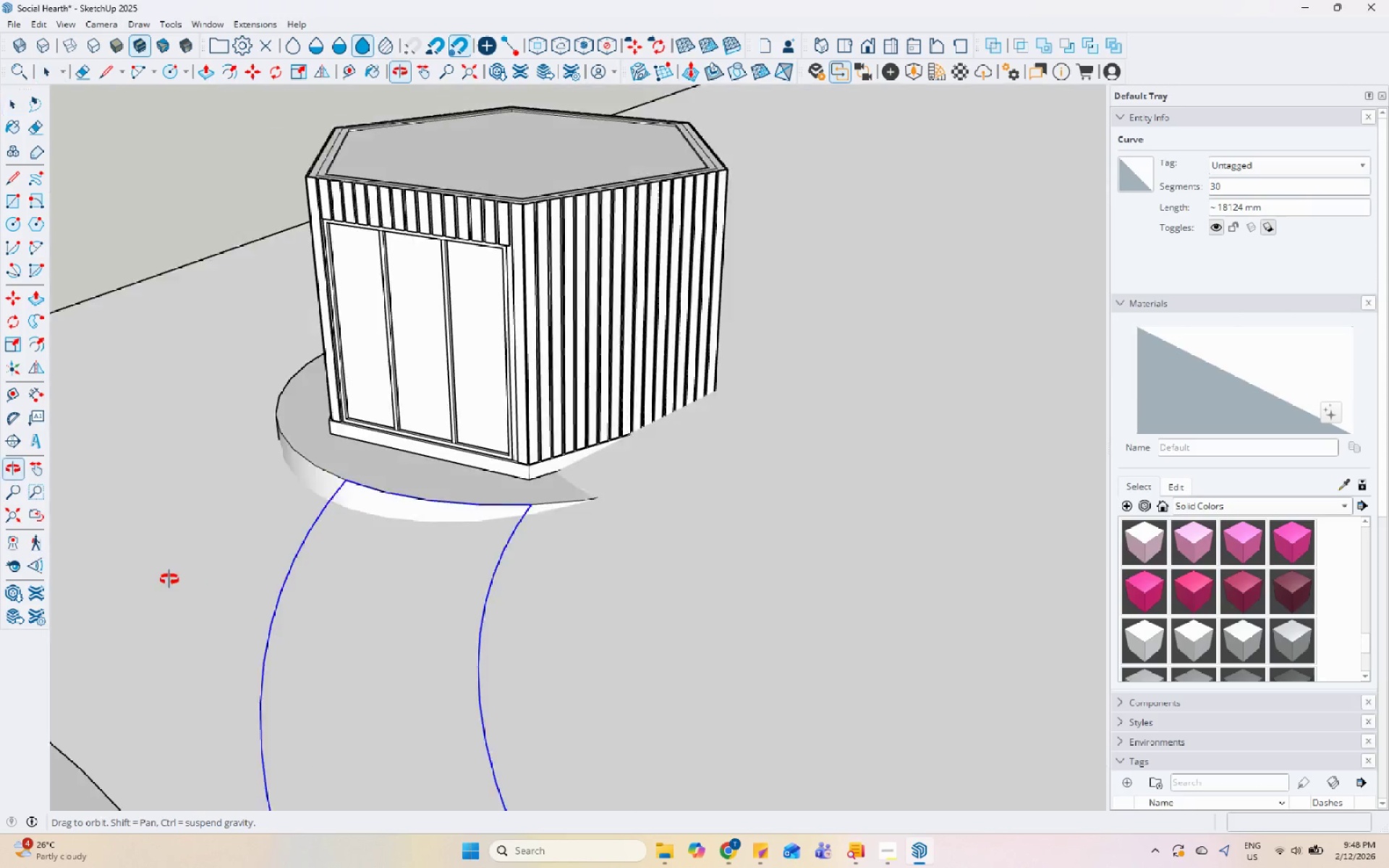 
scroll: coordinate [285, 531], scroll_direction: up, amount: 3.0
 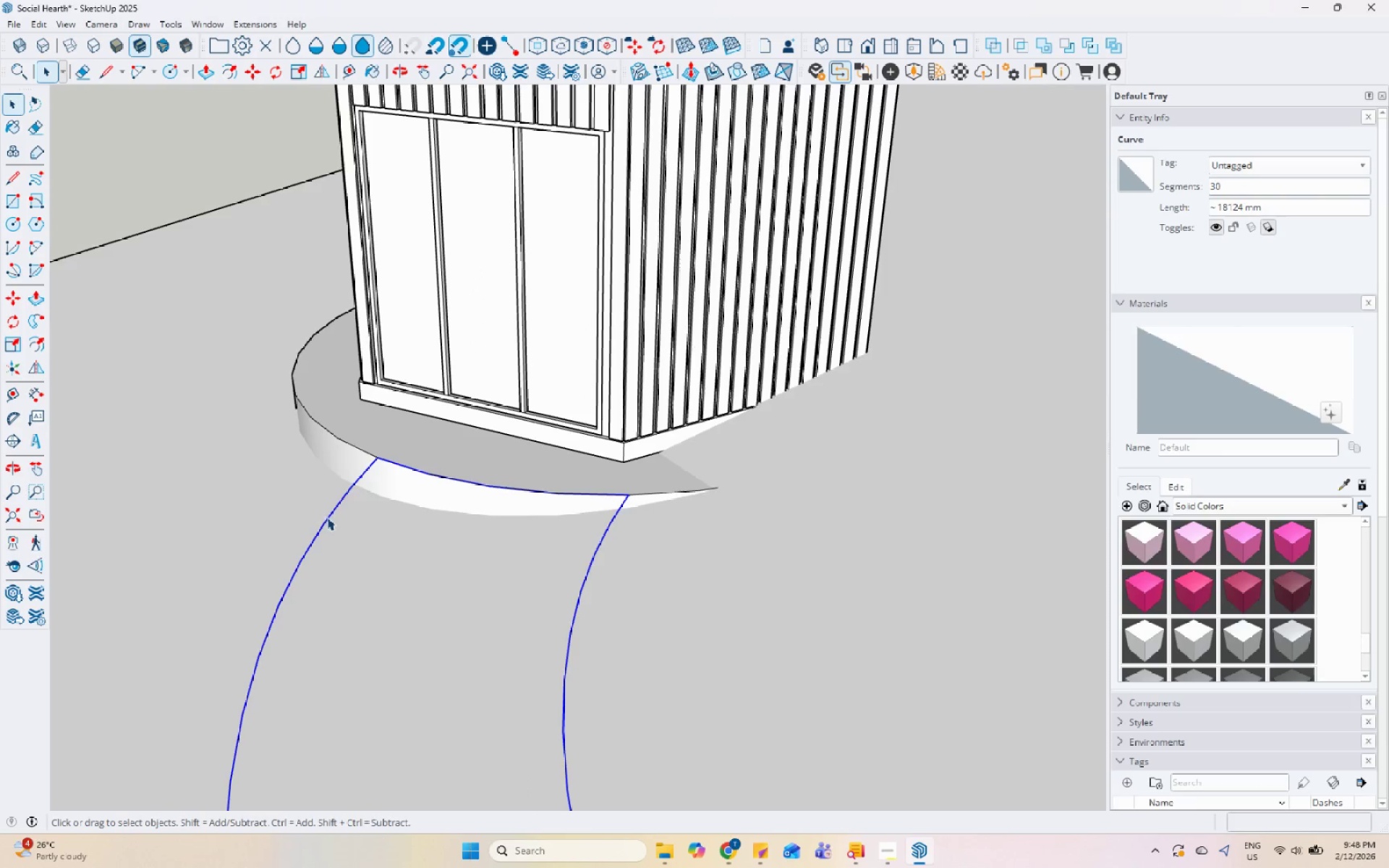 
right_click([328, 517])
 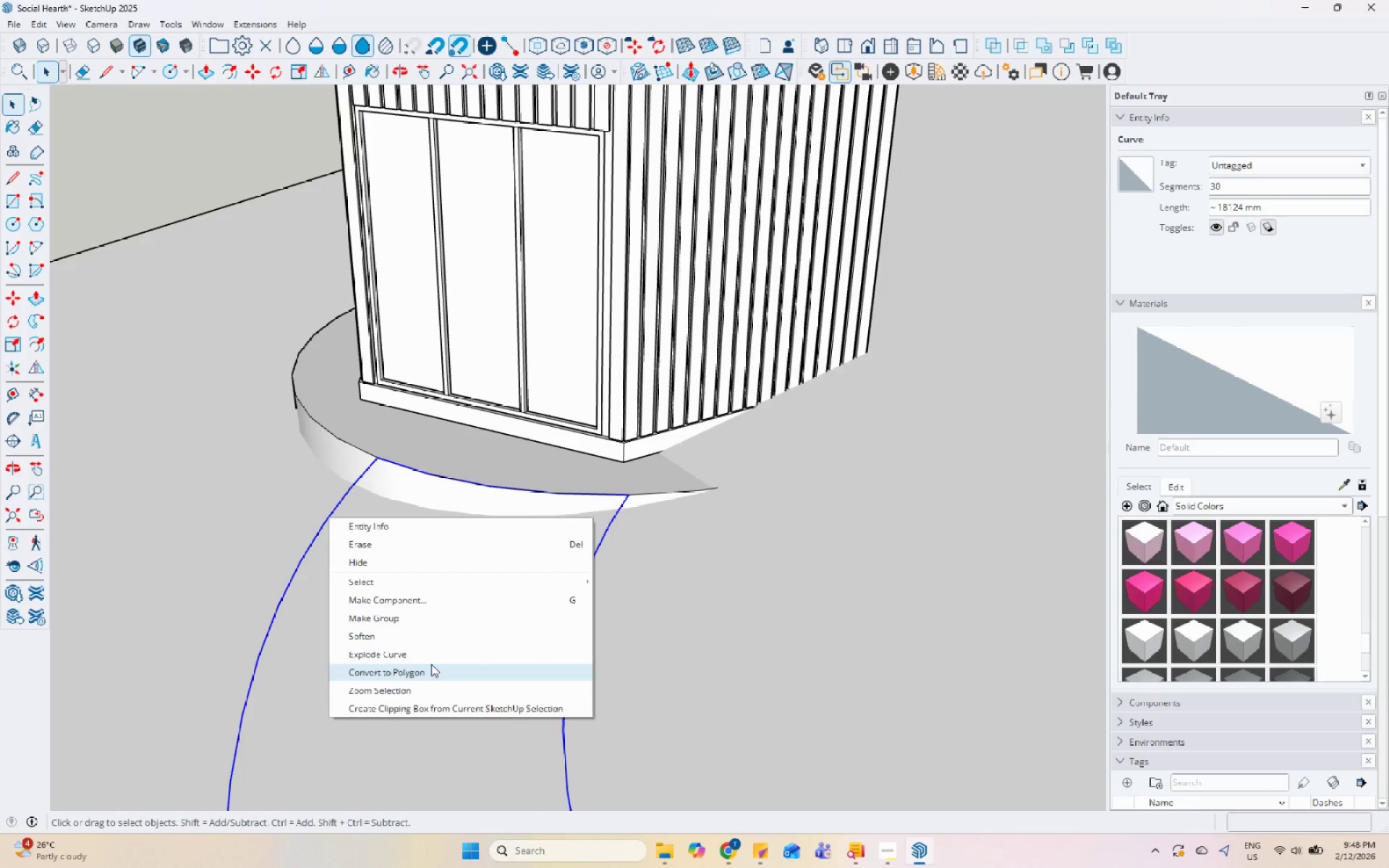 
left_click([436, 653])
 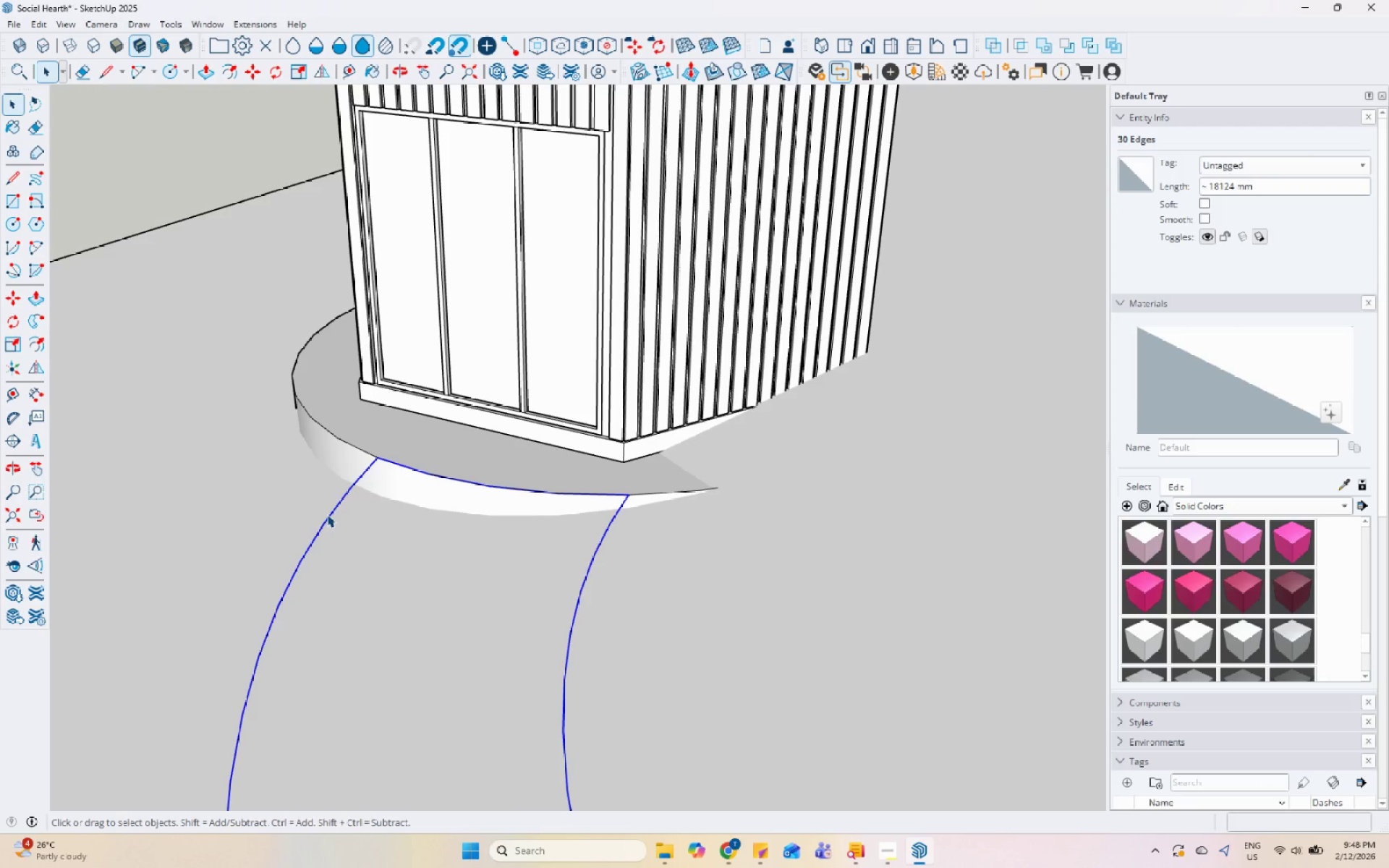 
right_click([327, 514])
 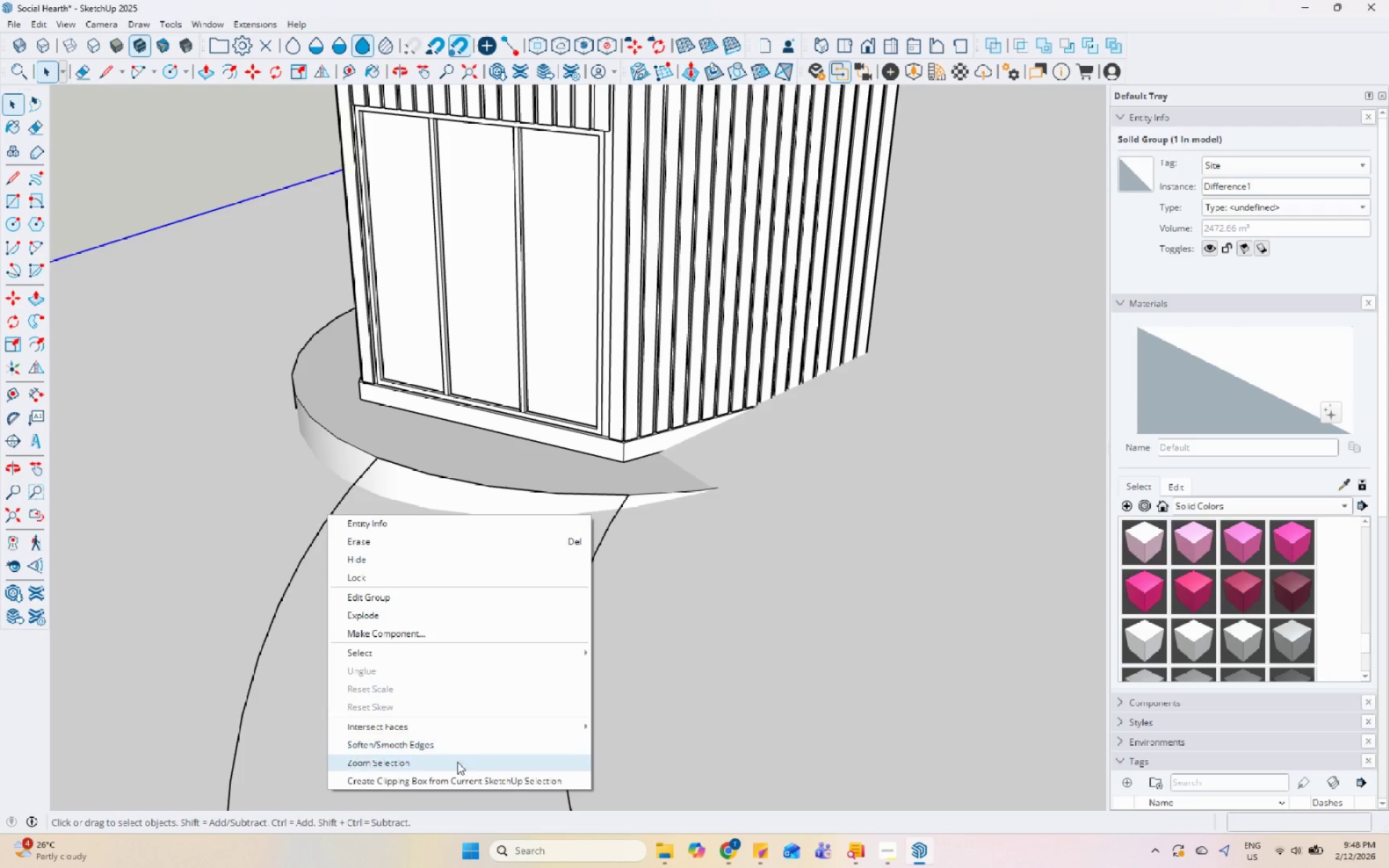 
left_click([465, 783])
 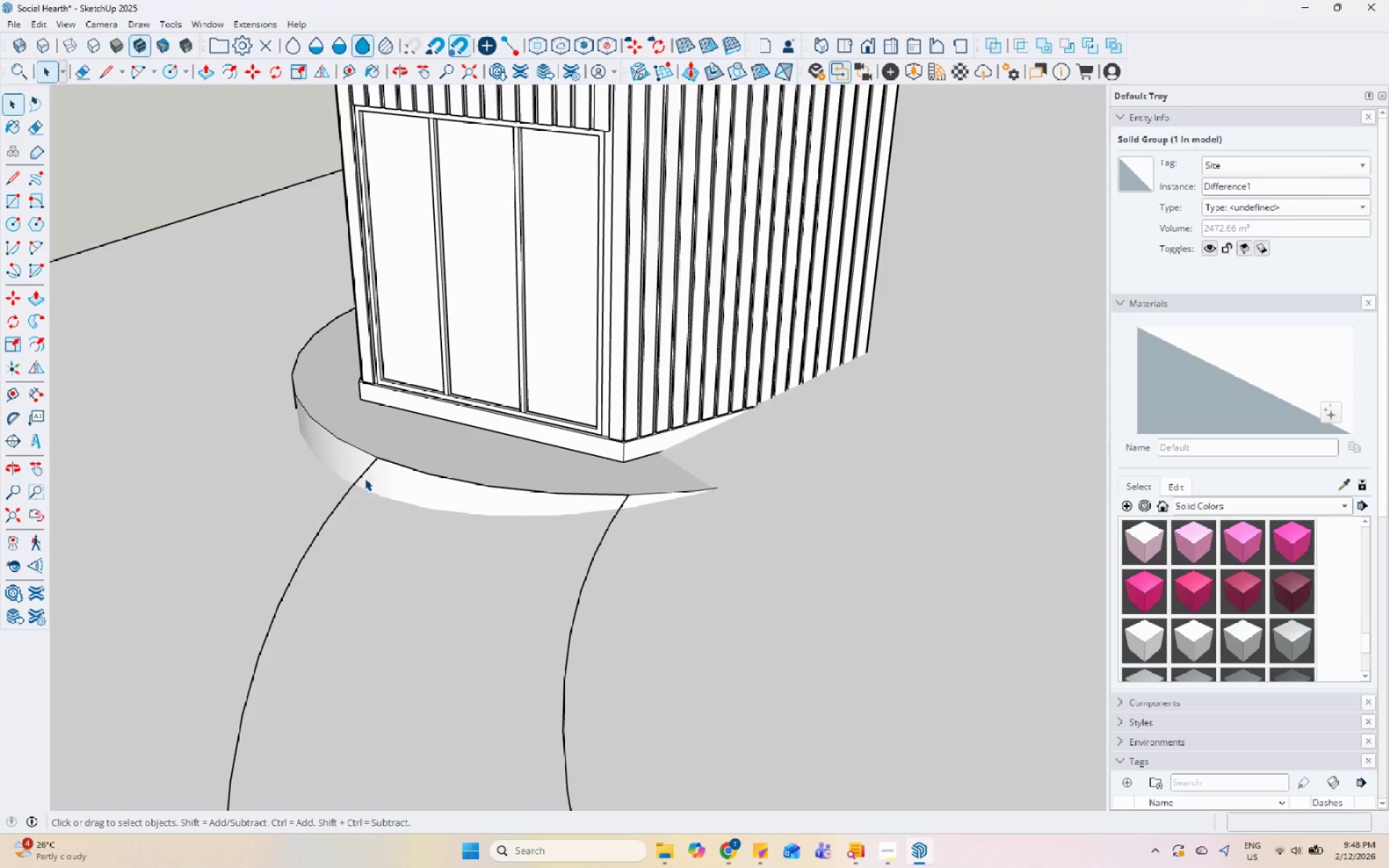 
scroll: coordinate [416, 485], scroll_direction: down, amount: 20.0
 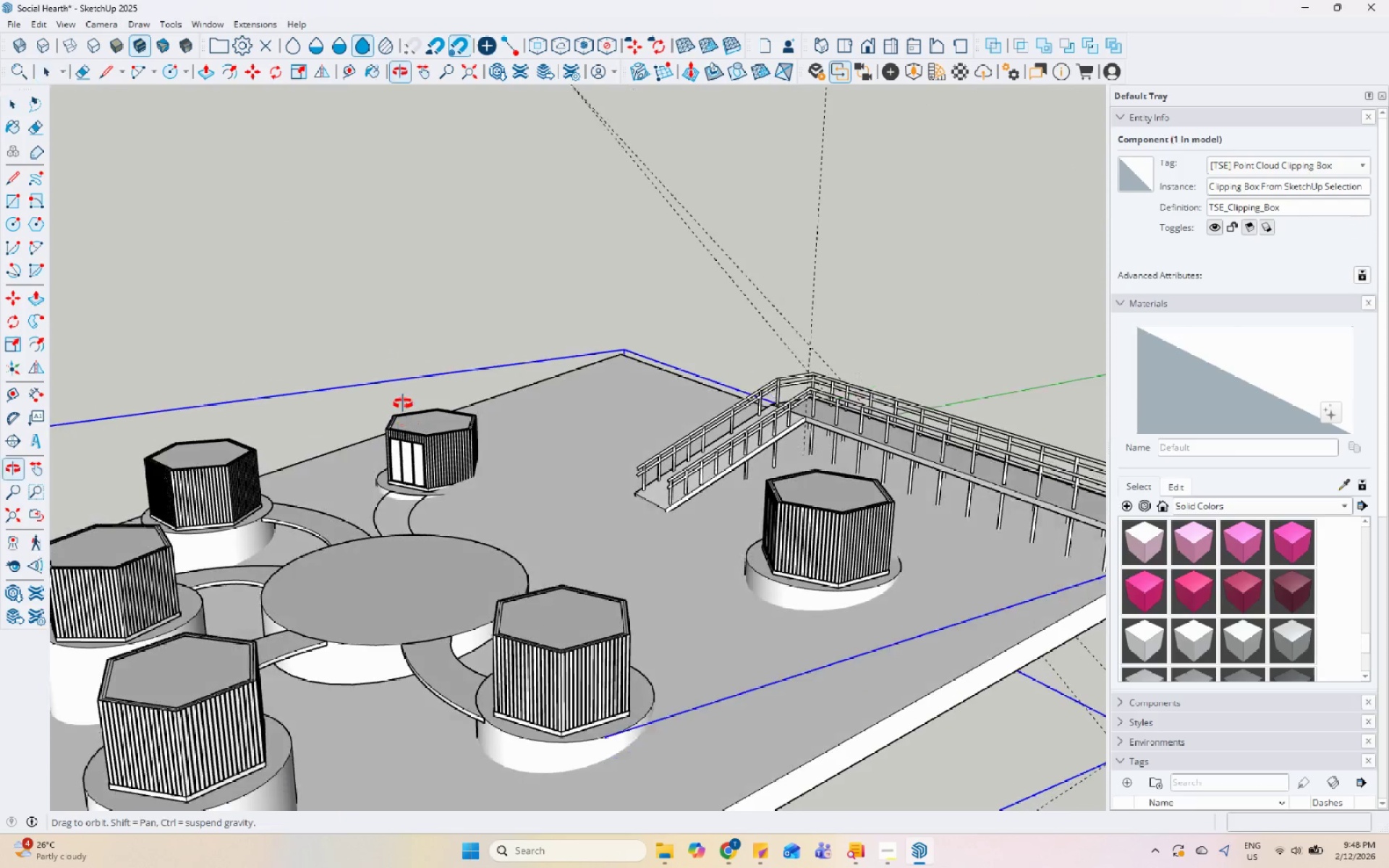 
key(Space)
 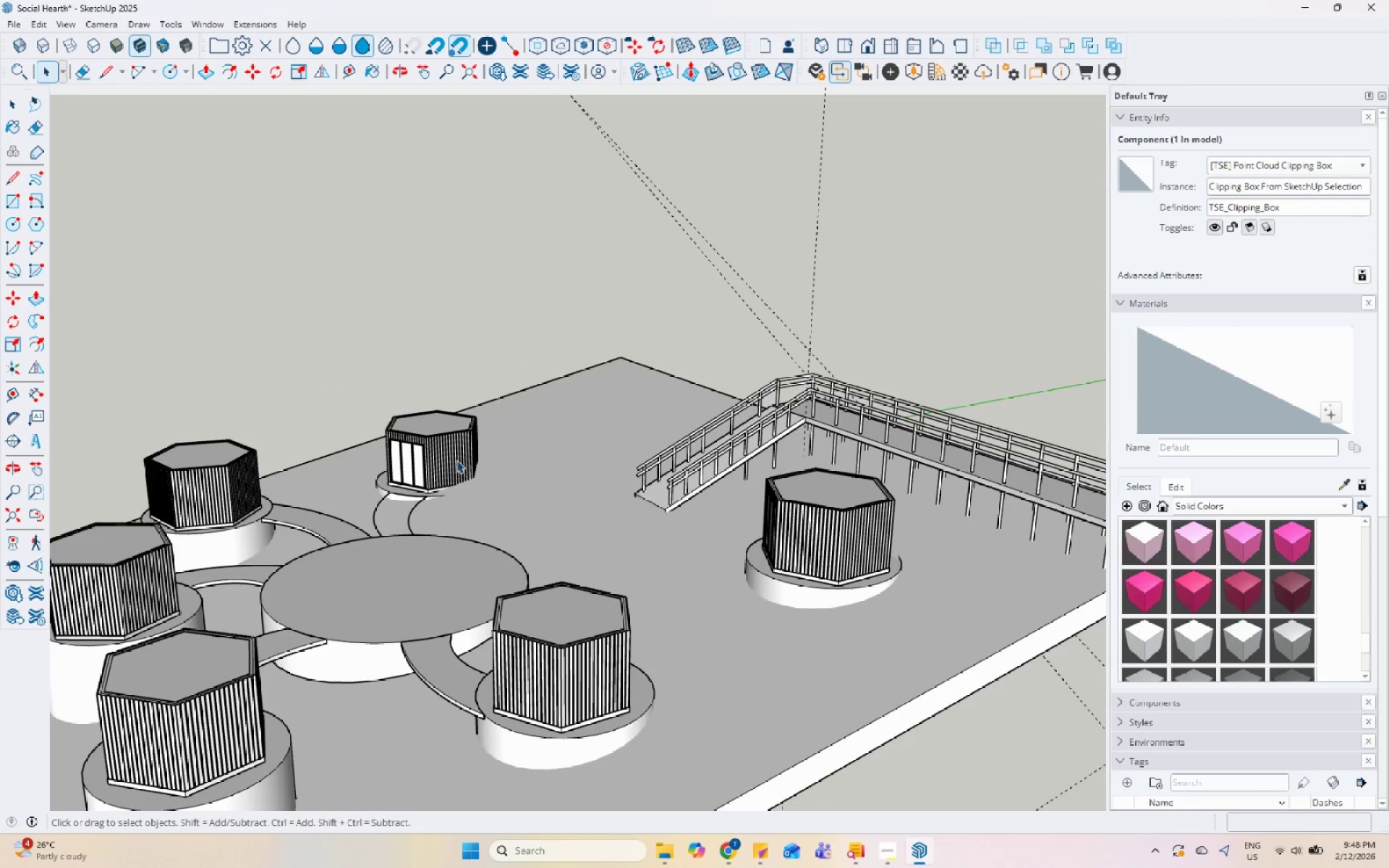 
scroll: coordinate [583, 507], scroll_direction: up, amount: 17.0
 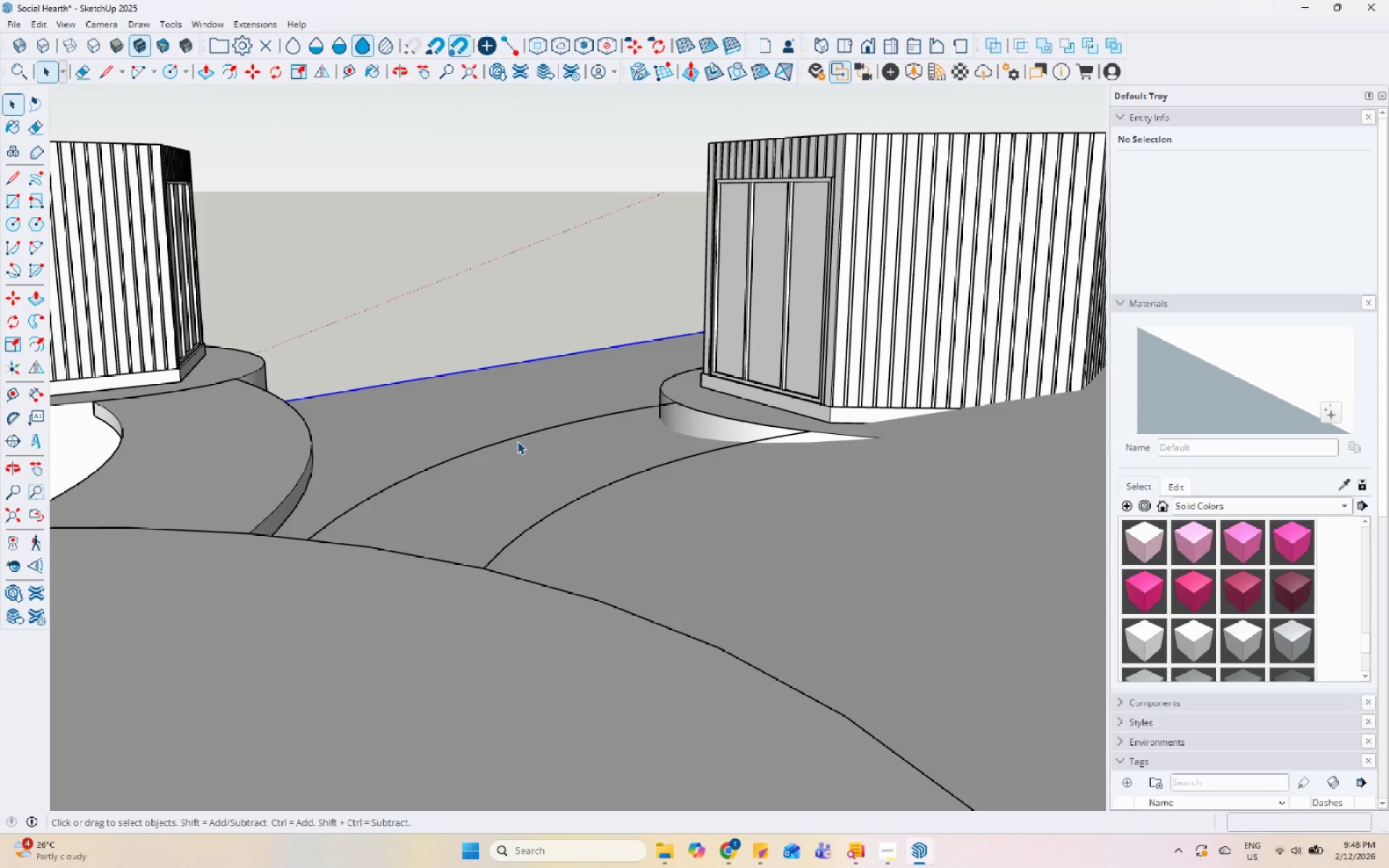 
double_click([521, 439])
 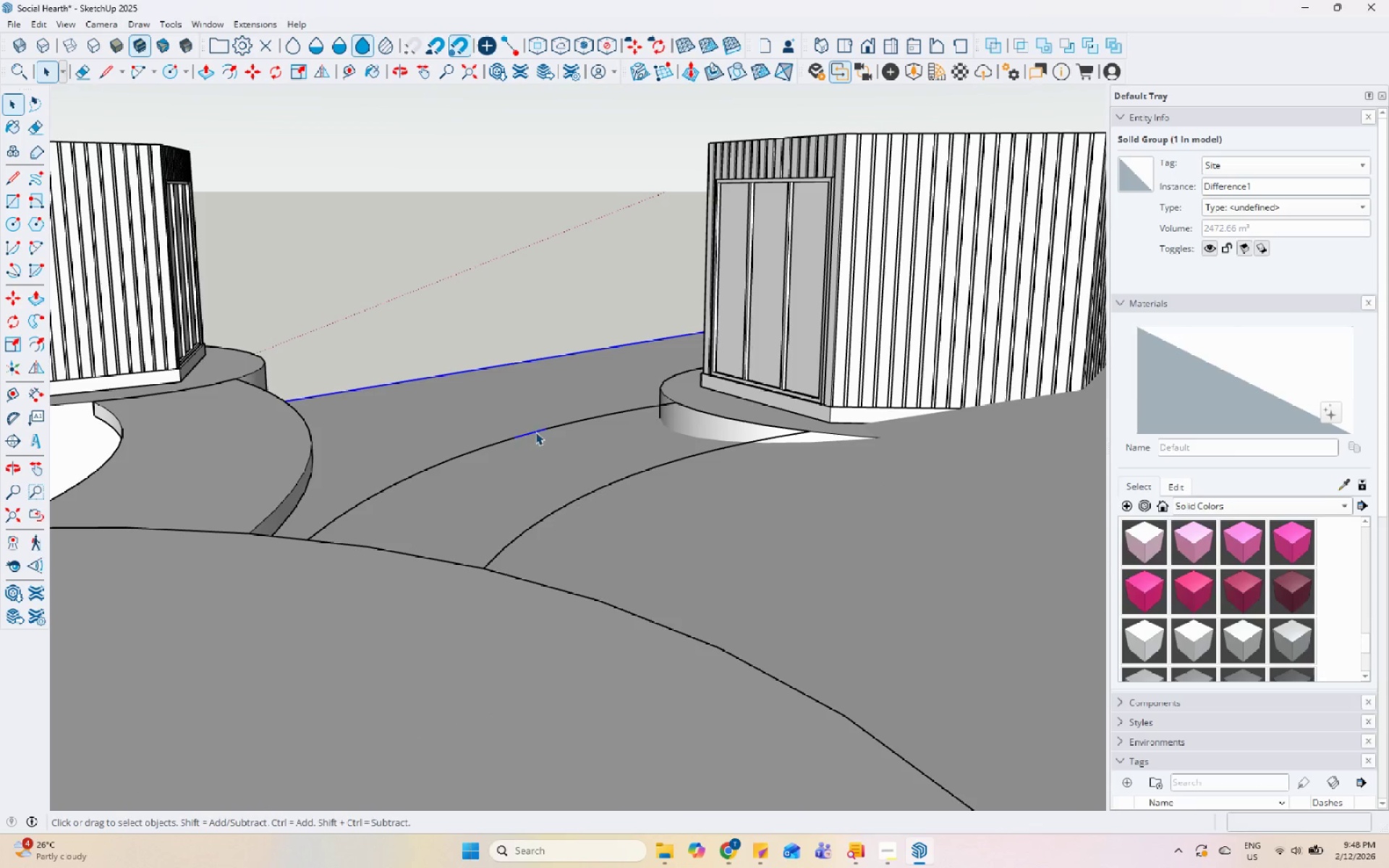 
left_click([556, 425])
 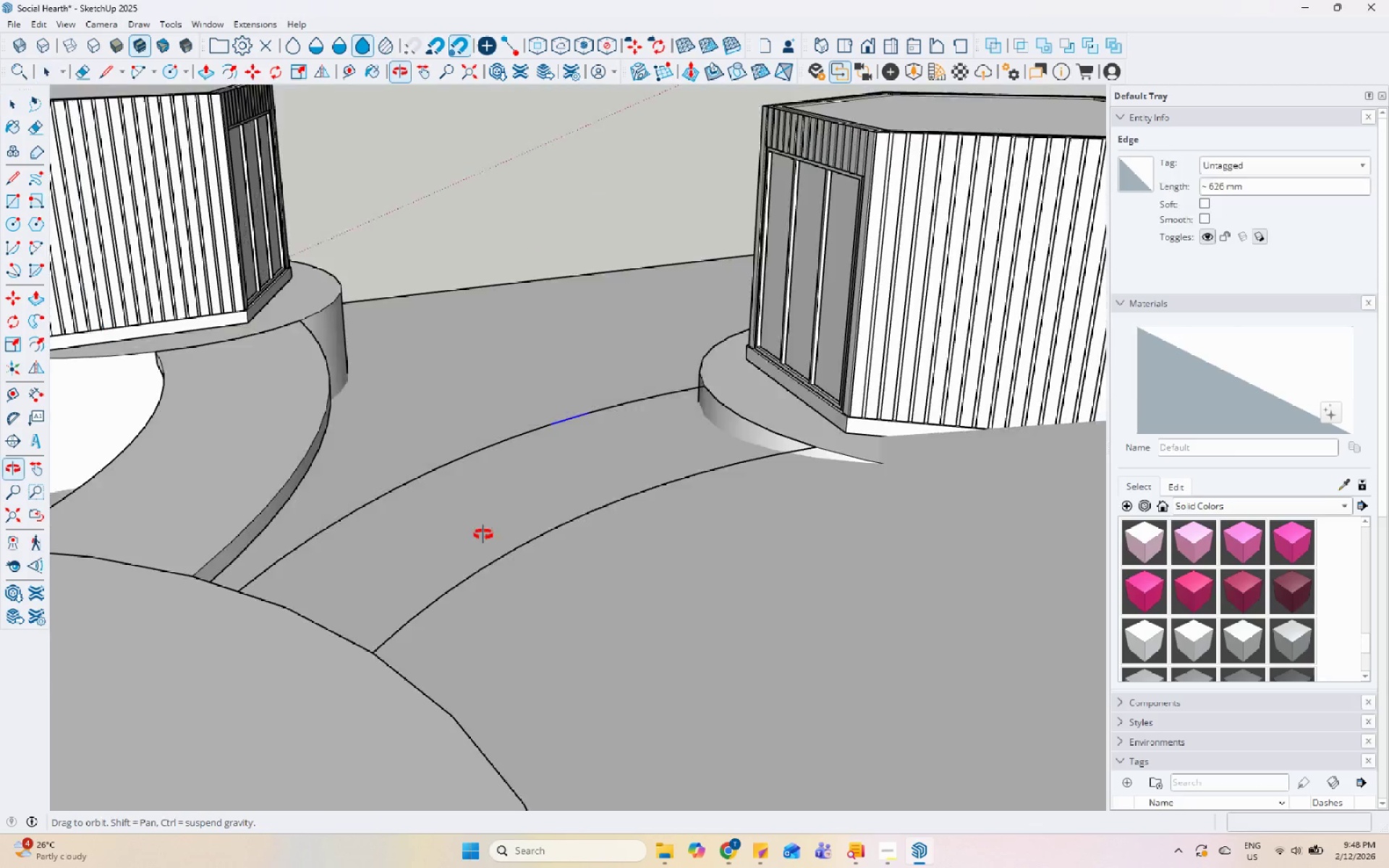 
scroll: coordinate [739, 394], scroll_direction: up, amount: 7.0
 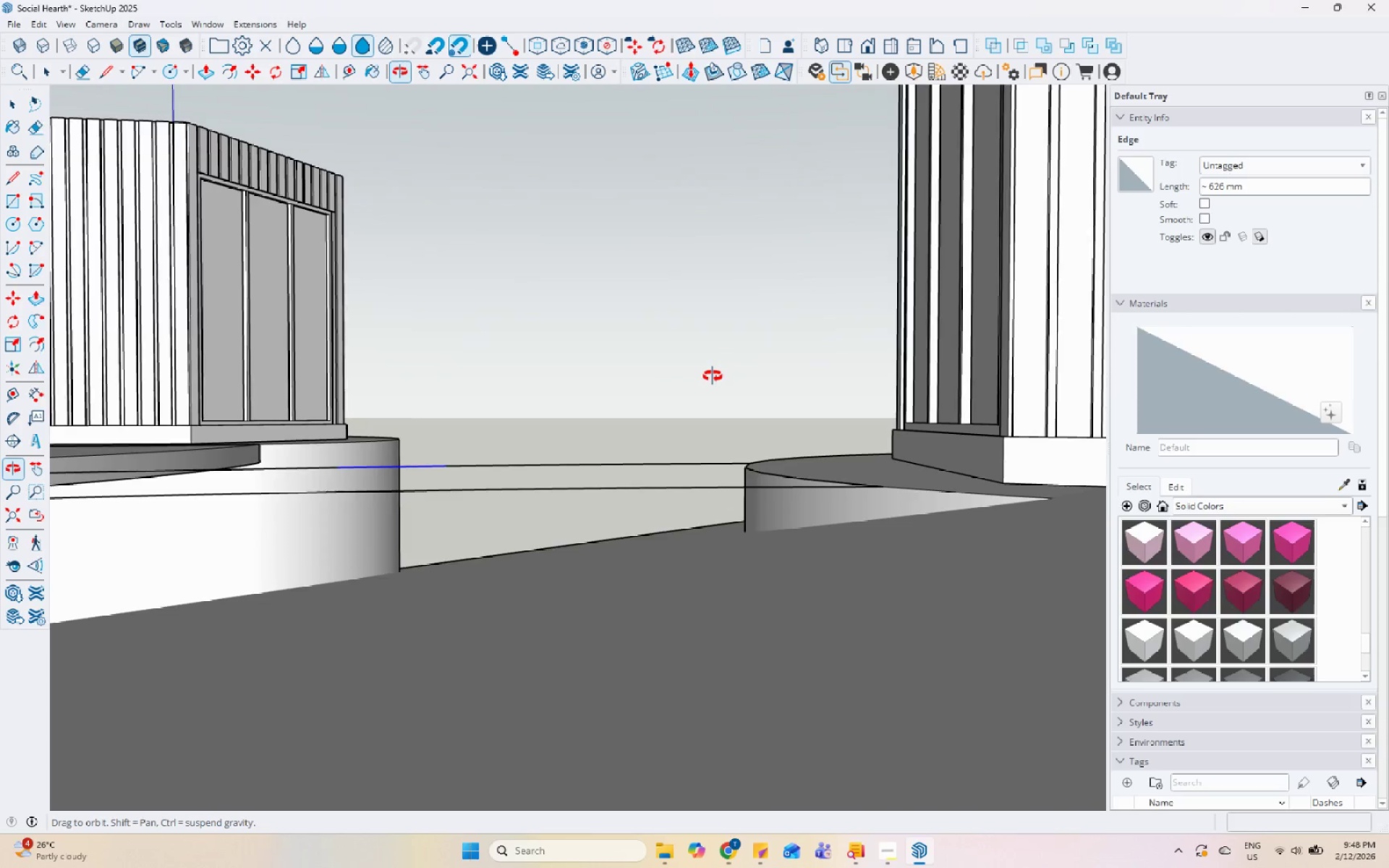 
scroll: coordinate [851, 493], scroll_direction: down, amount: 6.0
 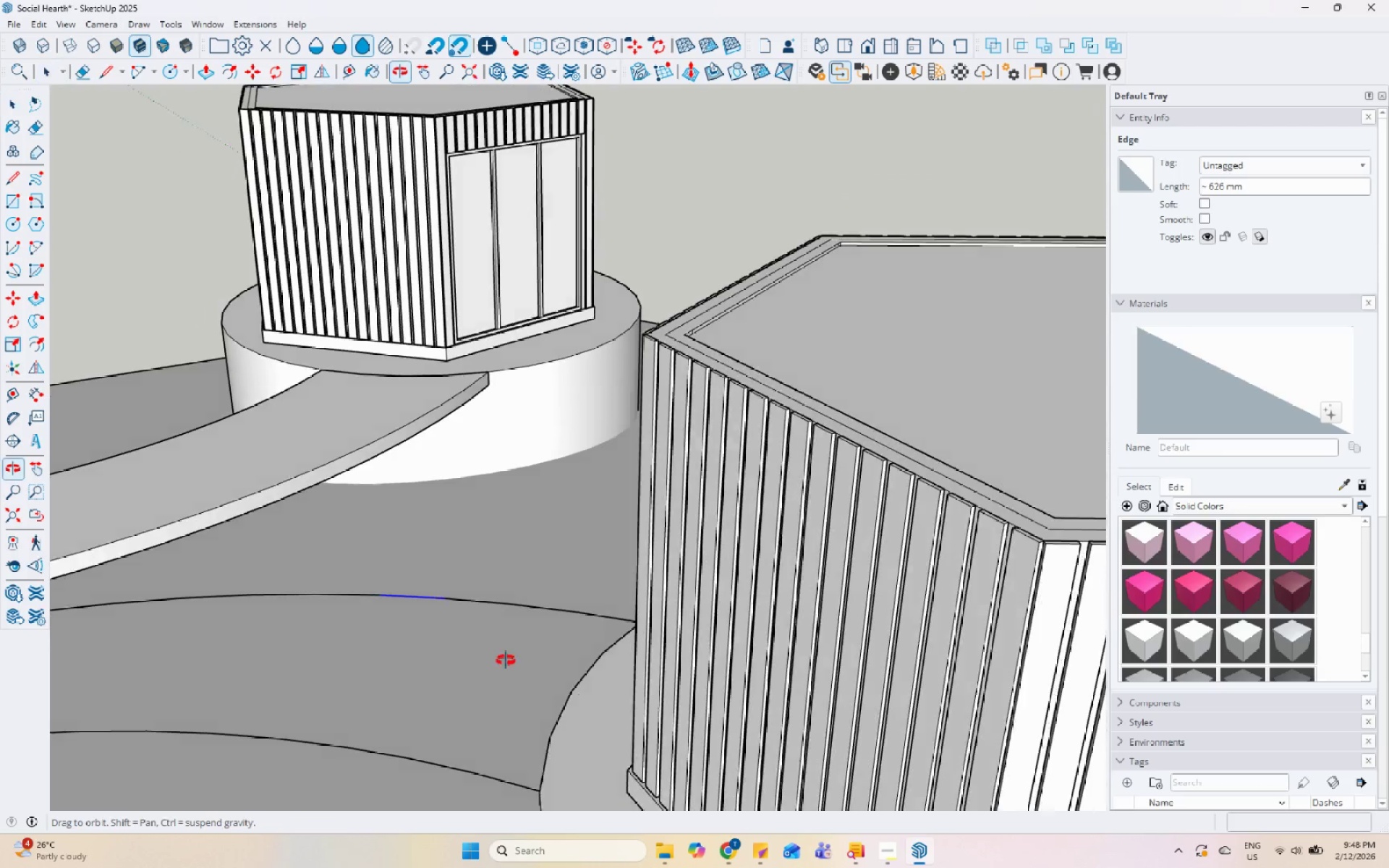 
scroll: coordinate [100, 558], scroll_direction: up, amount: 31.0
 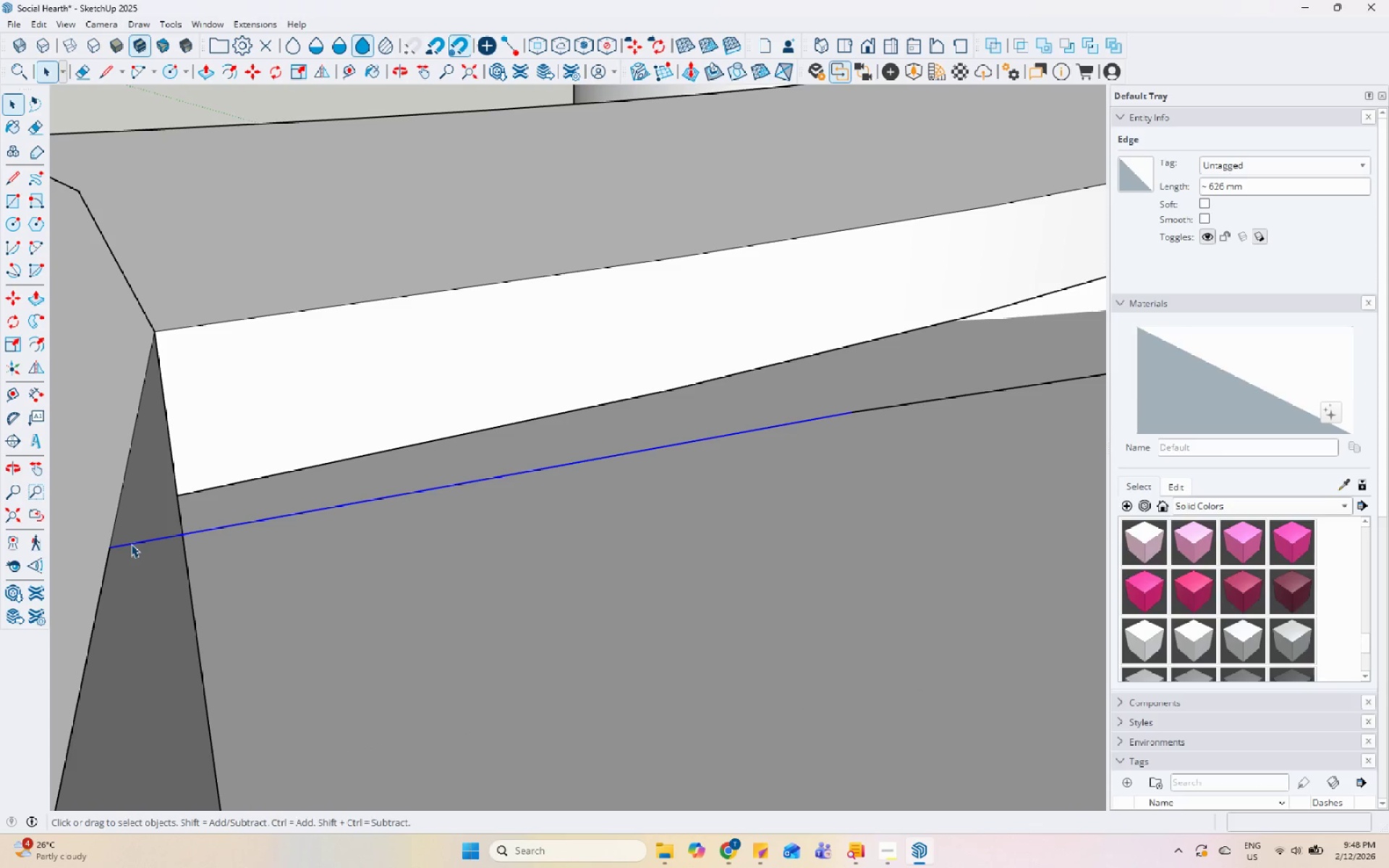 
scroll: coordinate [388, 525], scroll_direction: down, amount: 20.0
 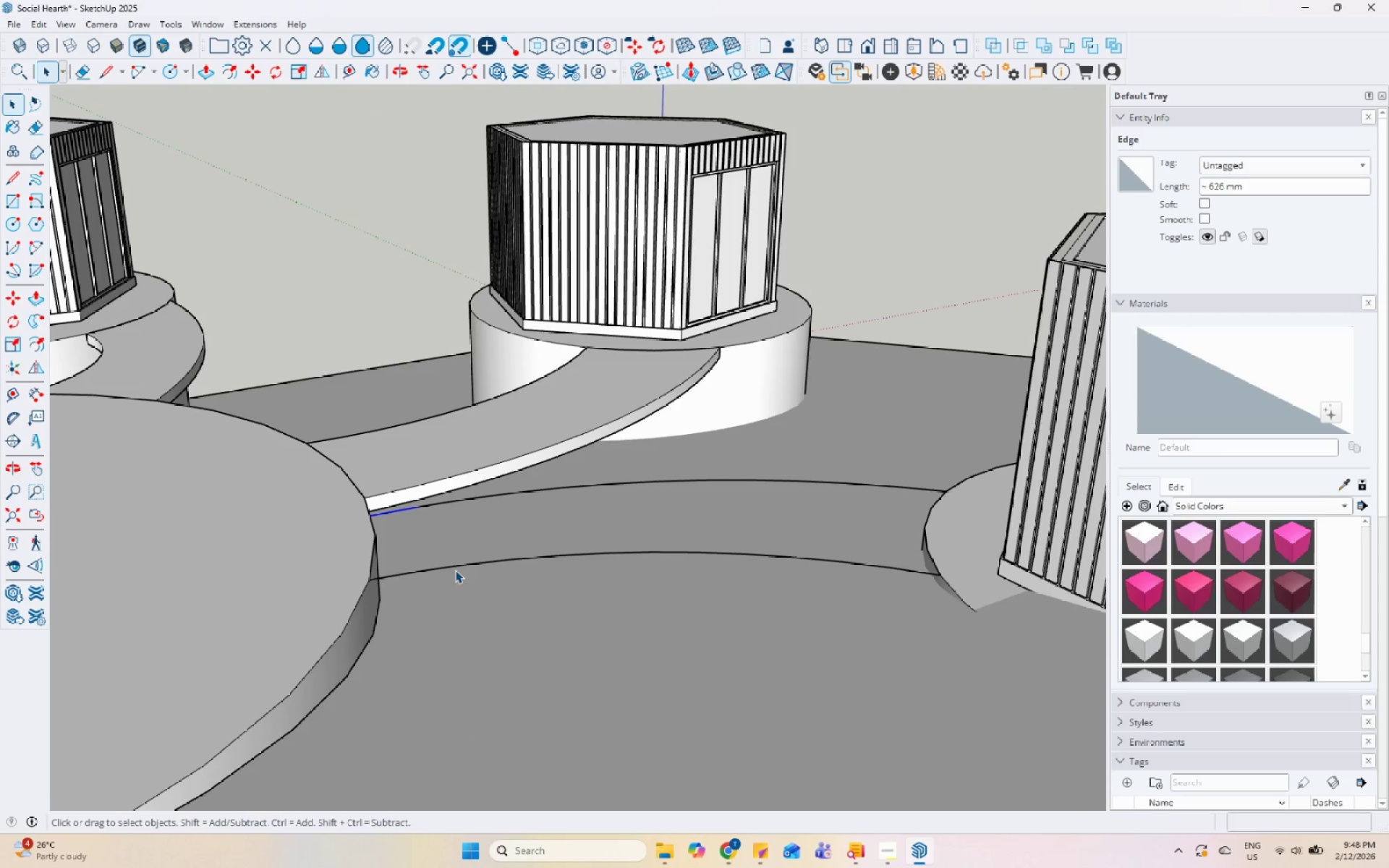 
double_click([459, 565])
 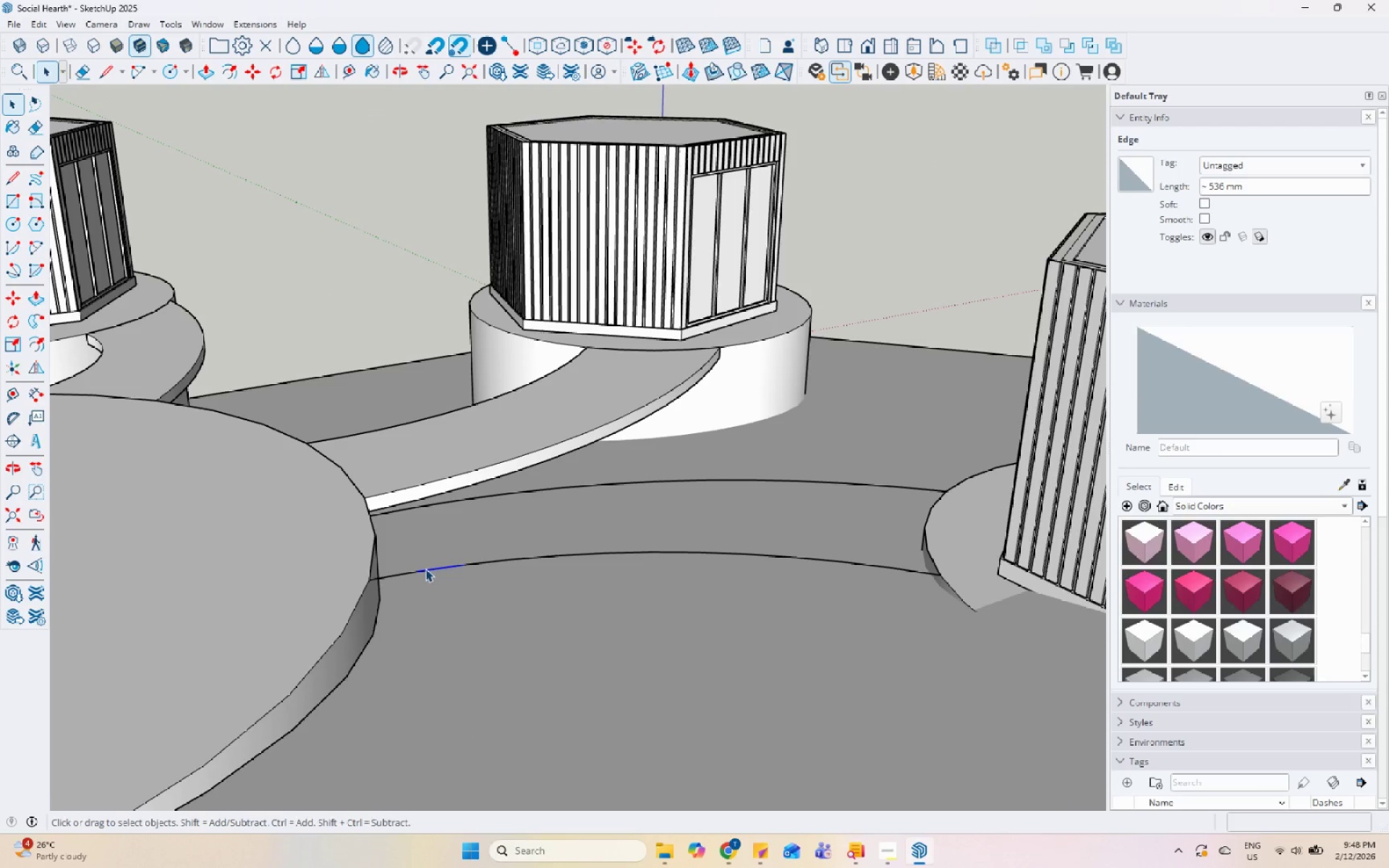 
left_click([402, 574])
 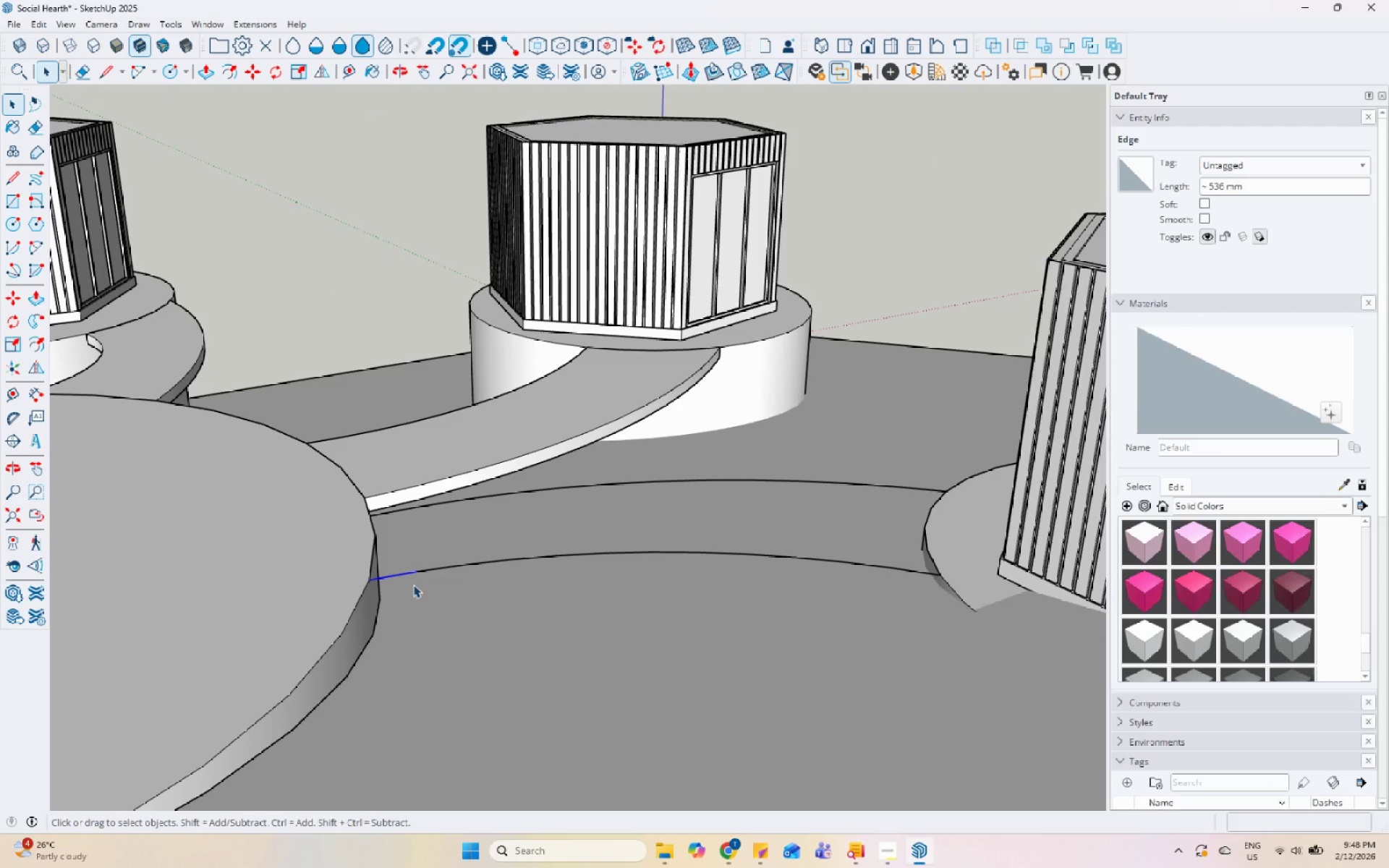 
key(Control+Z)
 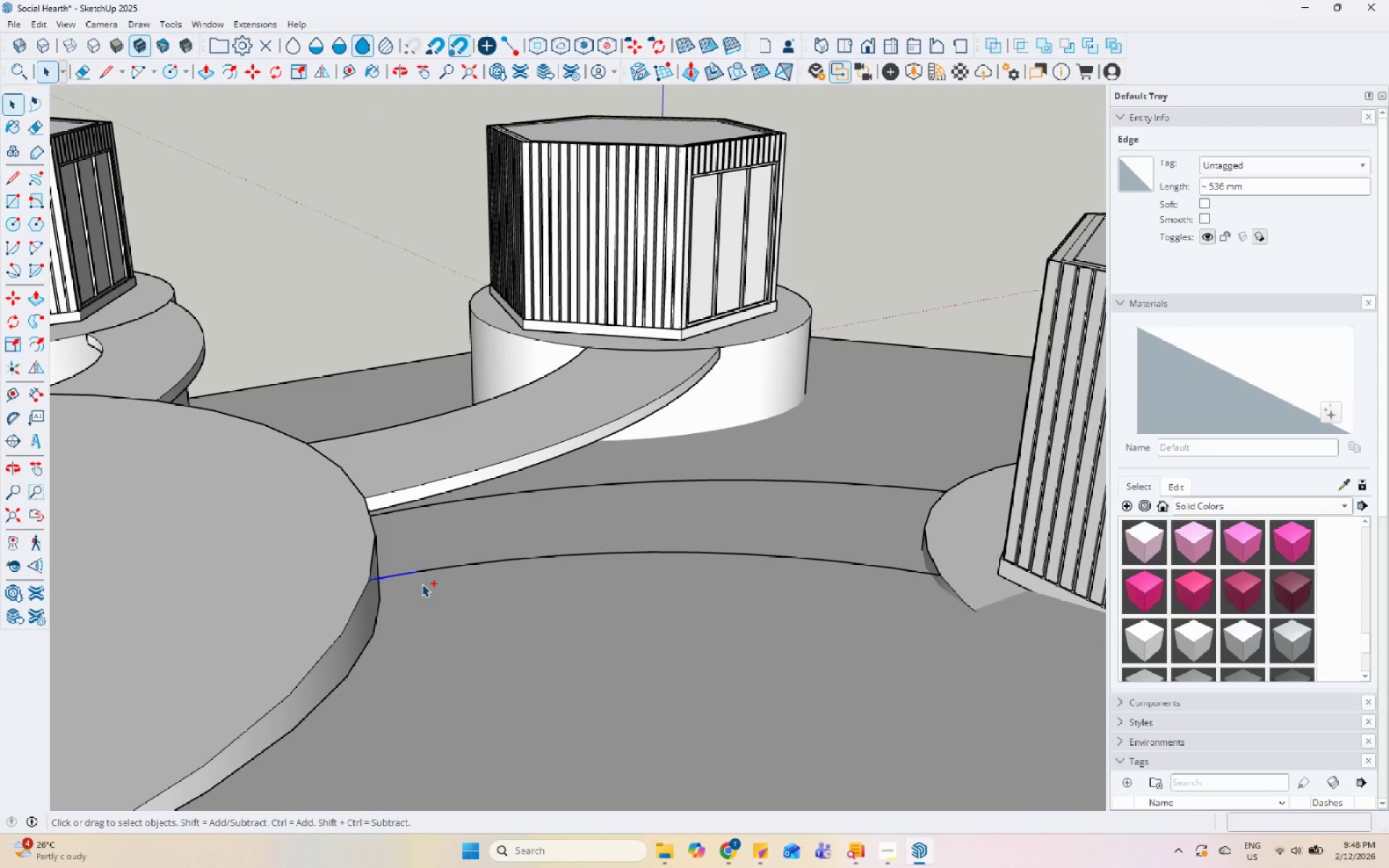 
key(Control+Z)
 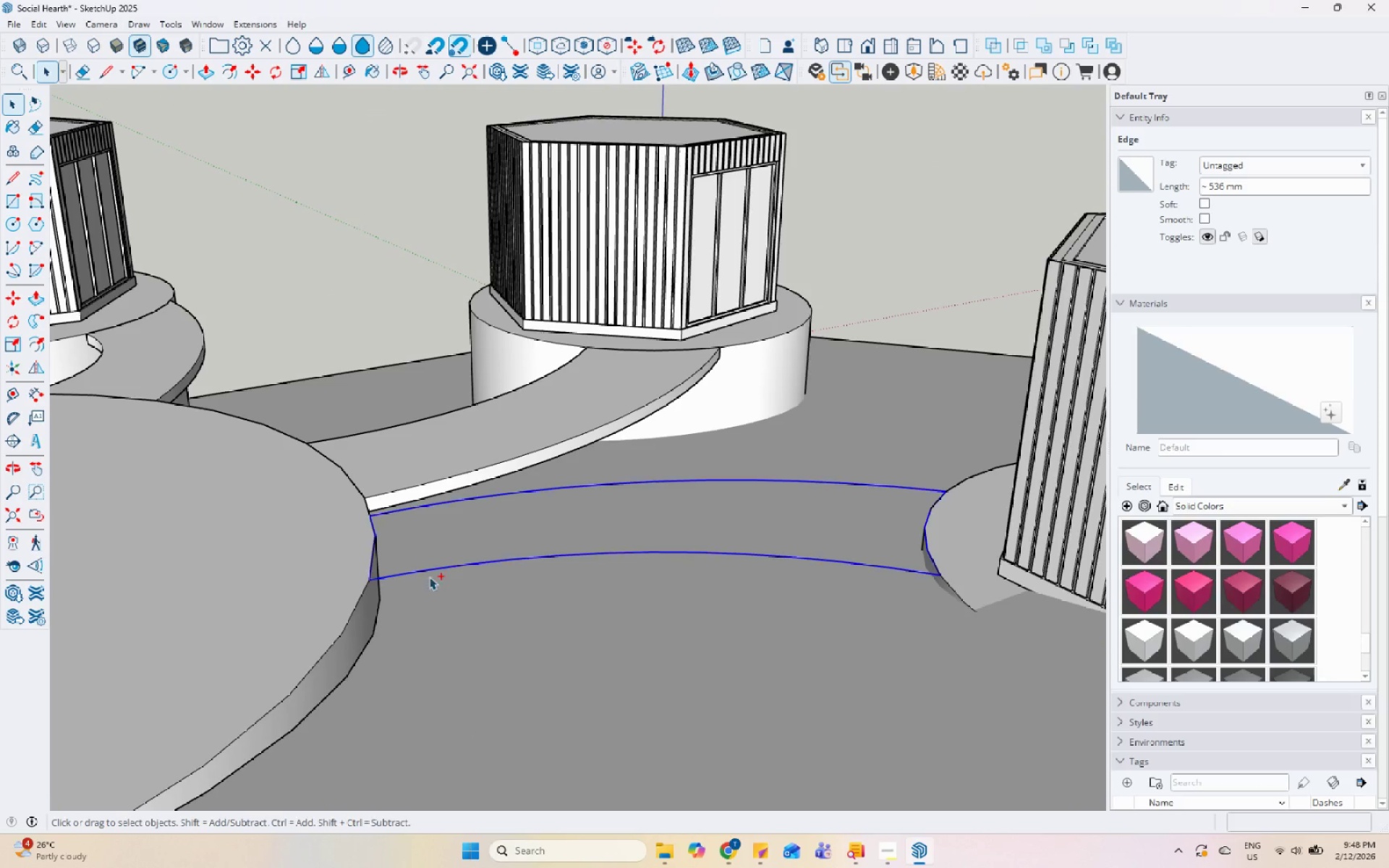 
key(Control+Z)
 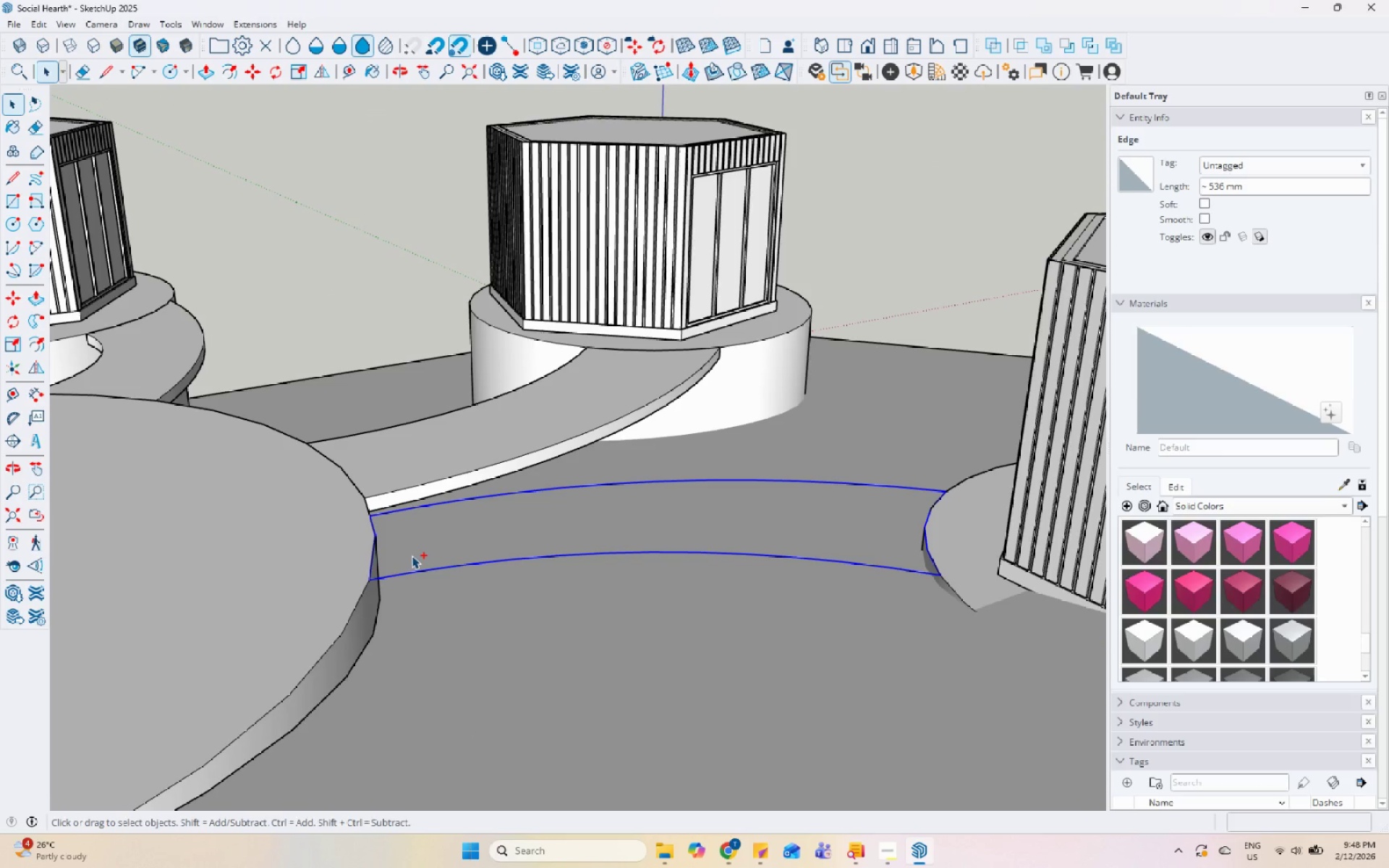 
key(Control+Z)
 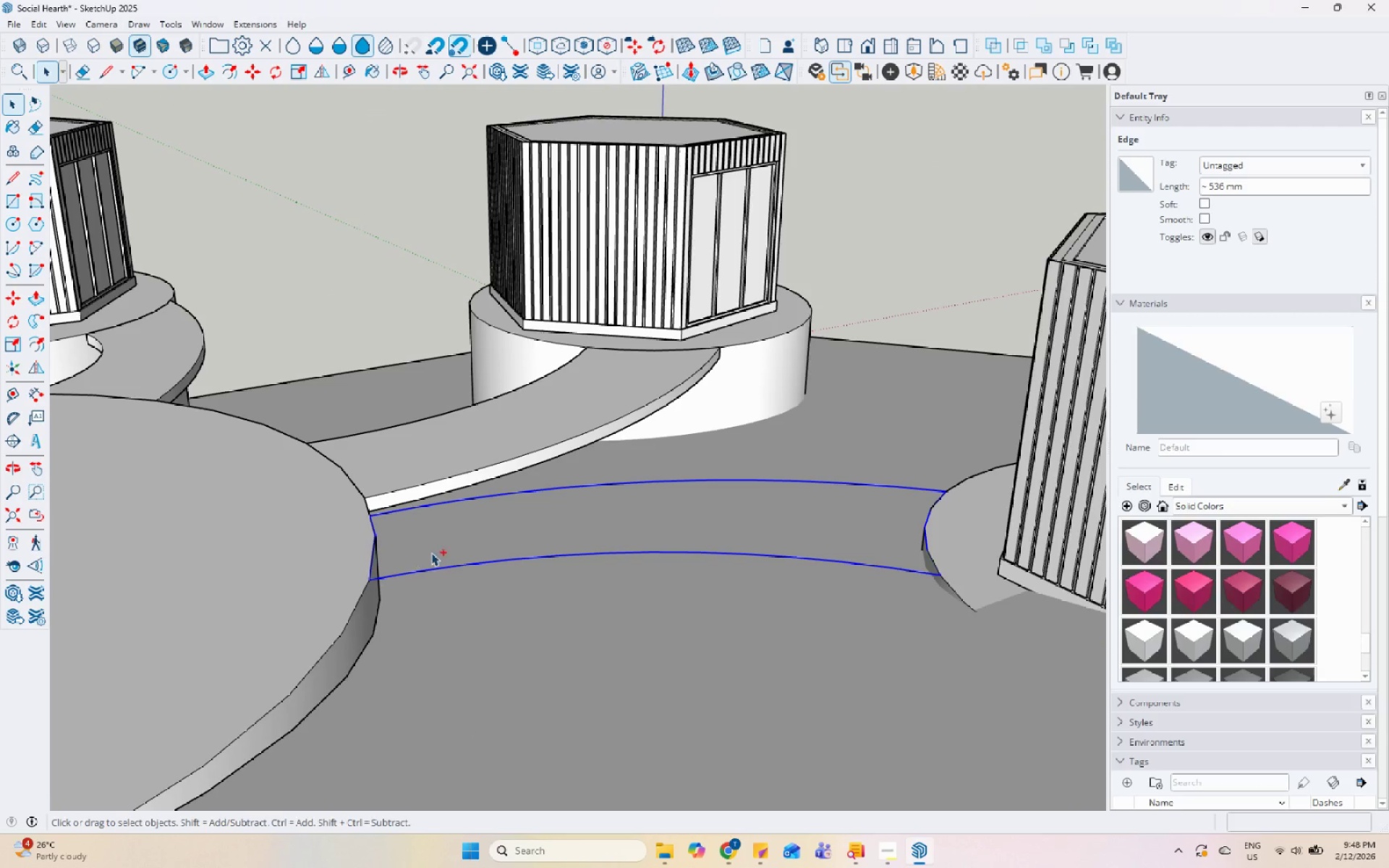 
key(Control+Z)
 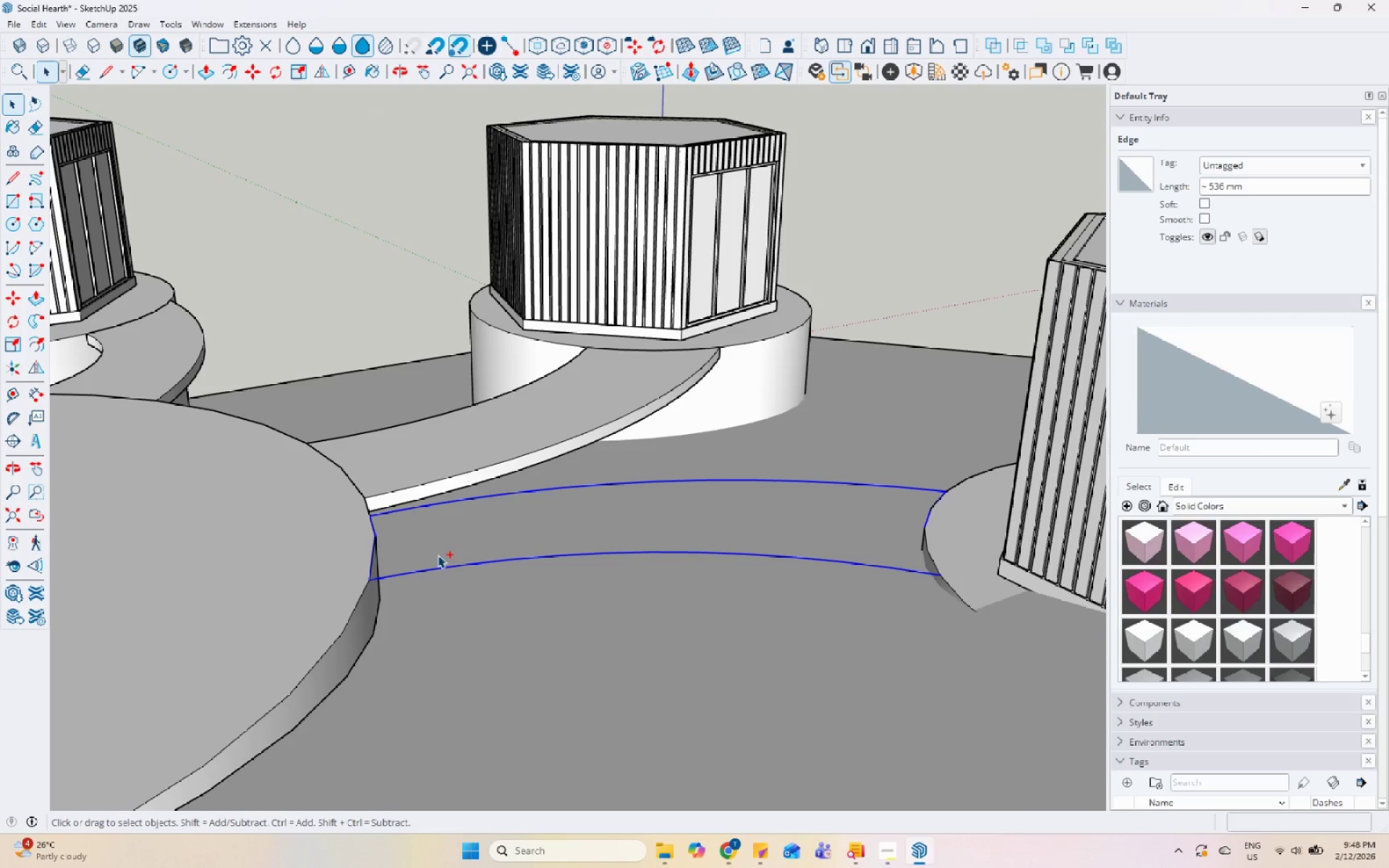 
key(Control+Z)
 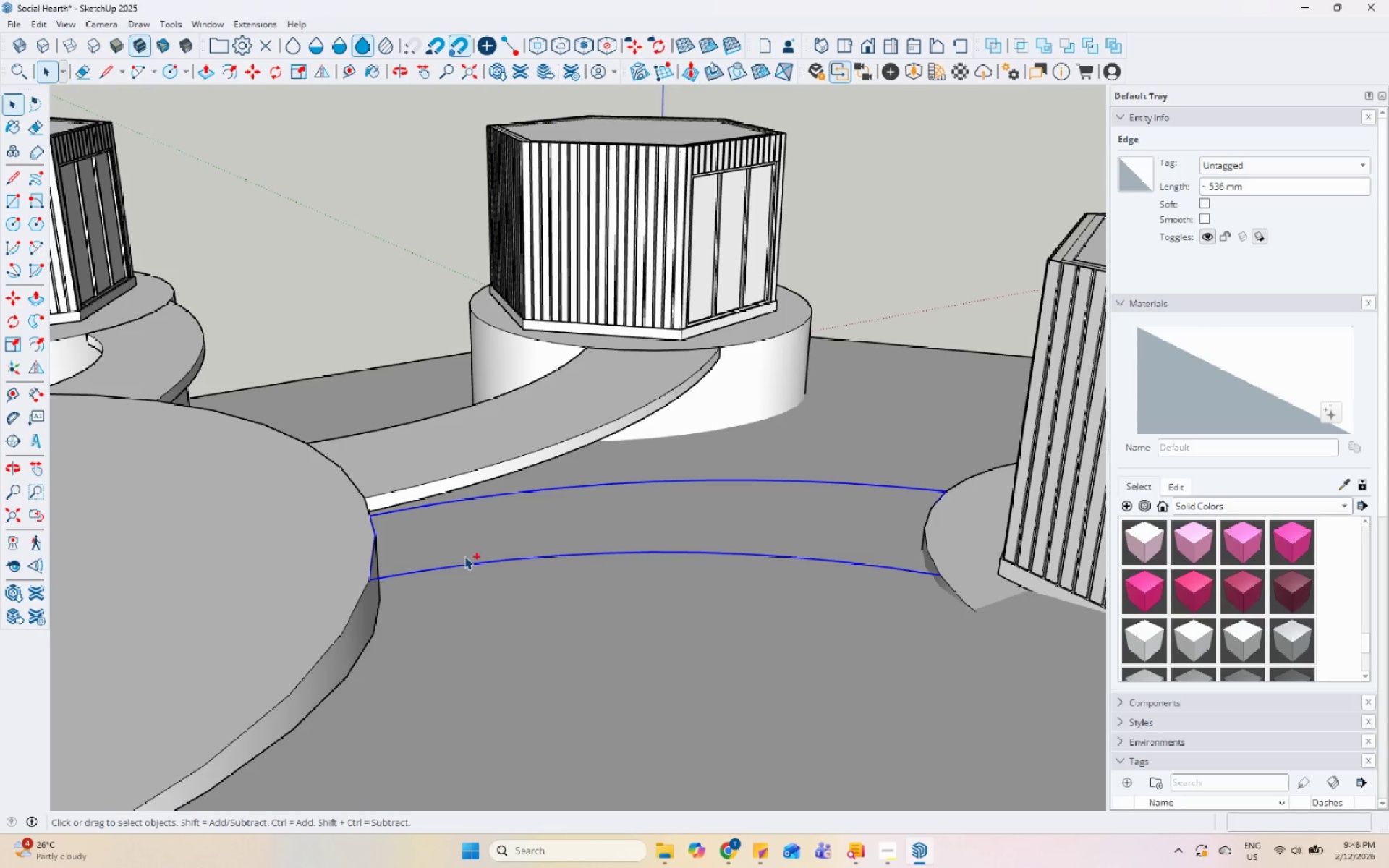 
key(Control+Z)
 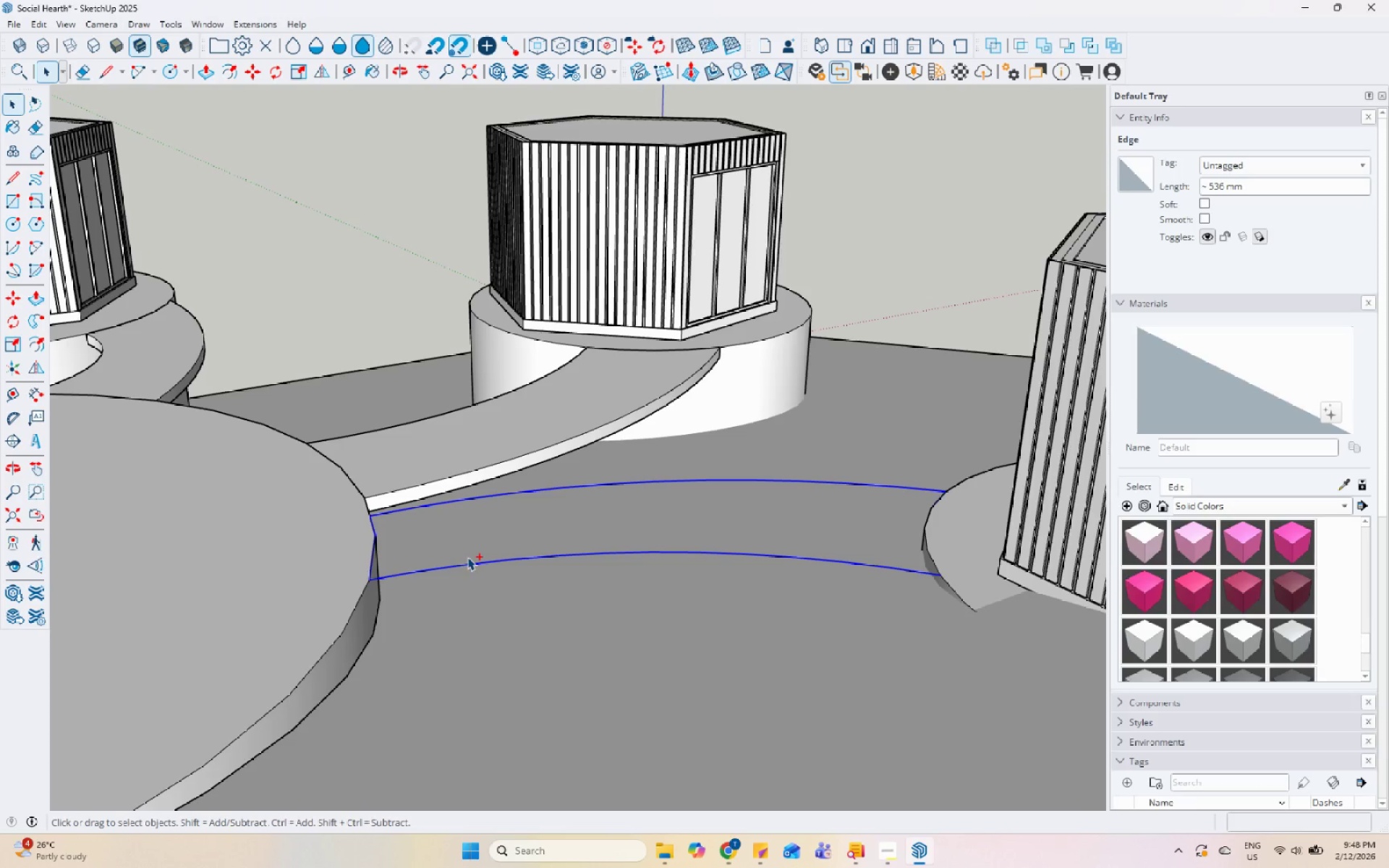 
key(Control+Z)
 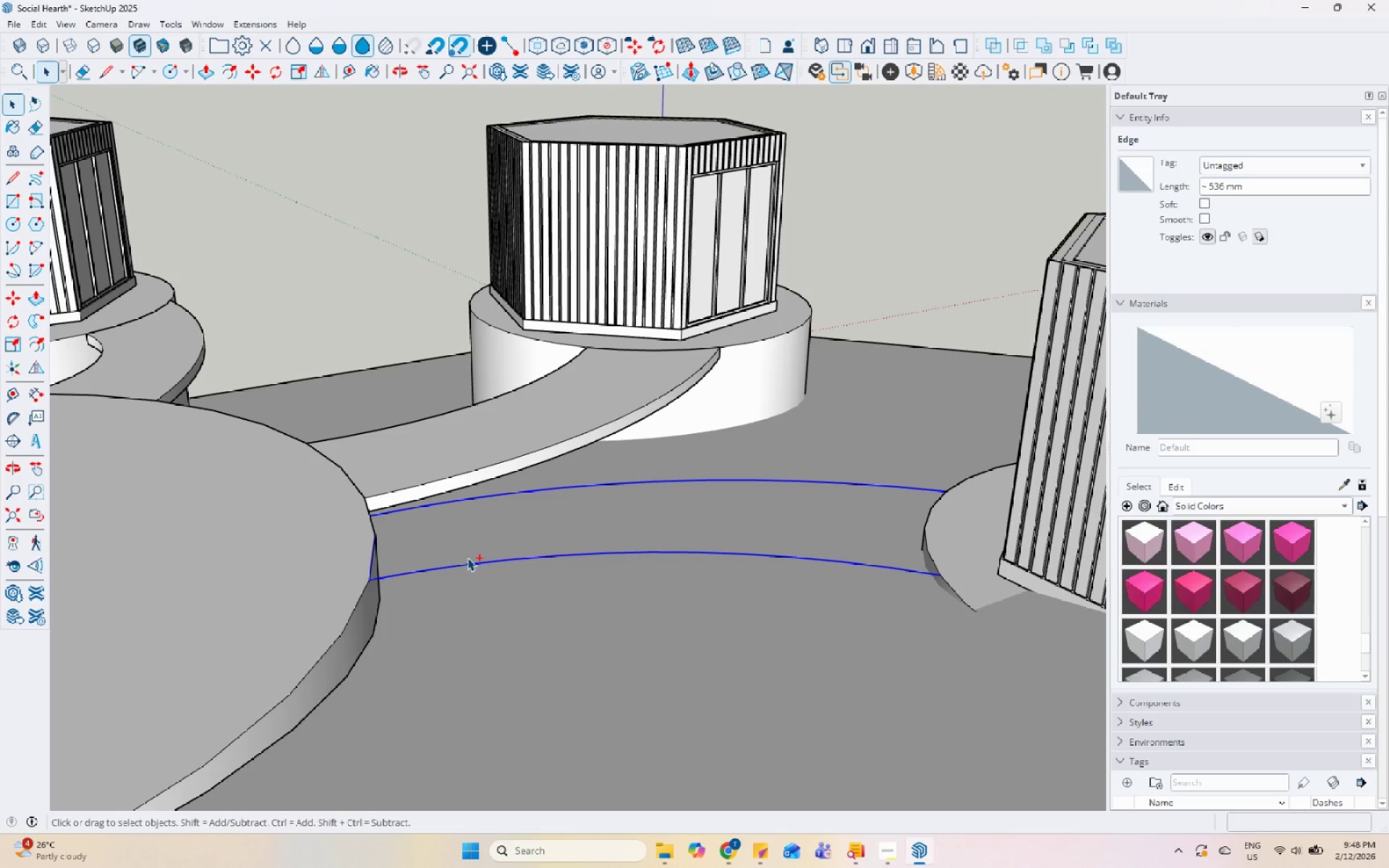 
key(Control+Z)
 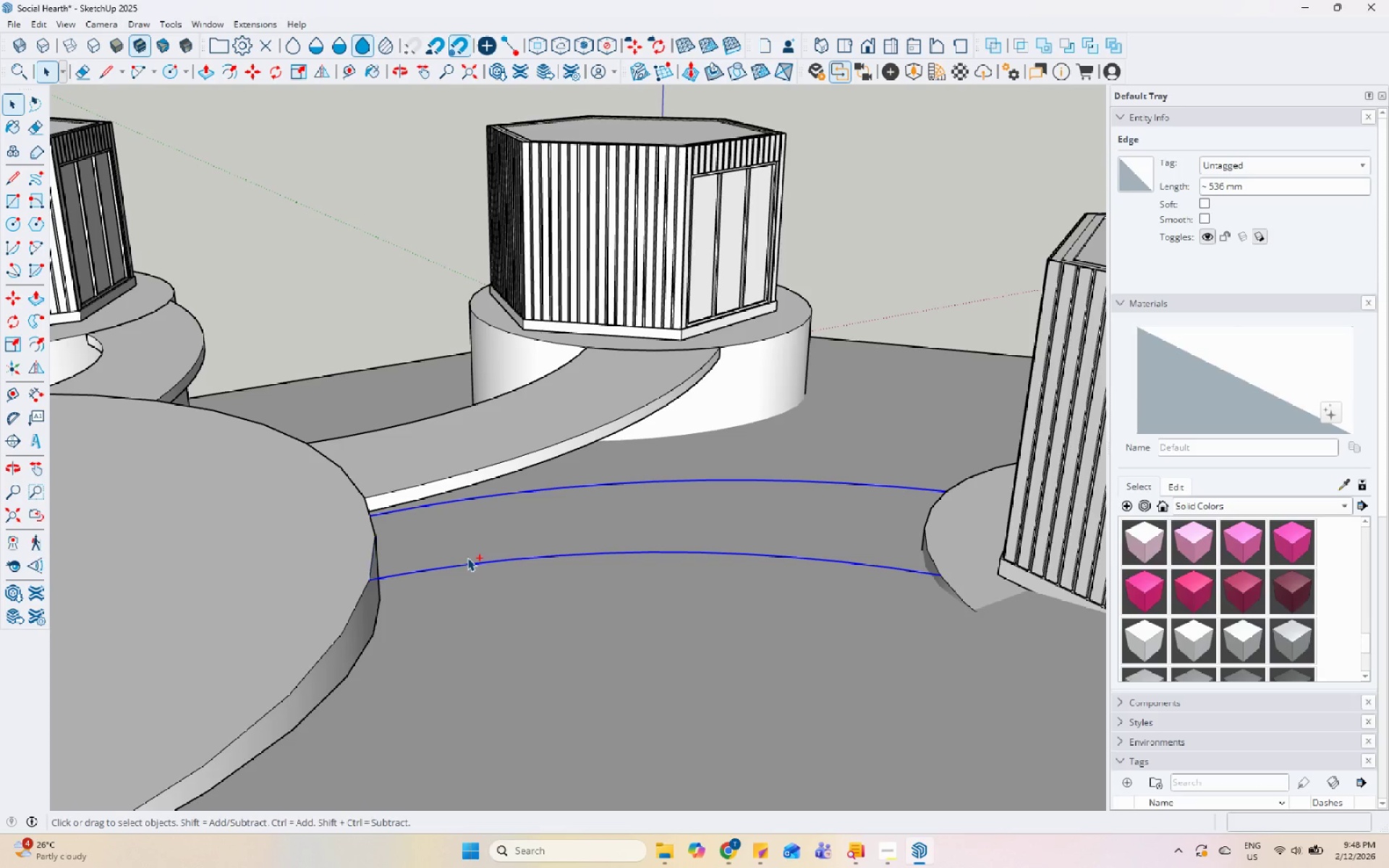 
key(Control+Z)
 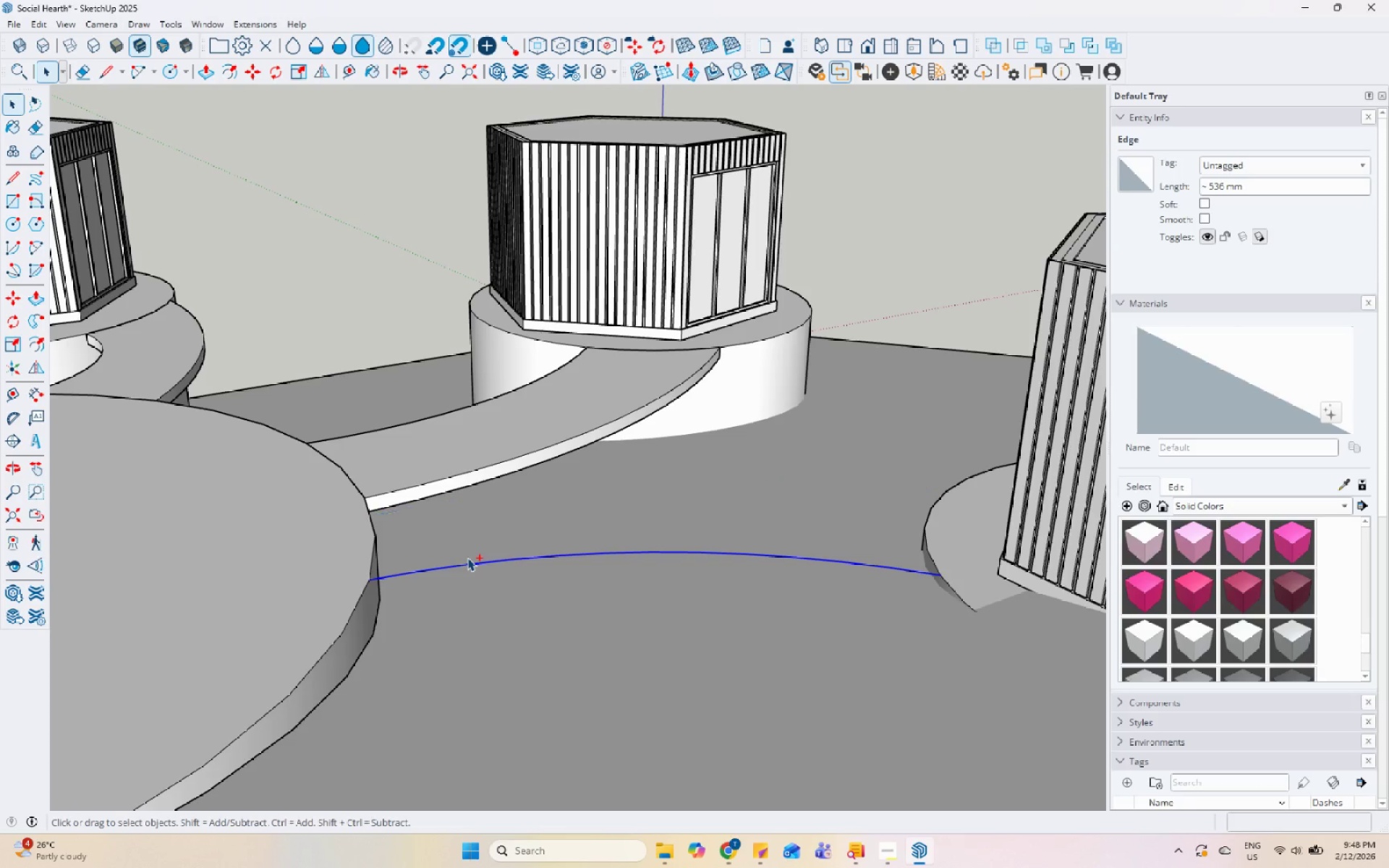 
key(Control+Z)
 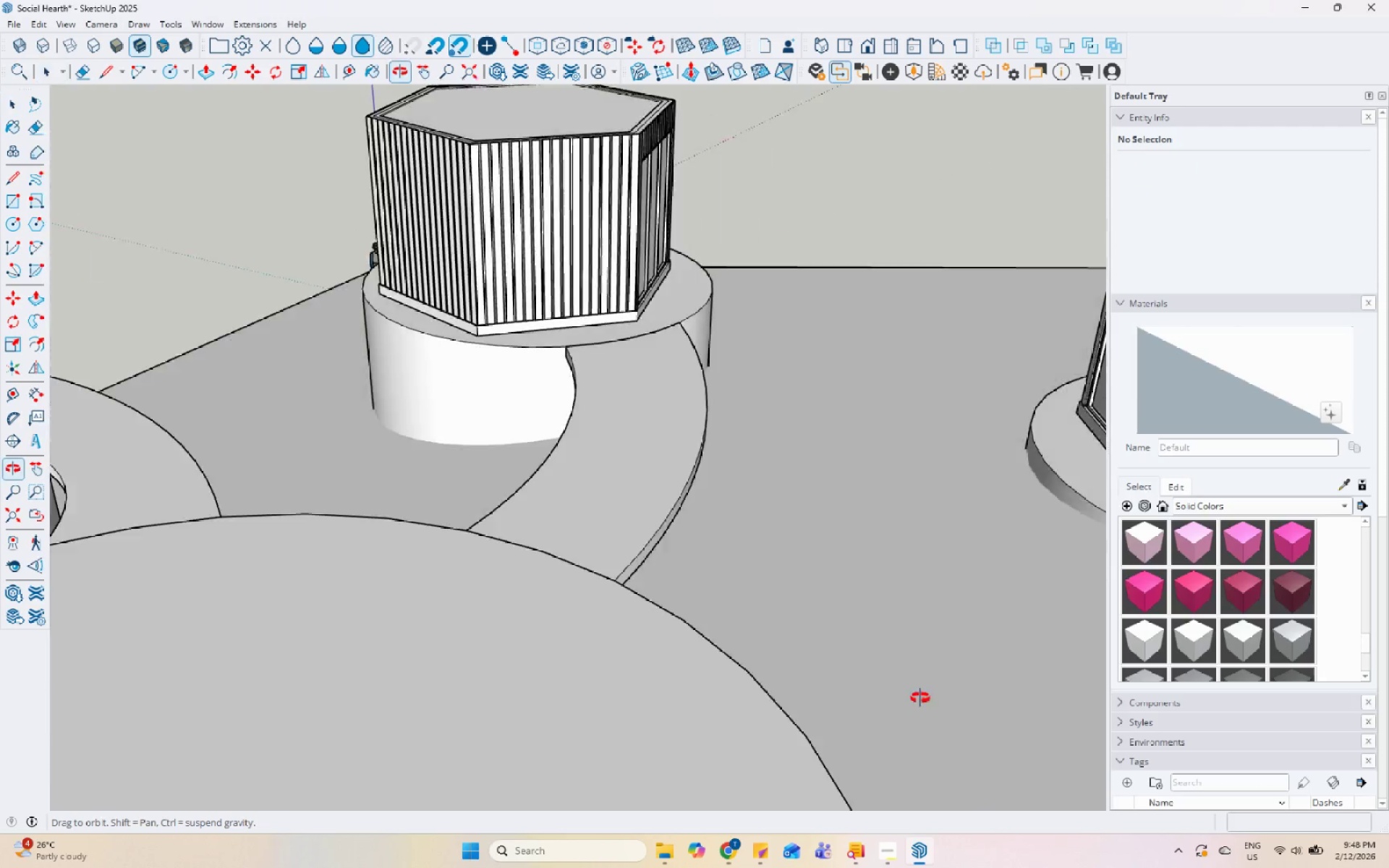 
left_click([438, 433])
 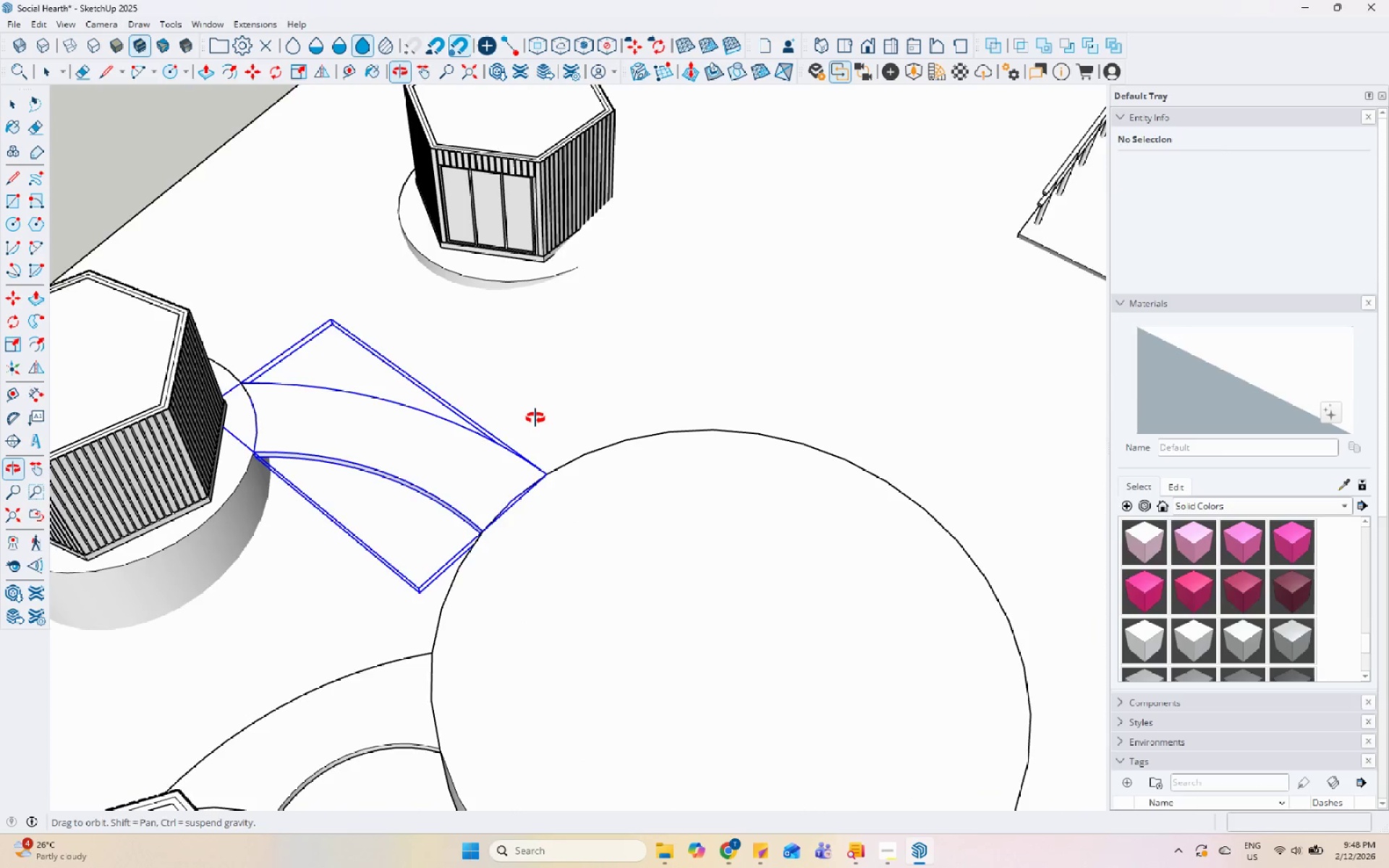 
scroll: coordinate [438, 433], scroll_direction: down, amount: 5.0
 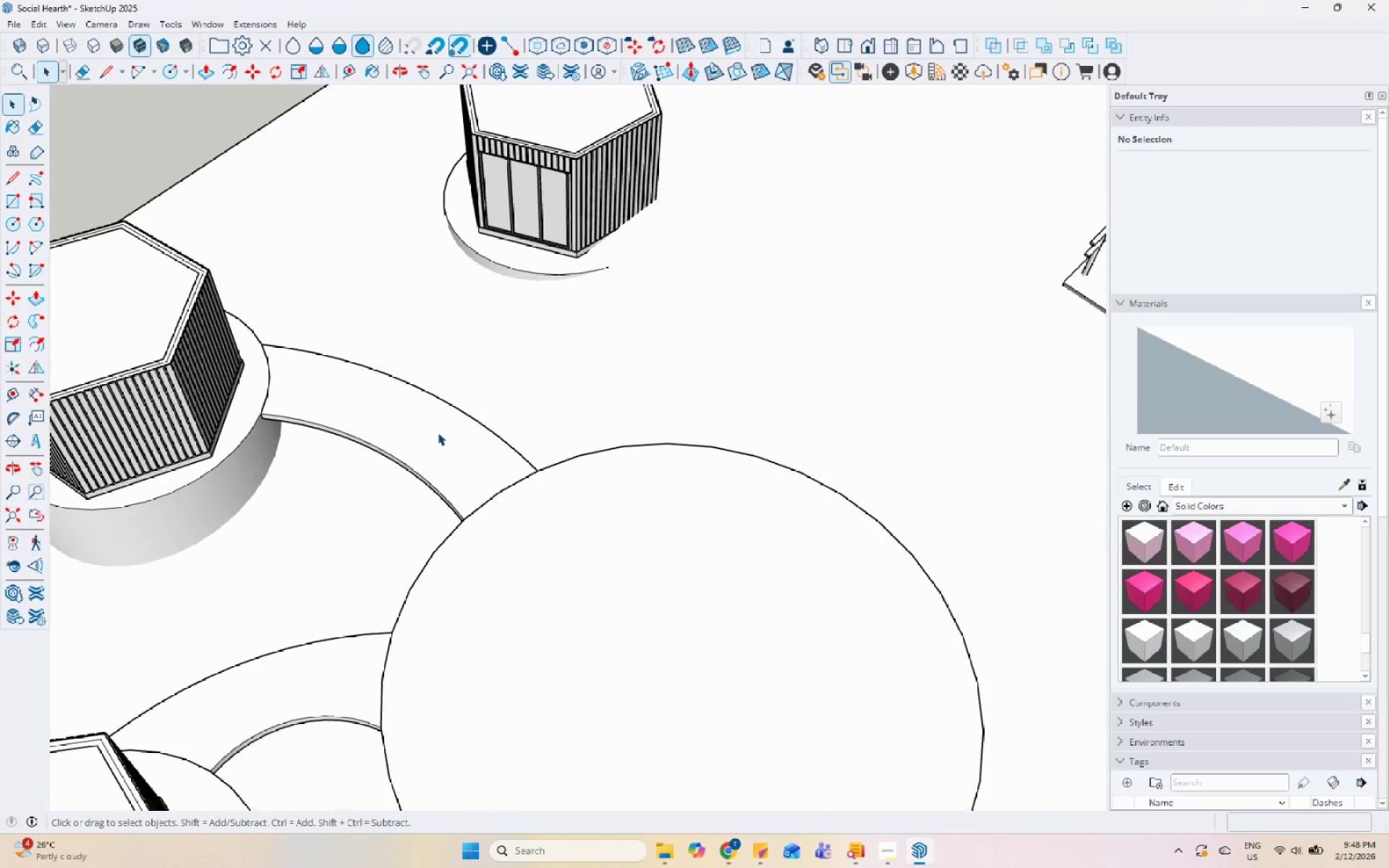 
scroll: coordinate [521, 427], scroll_direction: up, amount: 1.0
 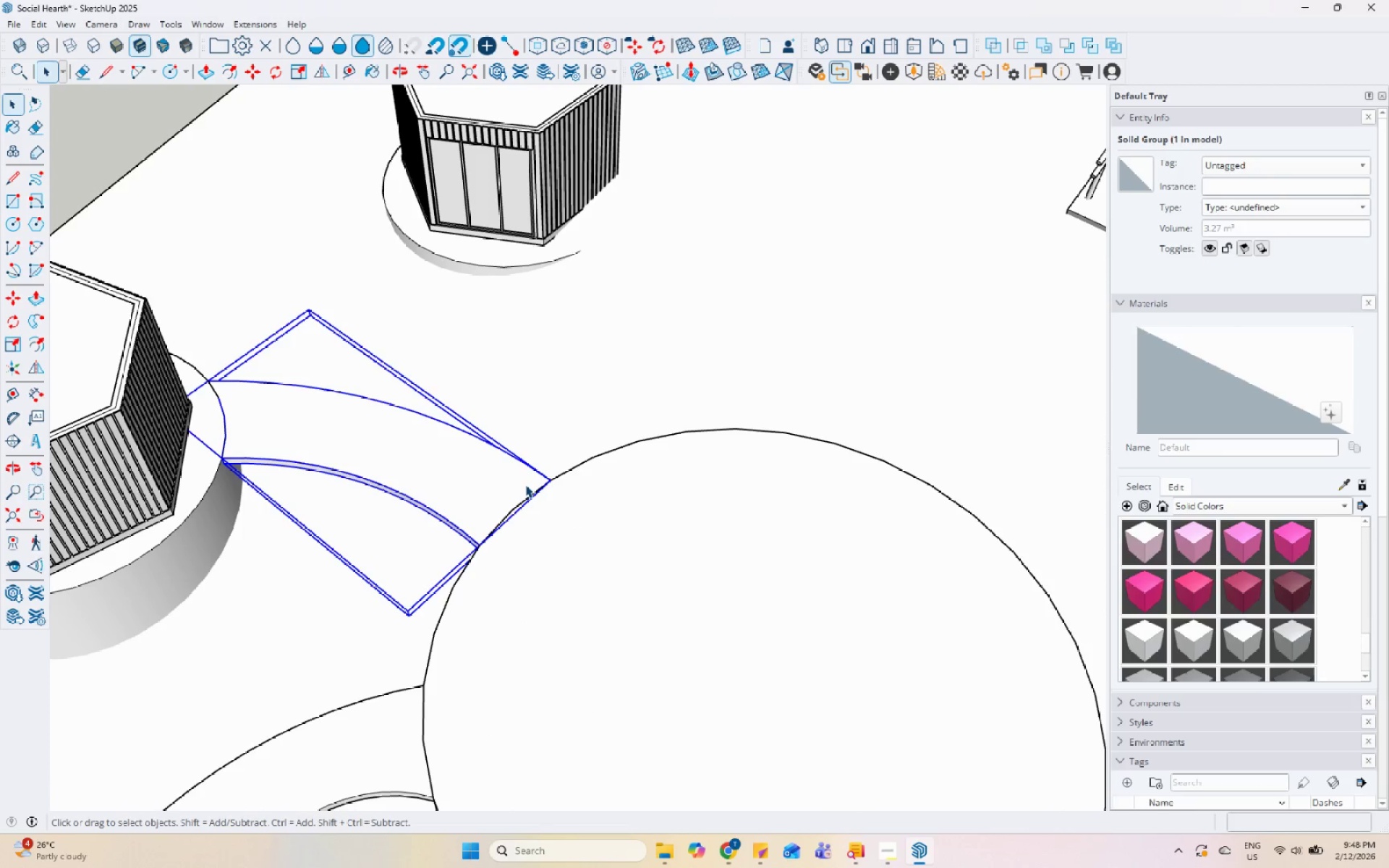 
key(M)
 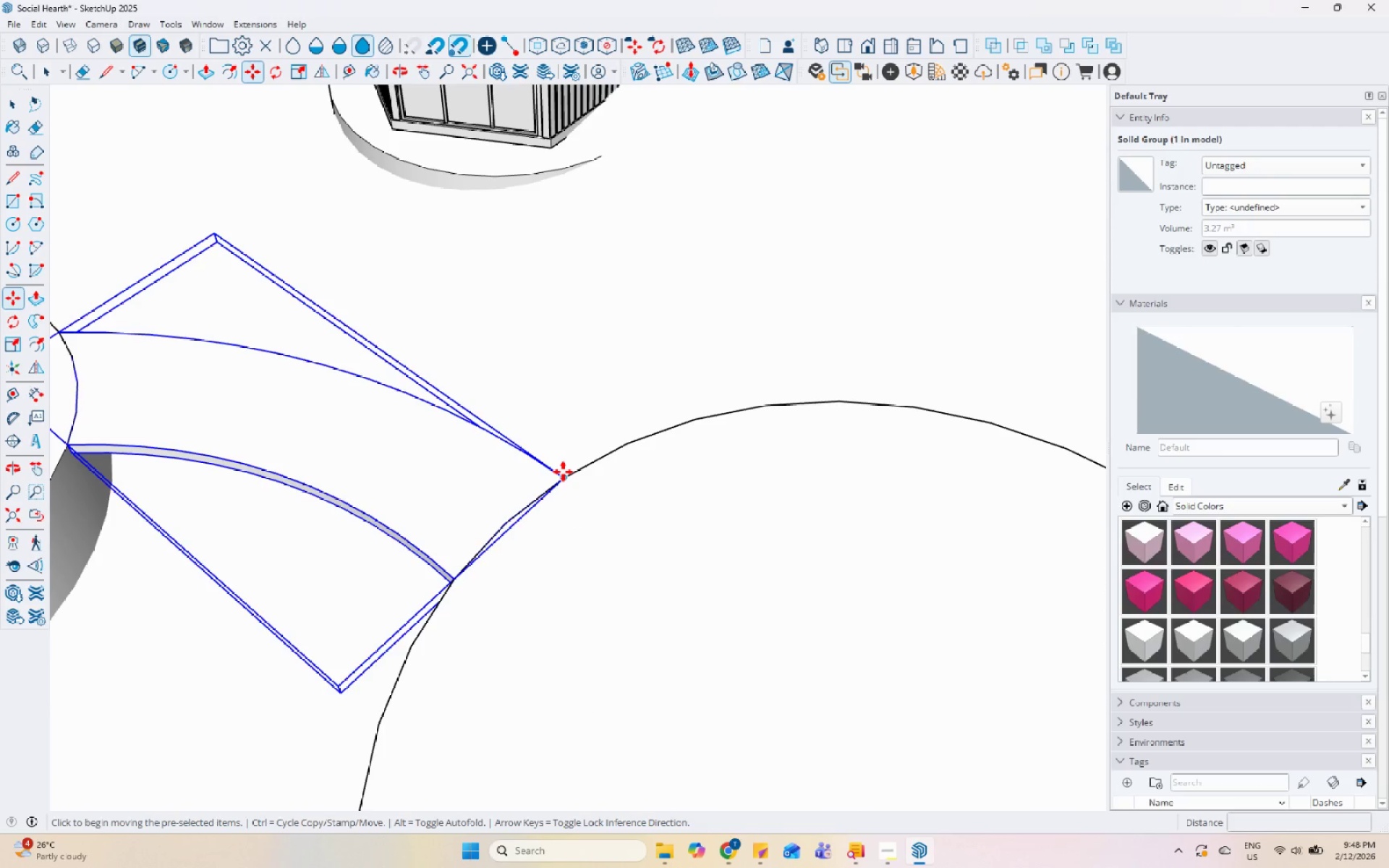 
scroll: coordinate [526, 485], scroll_direction: up, amount: 4.0
 